 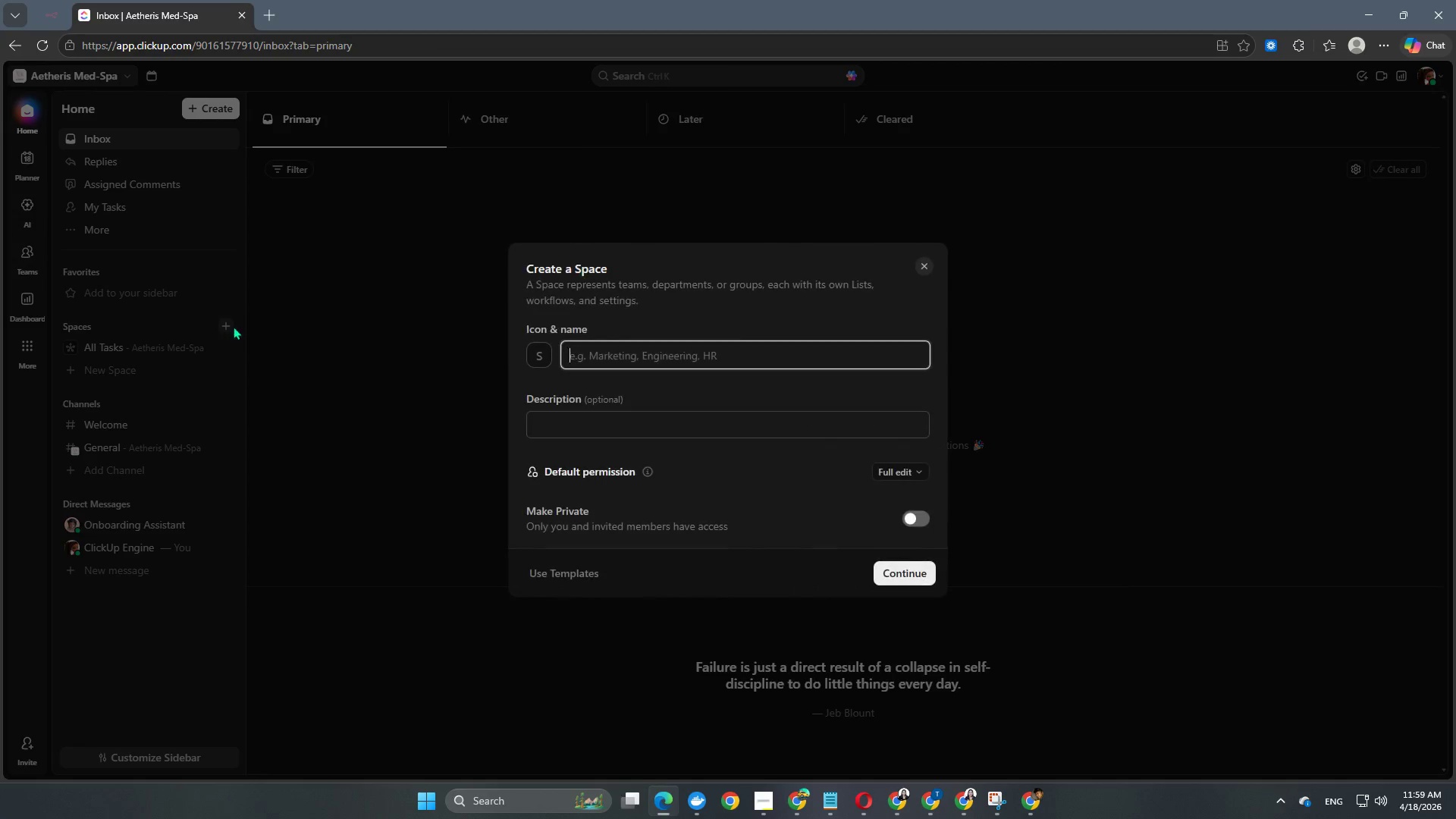 
type(Aestheris Operations)
 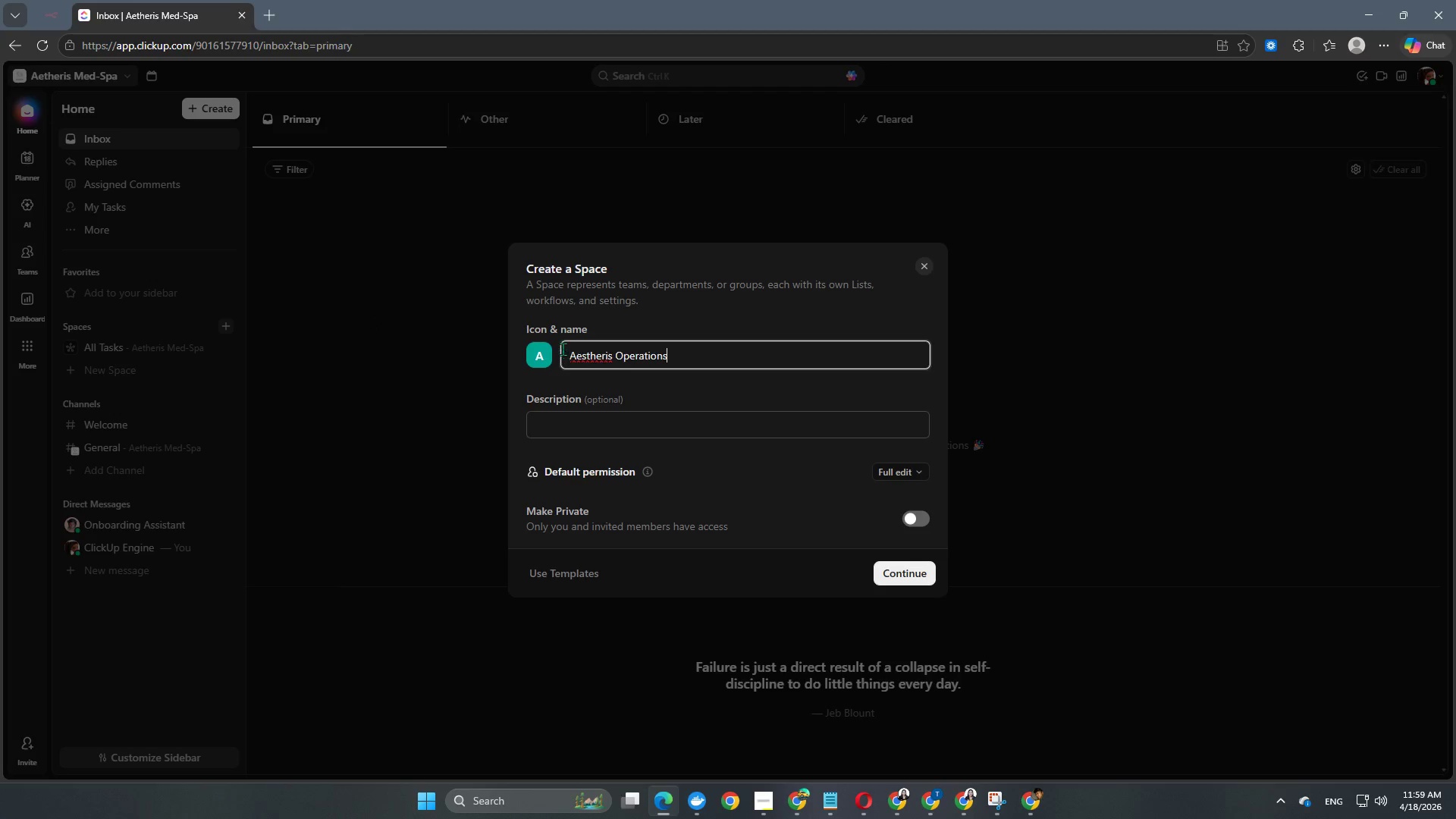 
left_click([543, 354])
 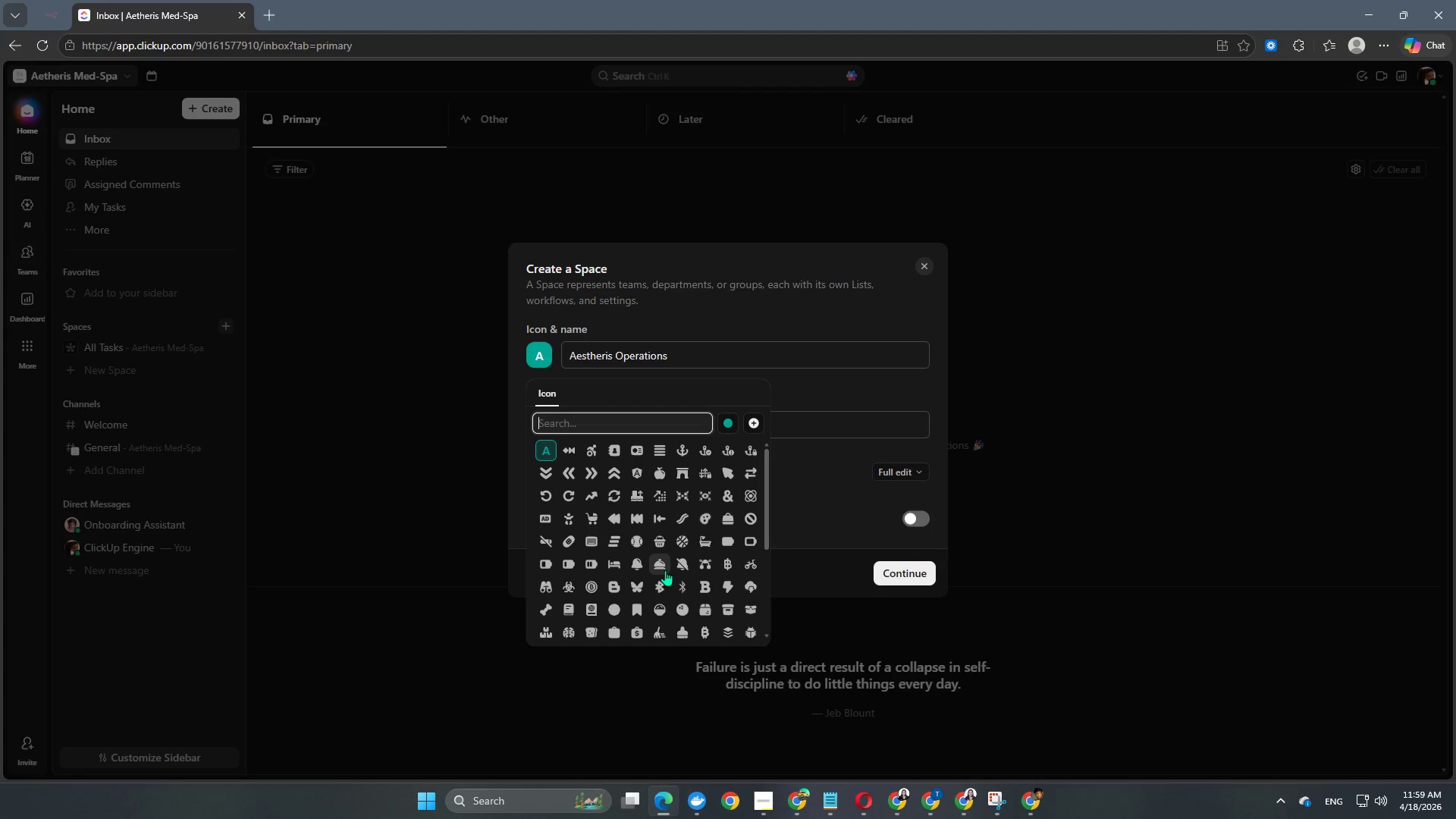 
left_click([638, 564])
 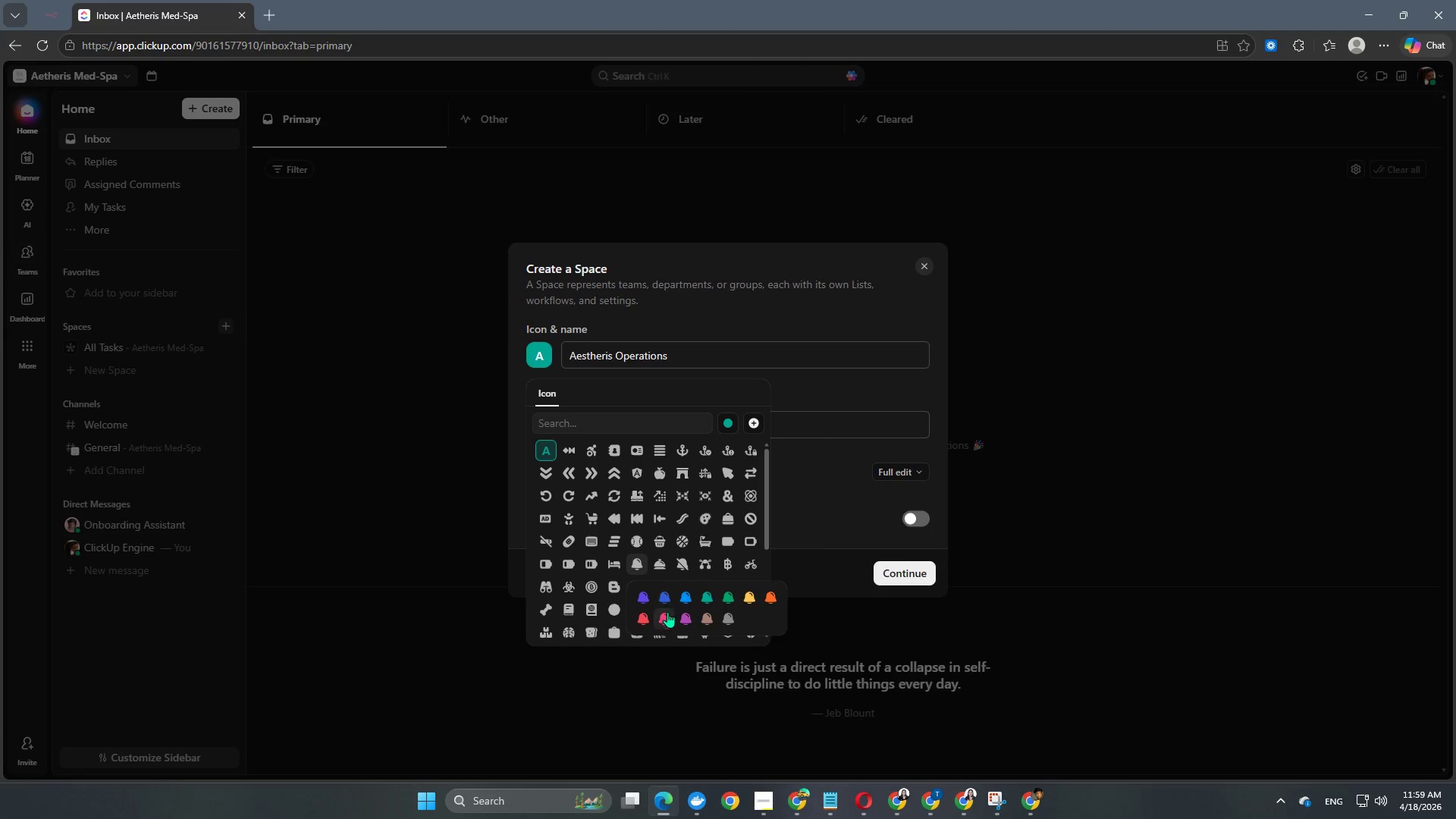 
left_click([667, 620])
 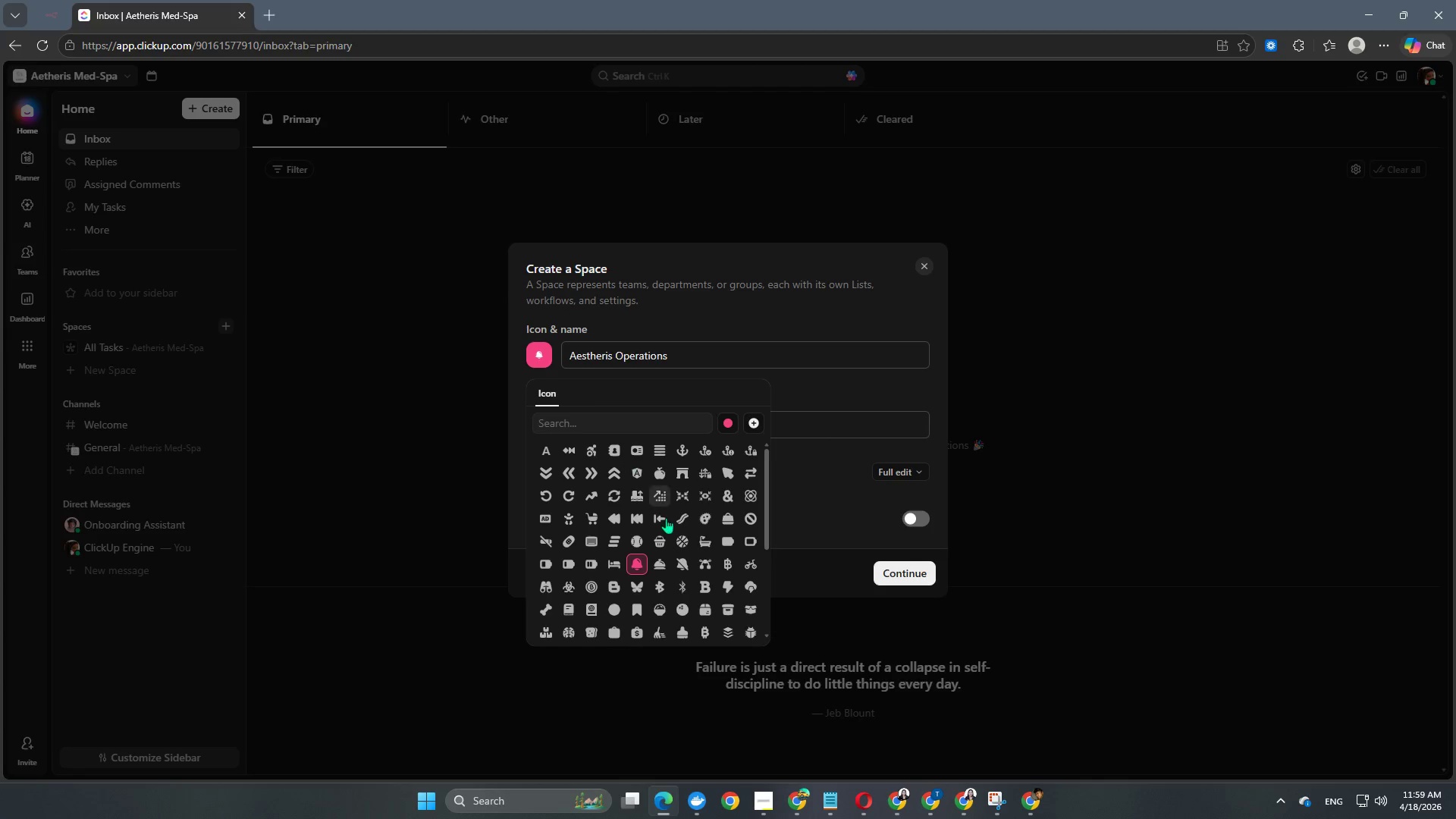 
left_click([642, 557])
 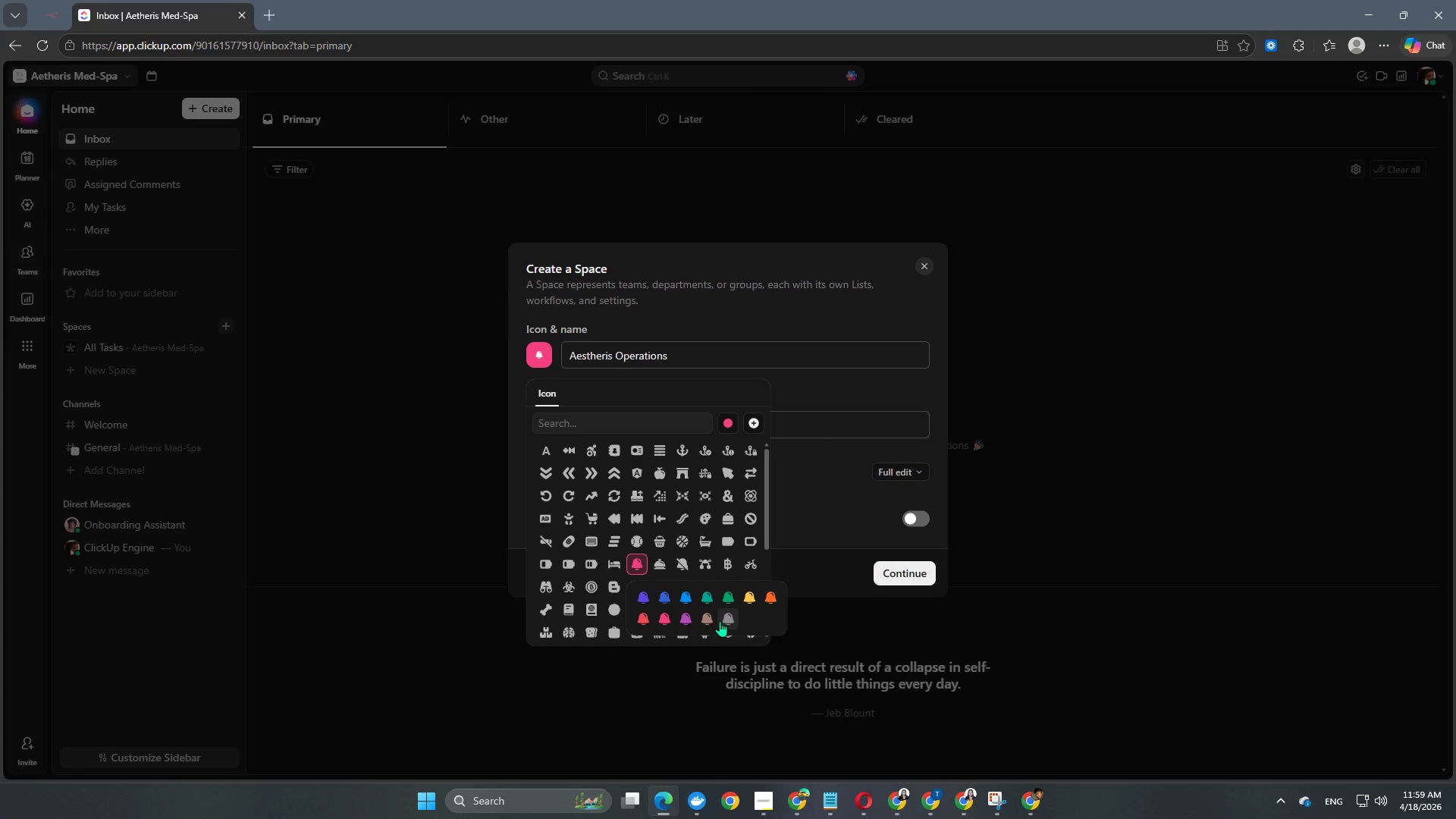 
left_click([708, 620])
 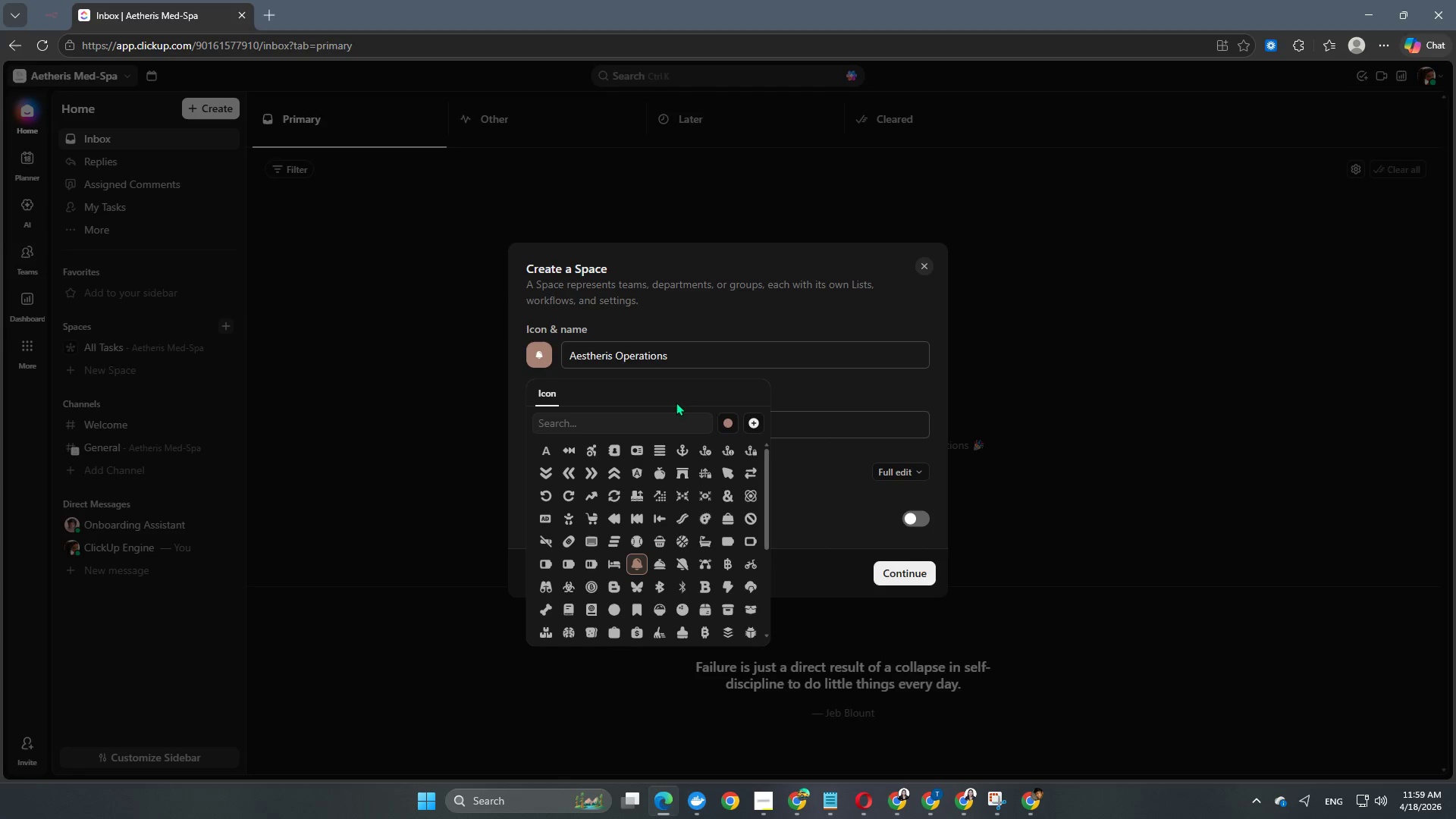 
left_click([674, 392])
 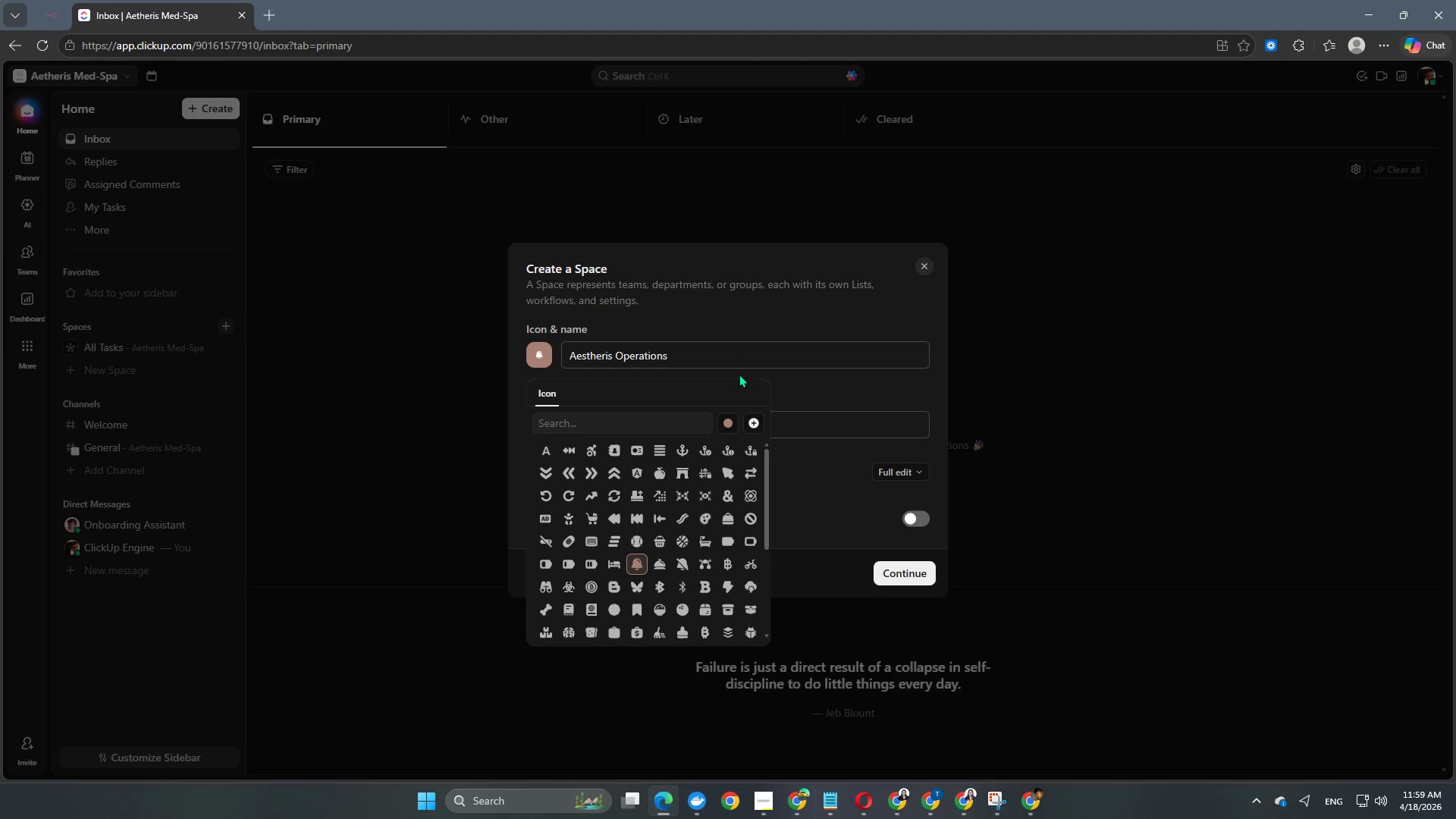 
left_click([742, 390])
 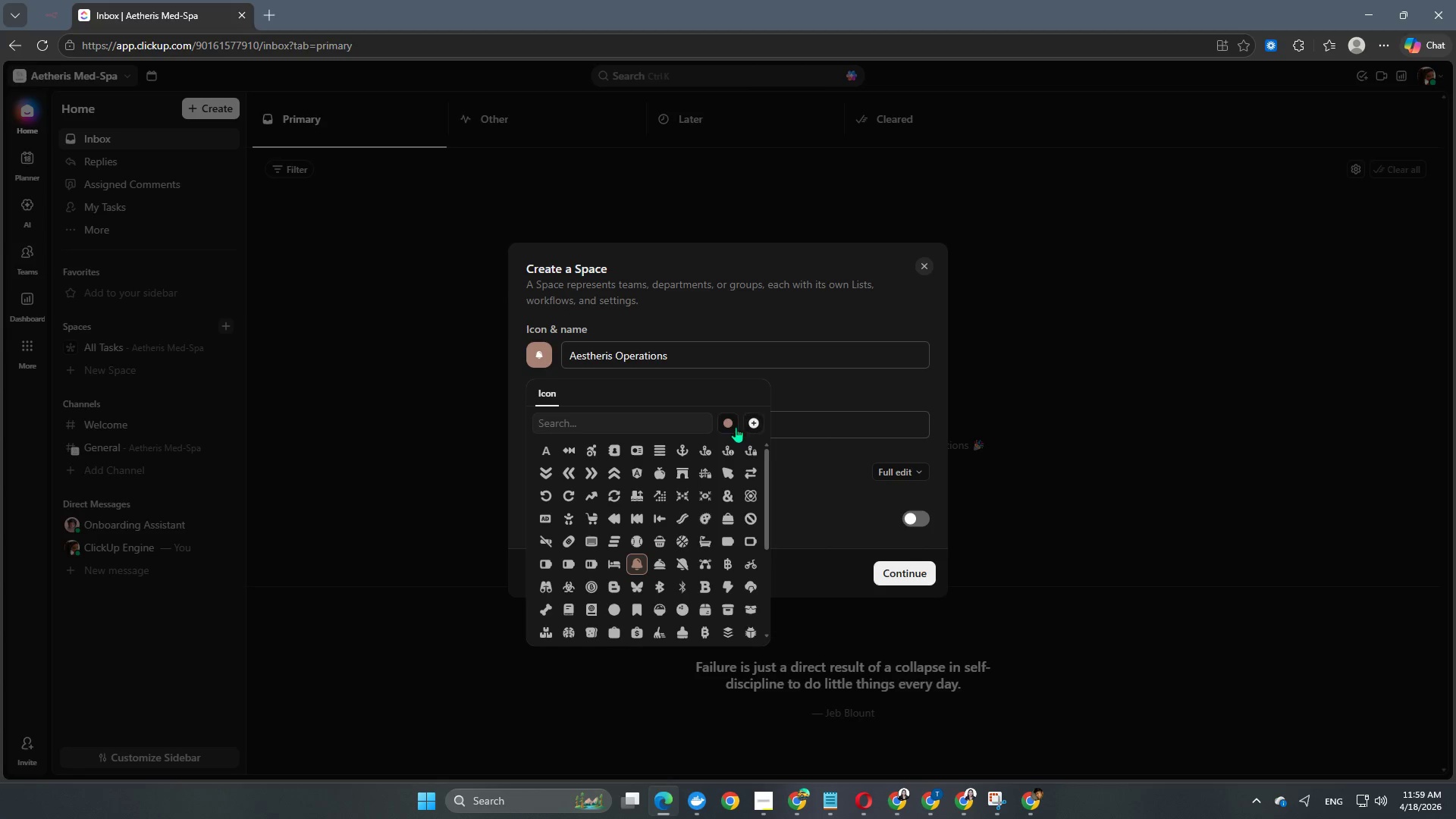 
left_click([730, 427])
 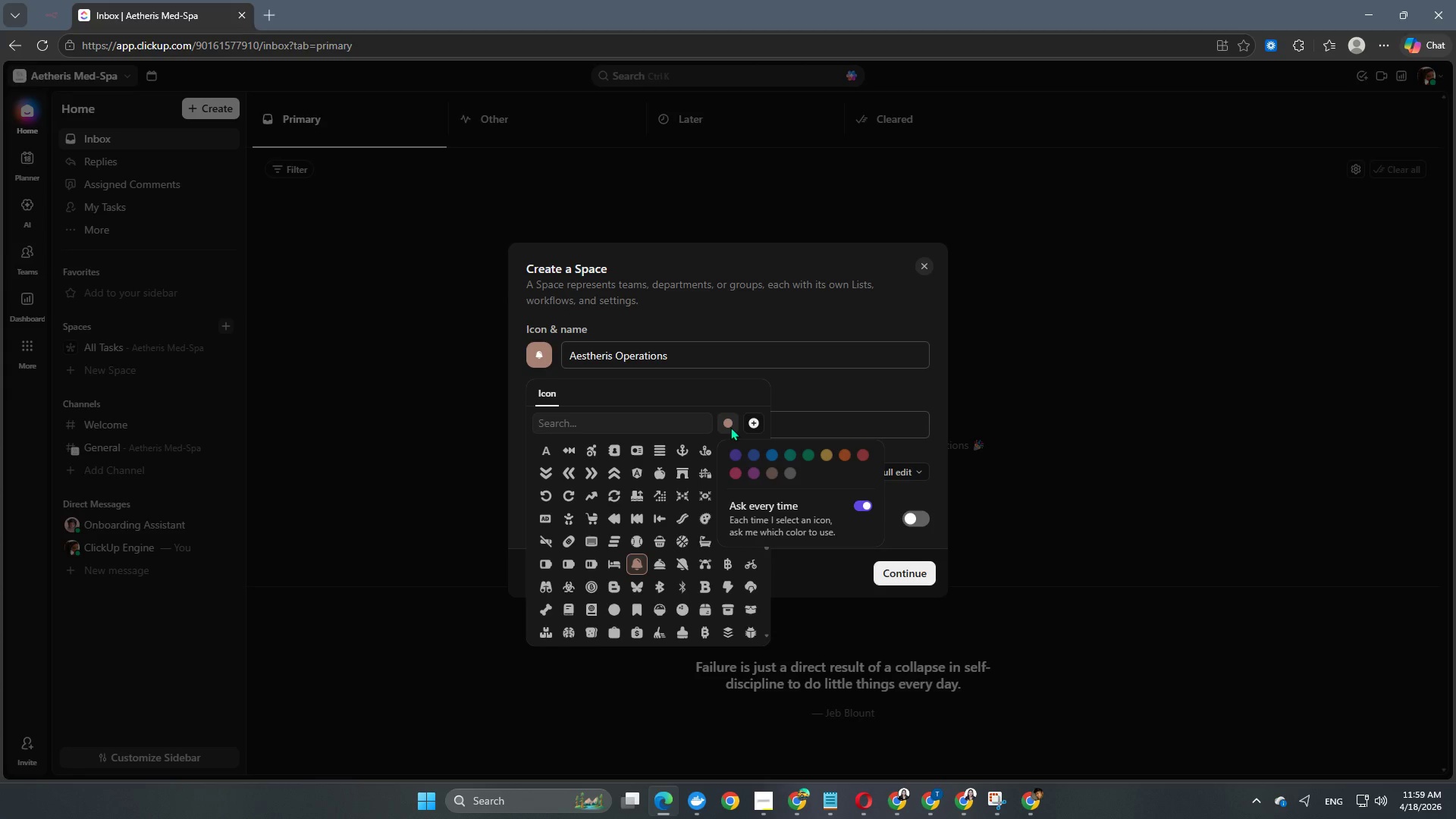 
left_click([730, 427])
 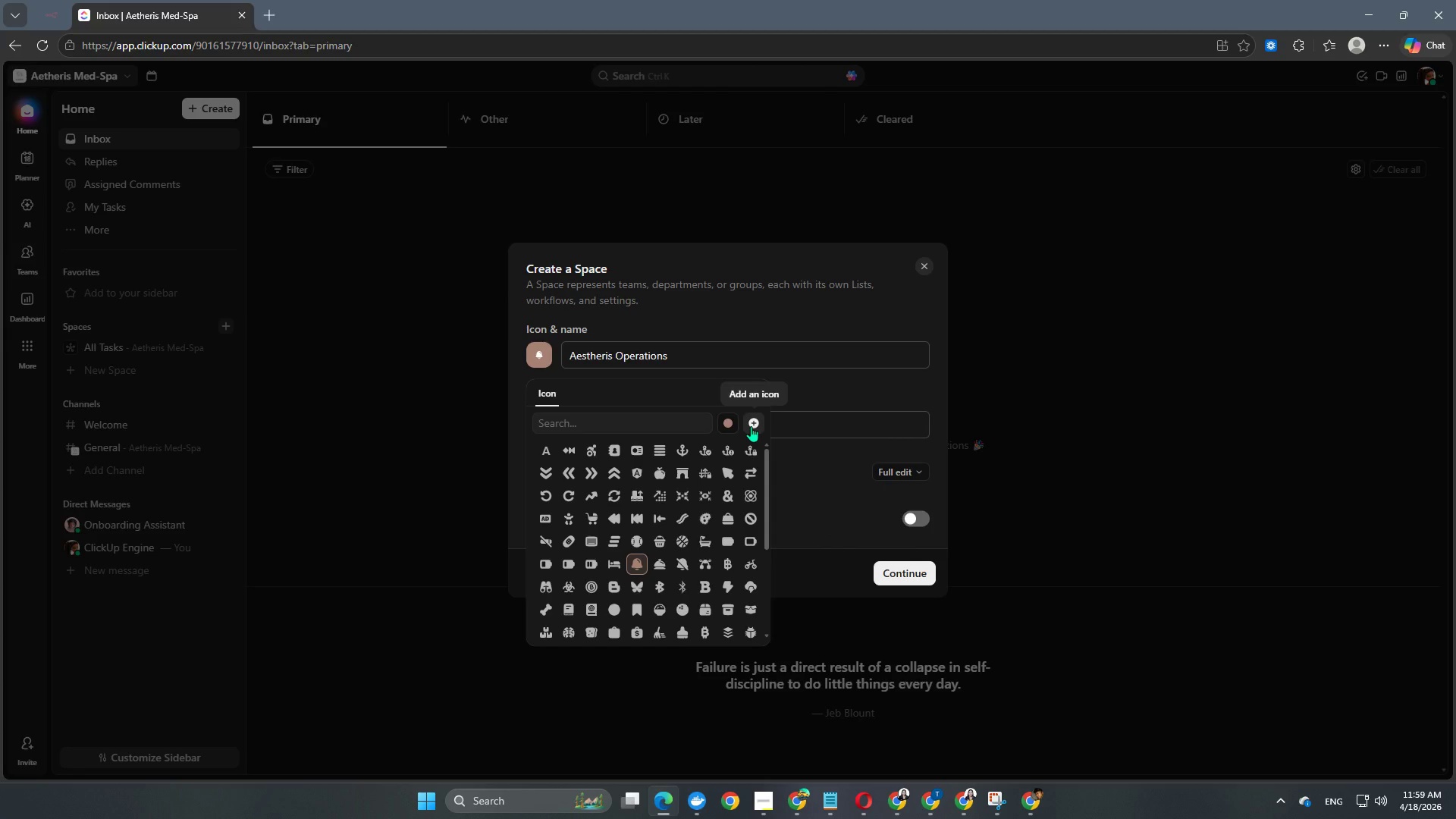 
left_click([751, 426])
 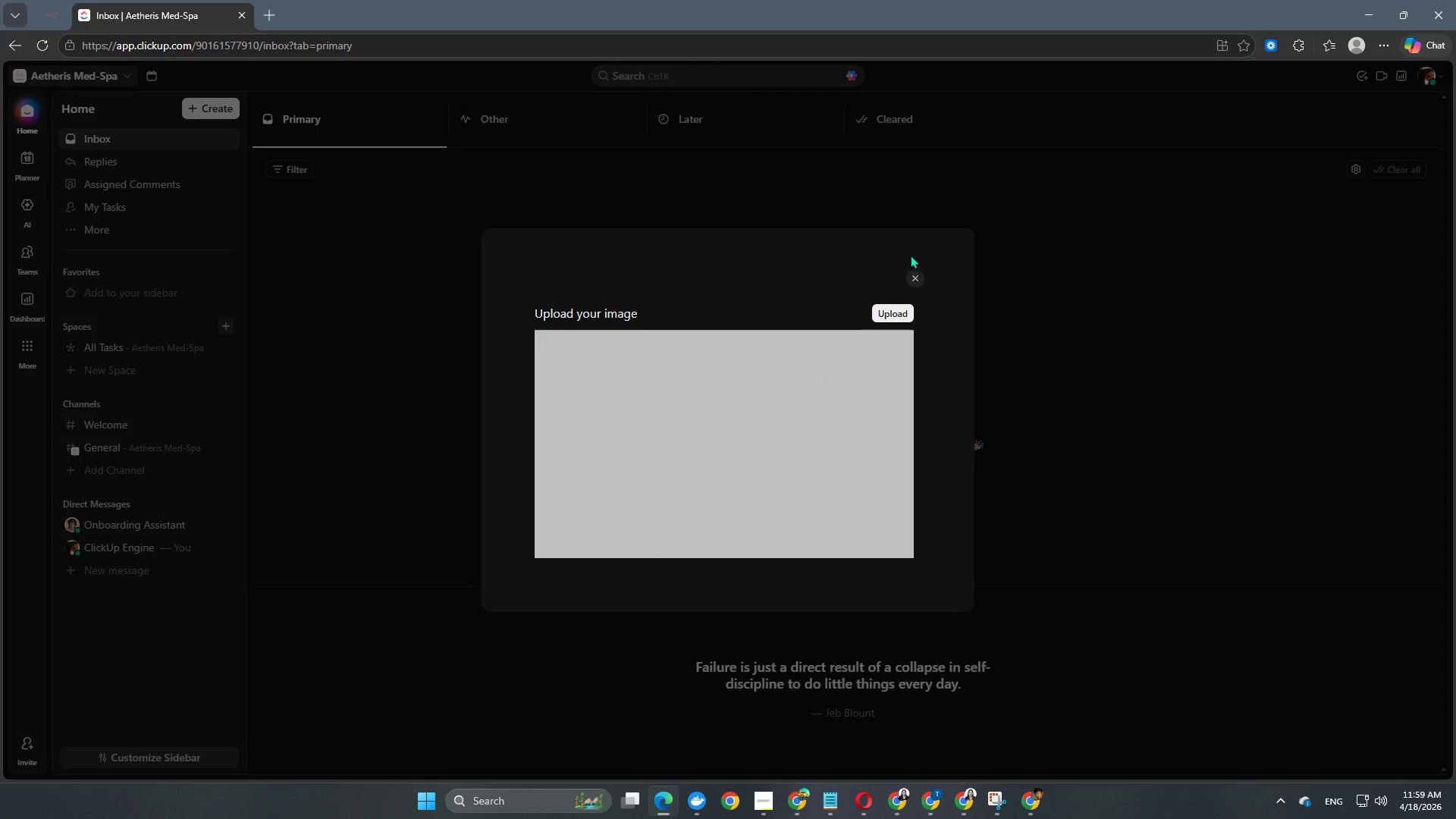 
left_click([916, 278])
 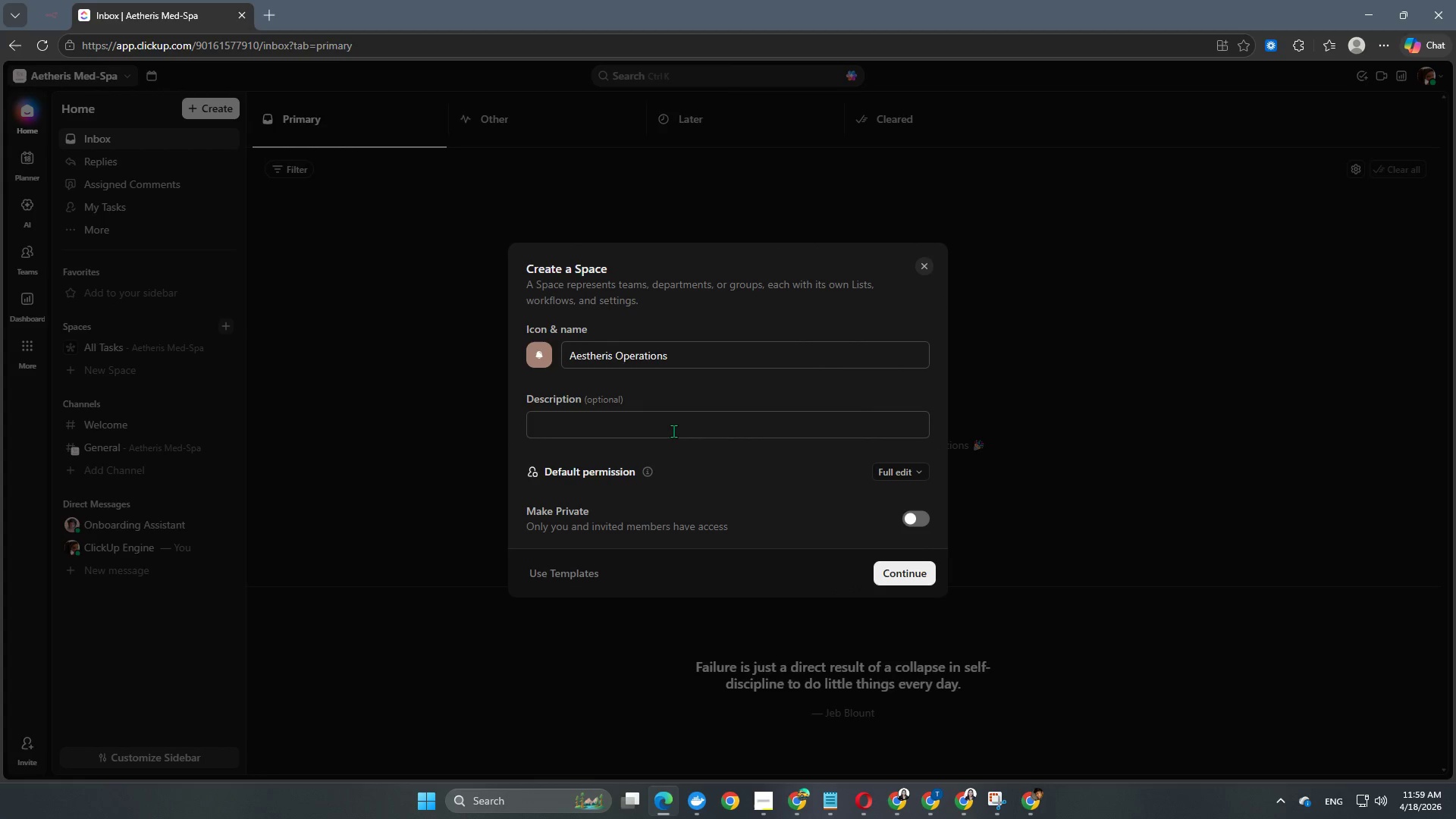 
left_click([676, 425])
 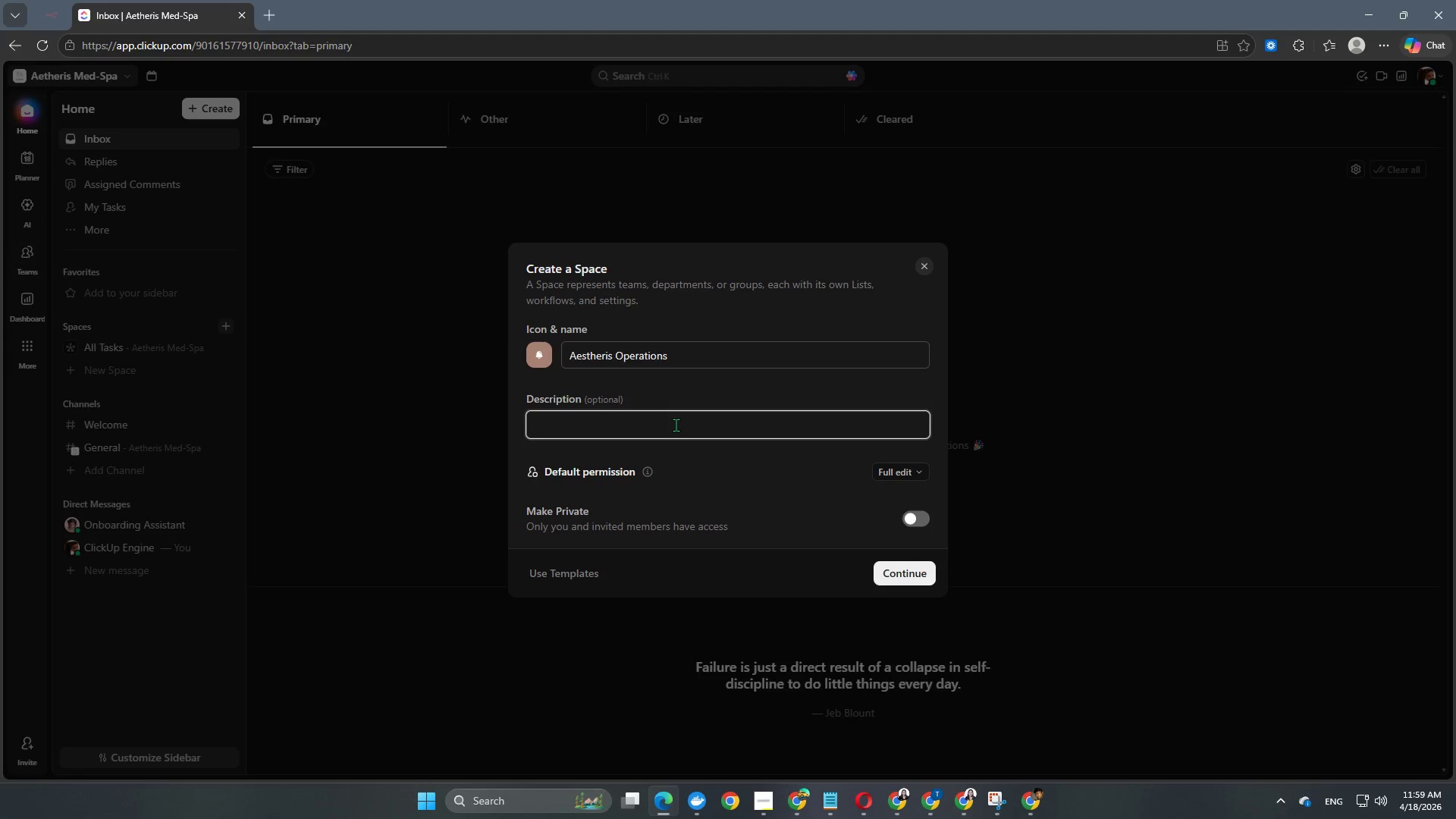 
wait(5.49)
 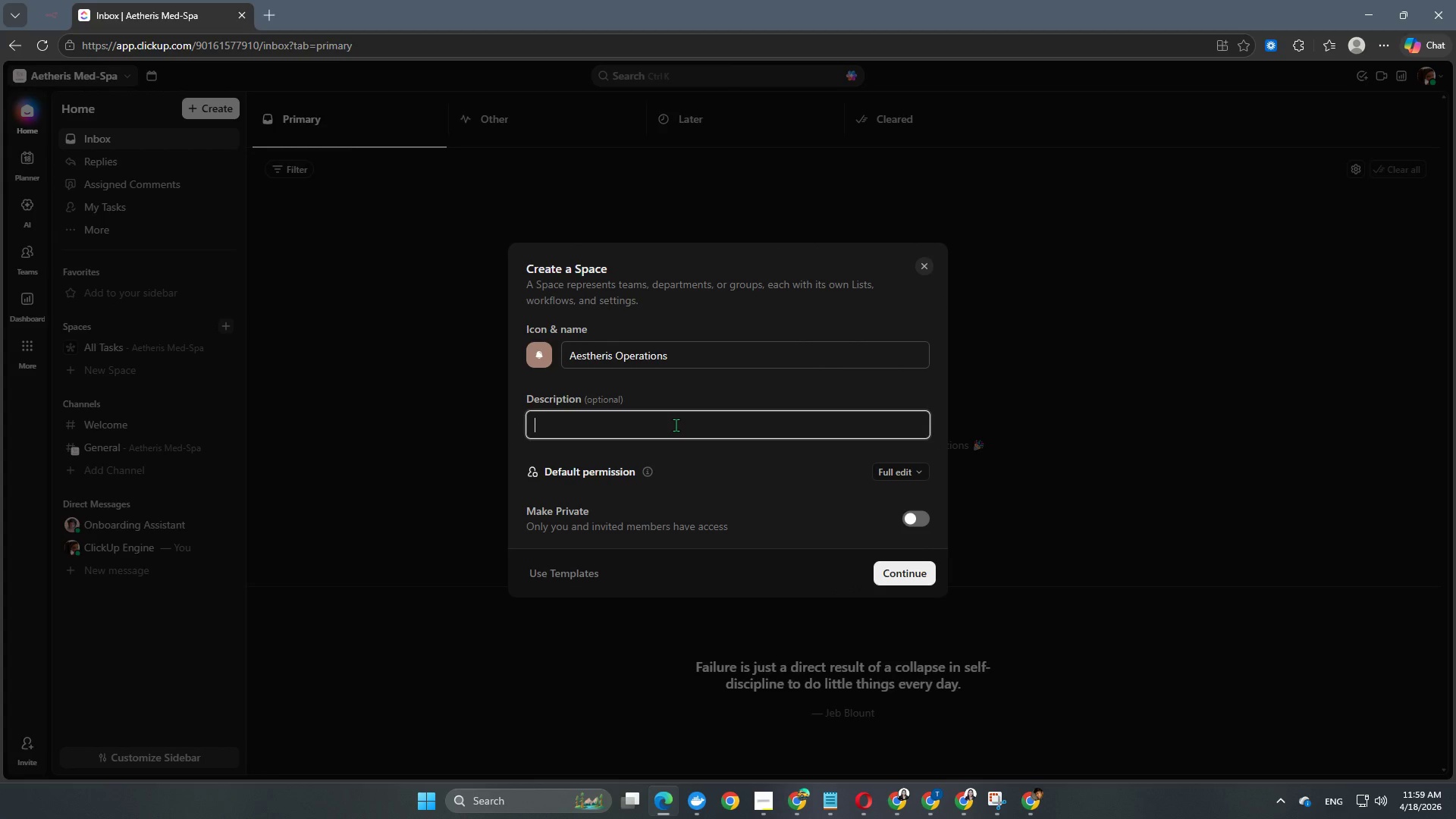 
scroll: coordinate [764, 475], scroll_direction: down, amount: 2.0
 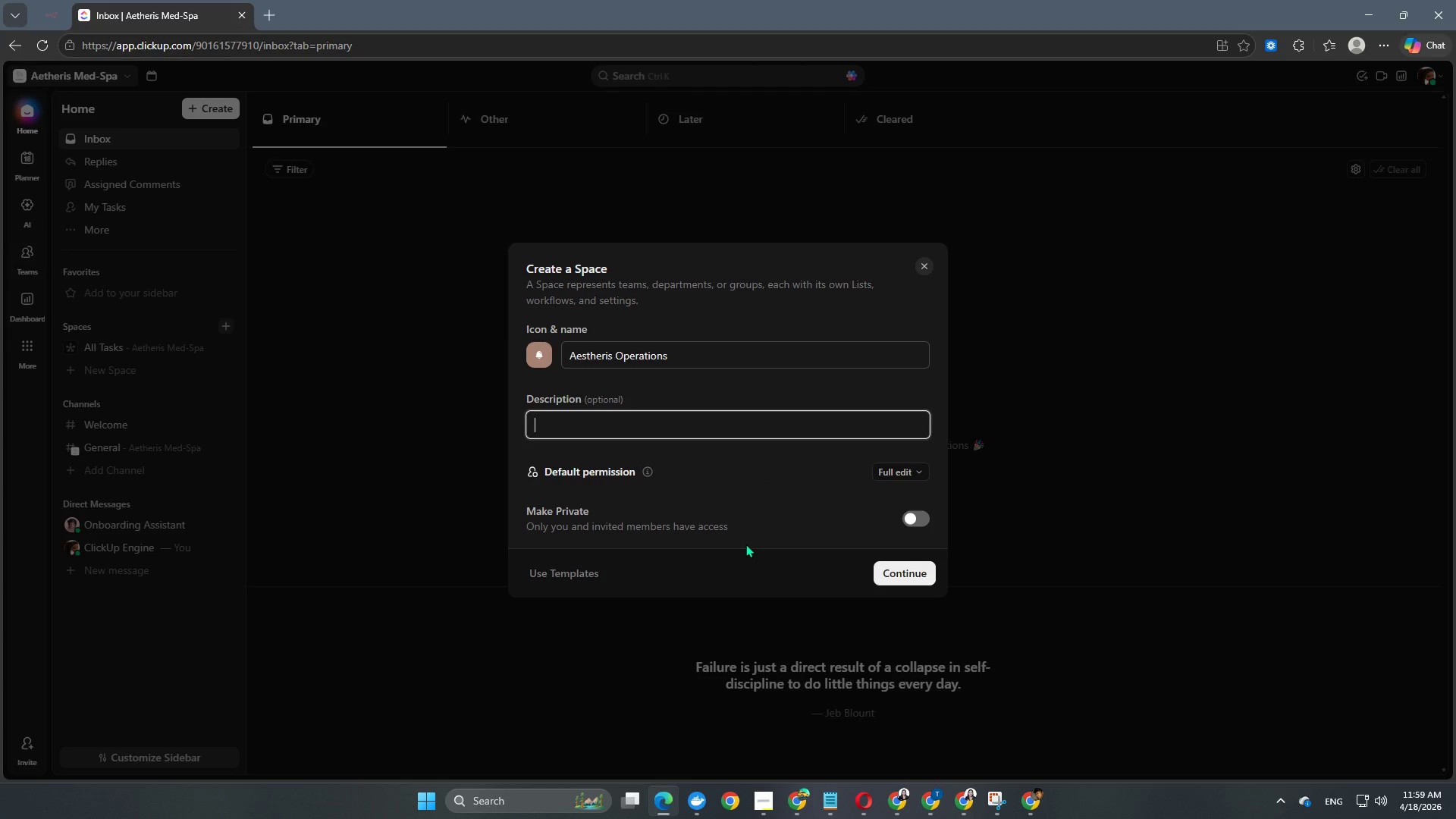 
scroll: coordinate [735, 518], scroll_direction: up, amount: 3.0
 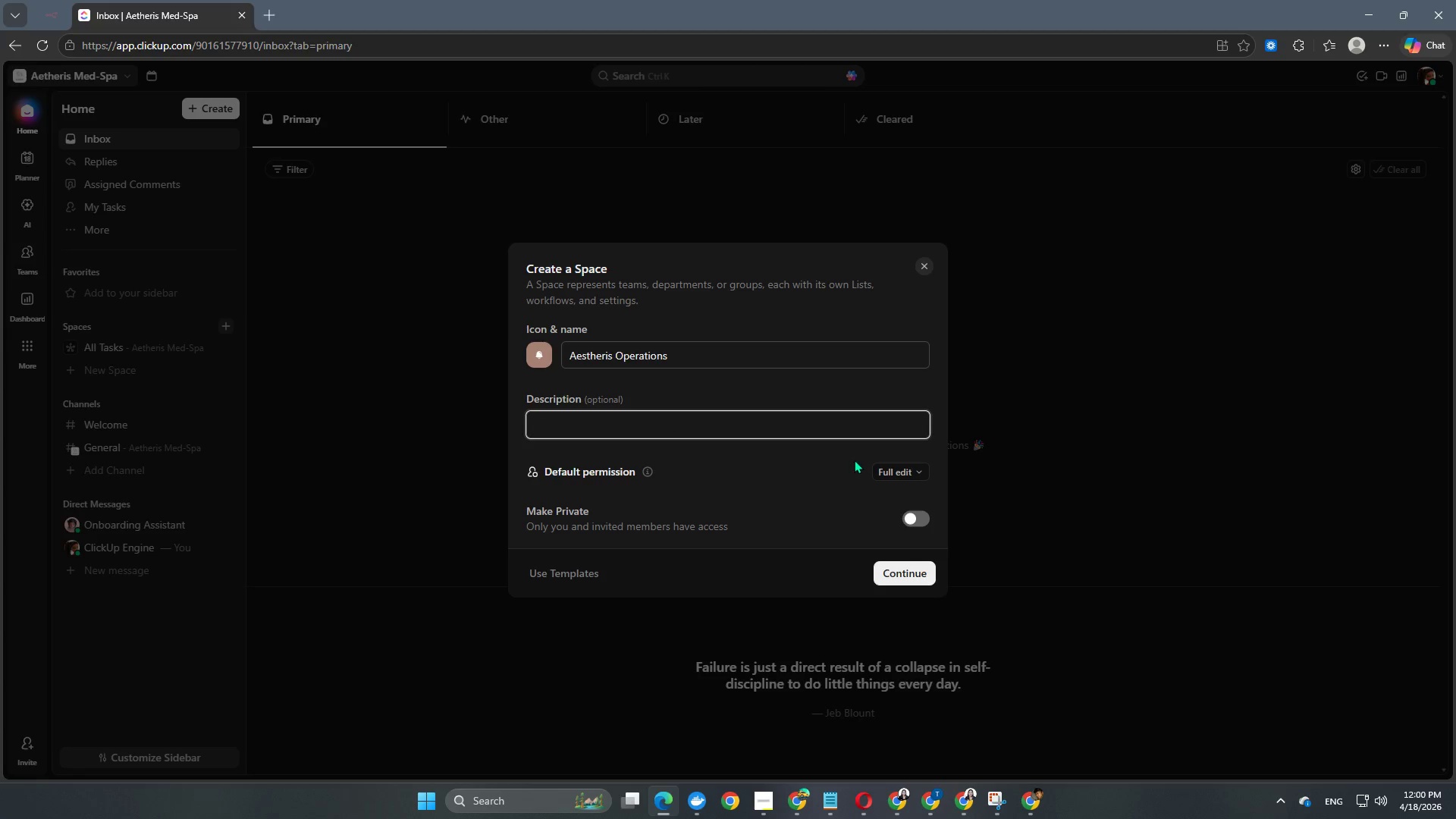 
left_click([889, 471])
 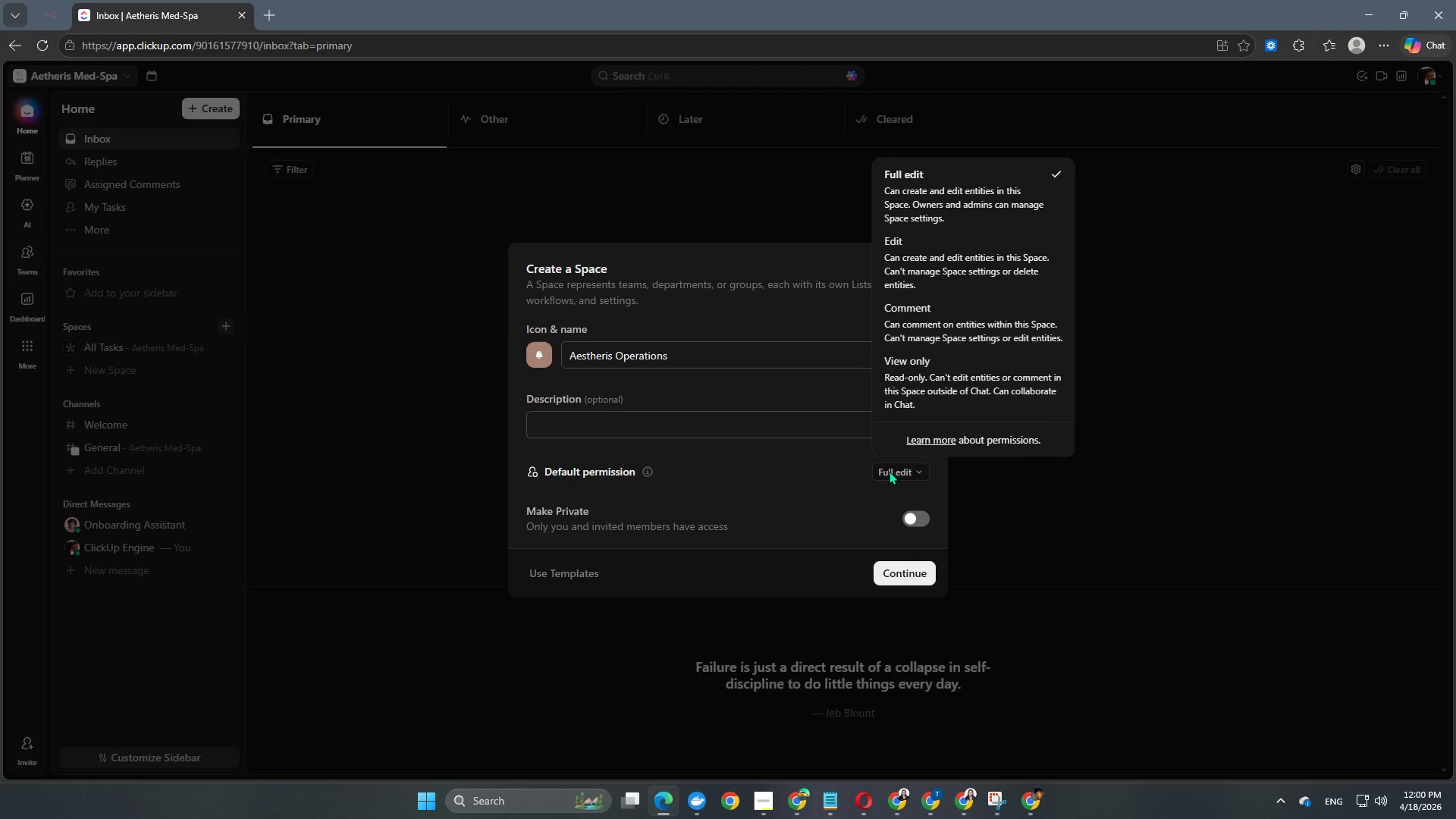 
left_click([889, 471])
 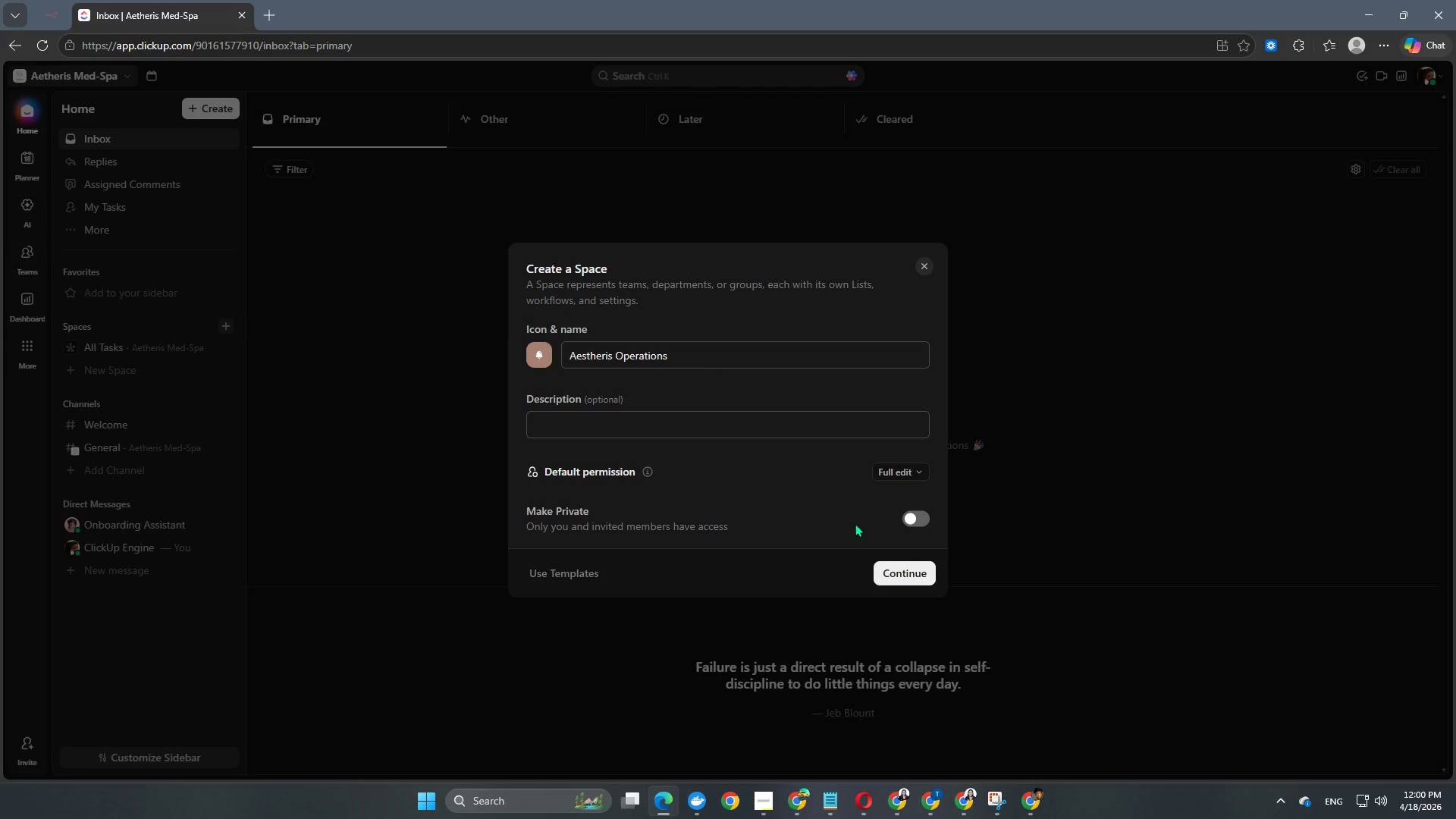 
left_click([888, 573])
 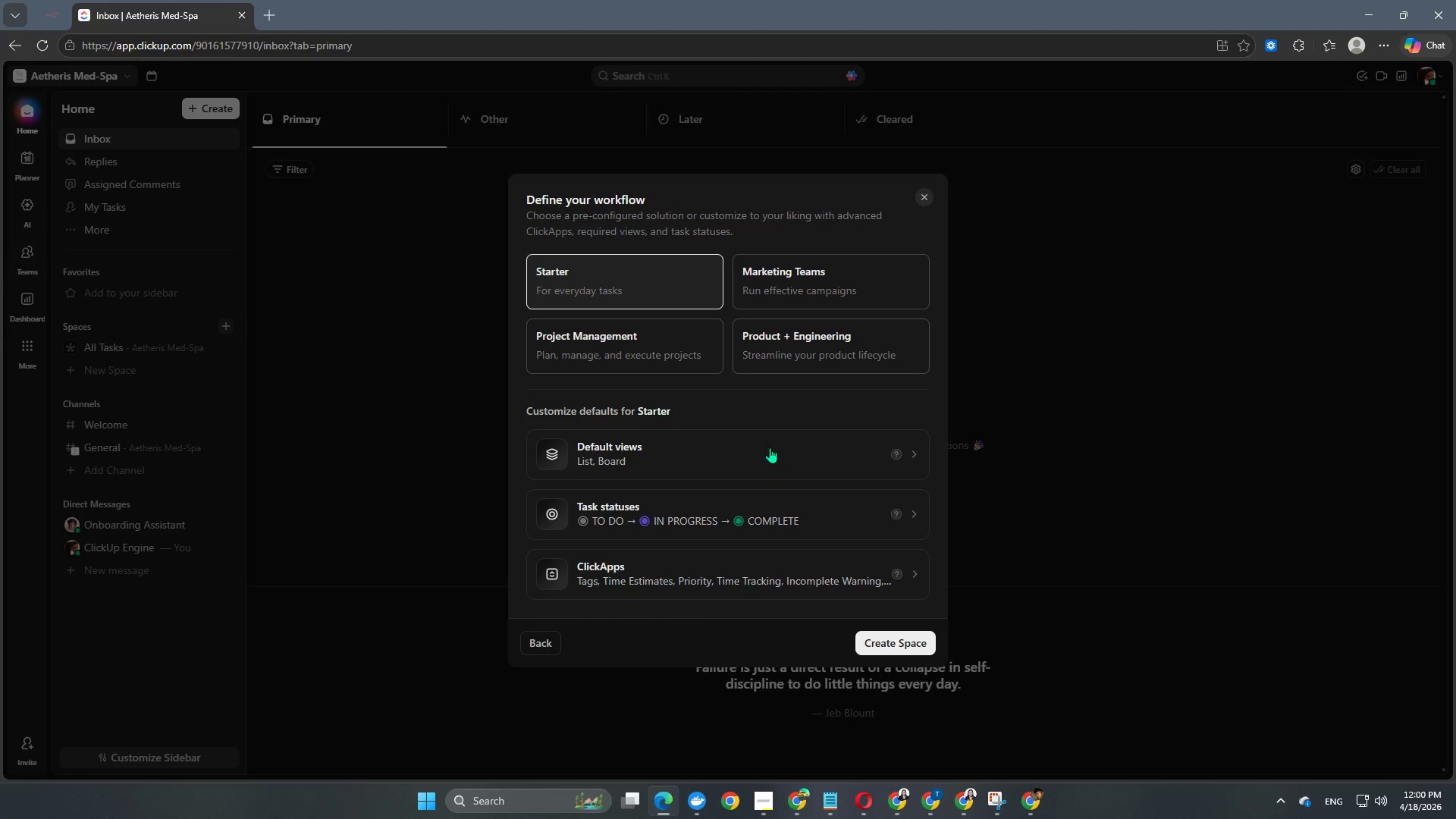 
scroll: coordinate [701, 402], scroll_direction: down, amount: 3.0
 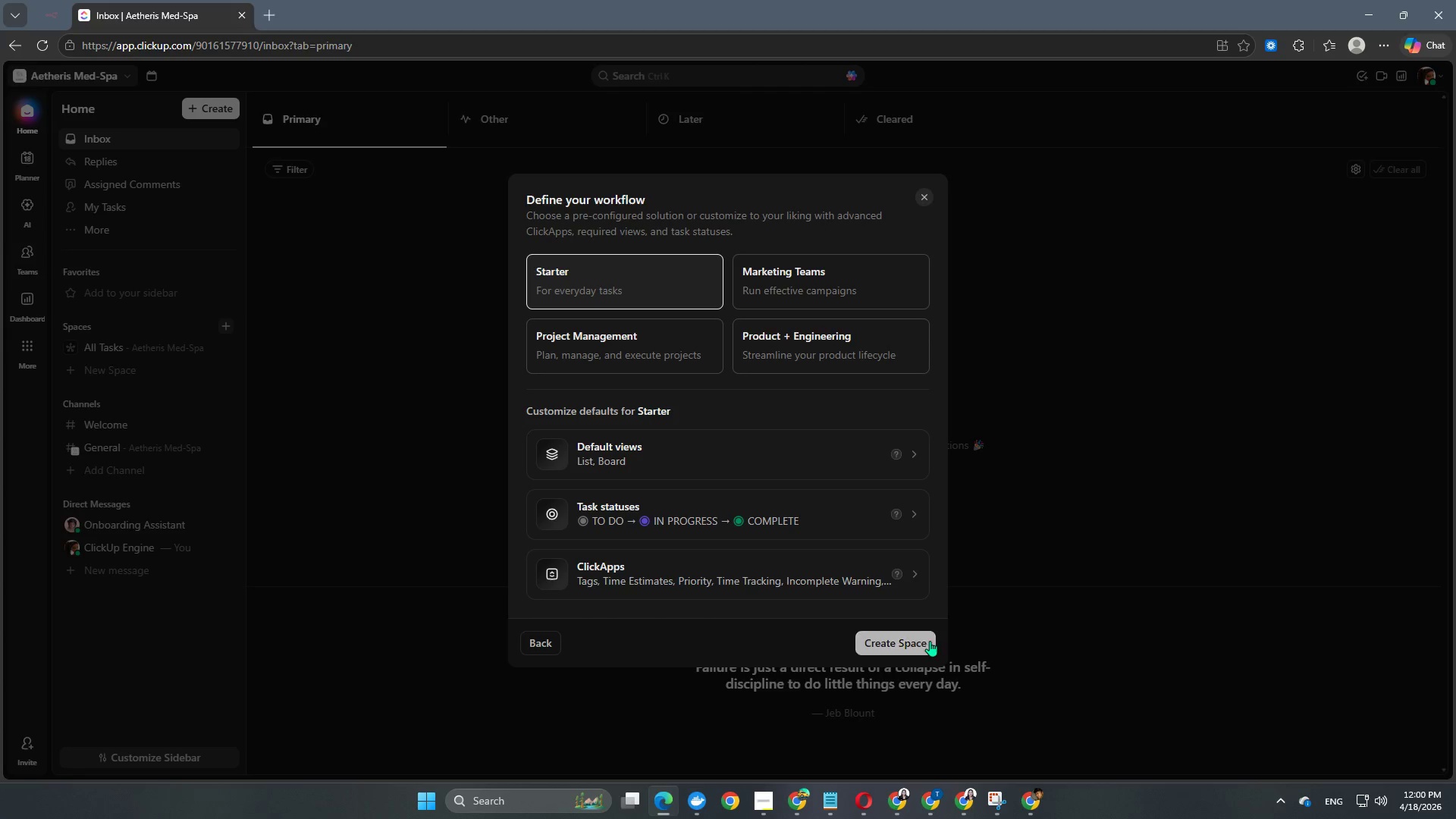 
left_click([926, 641])
 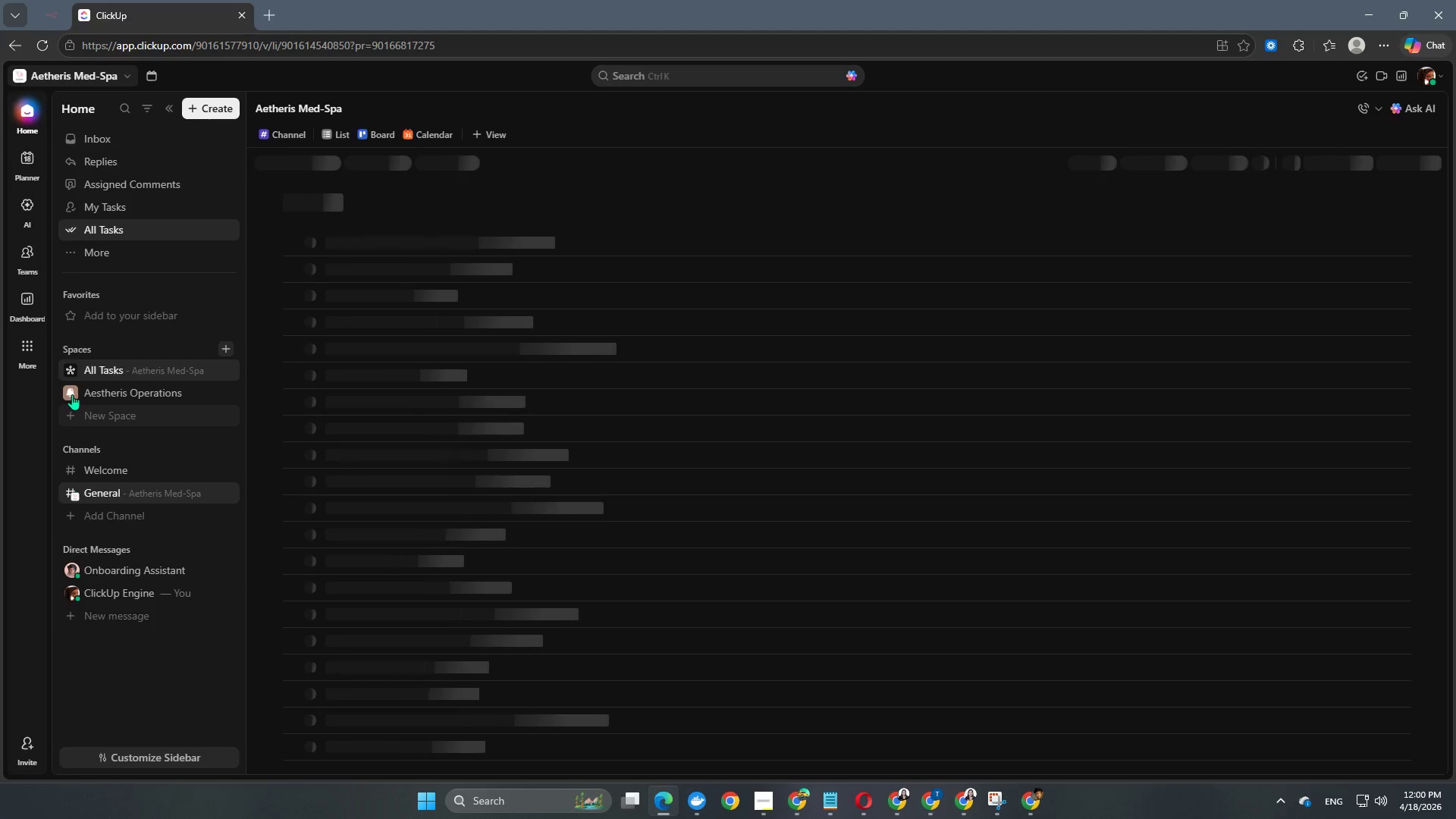 
wait(6.03)
 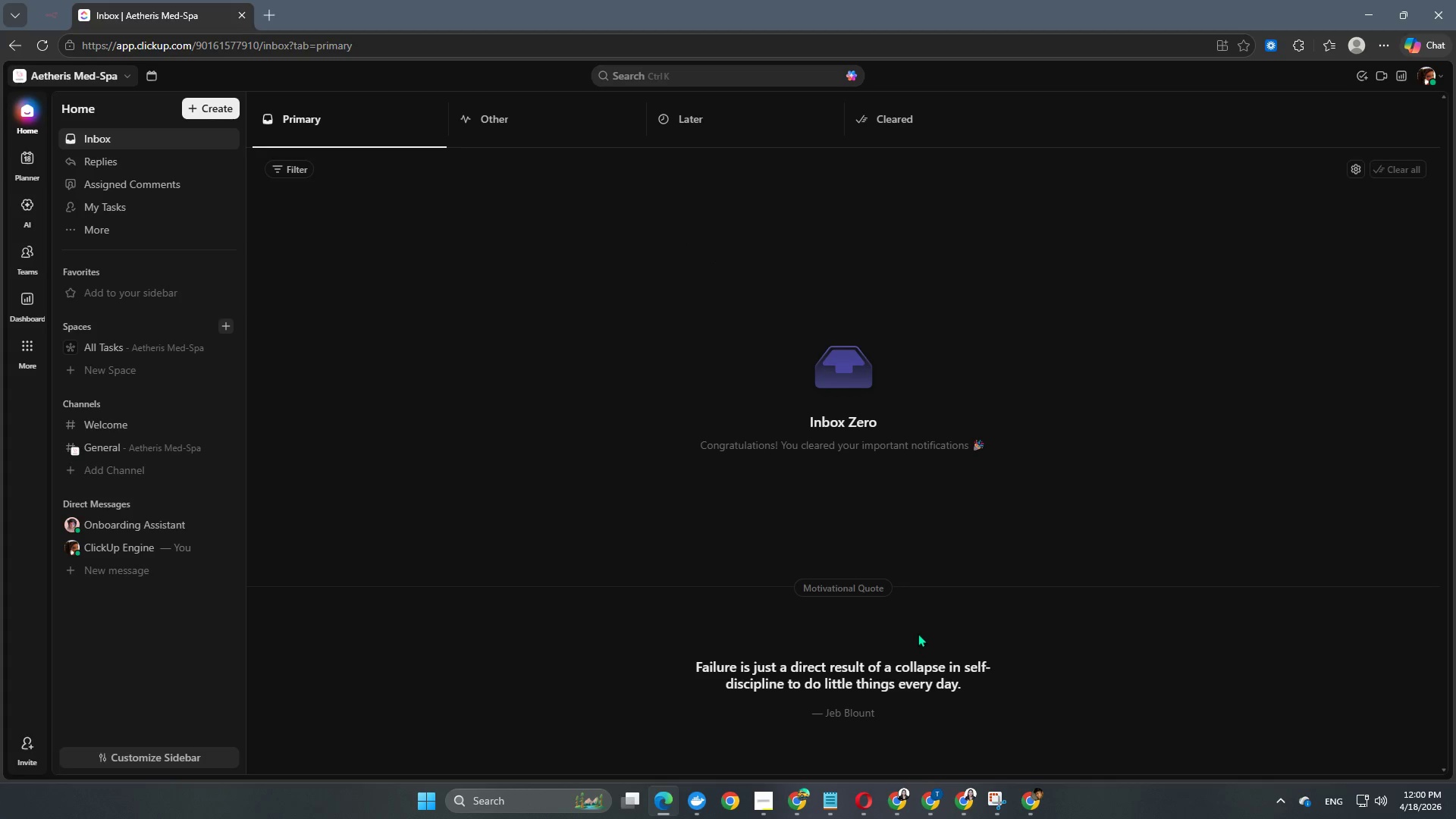 
mouse_move([122, 397])
 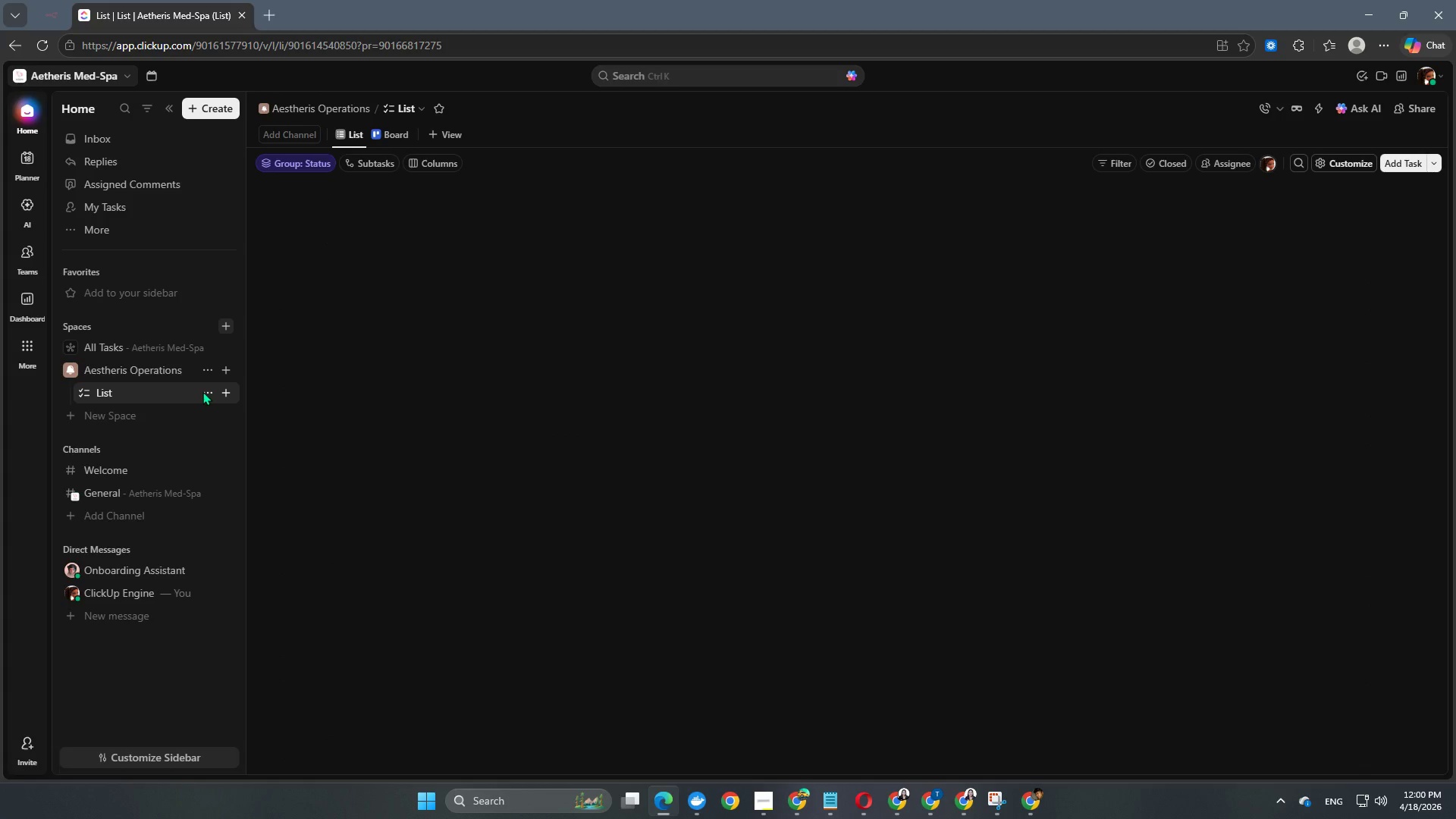 
left_click([203, 391])
 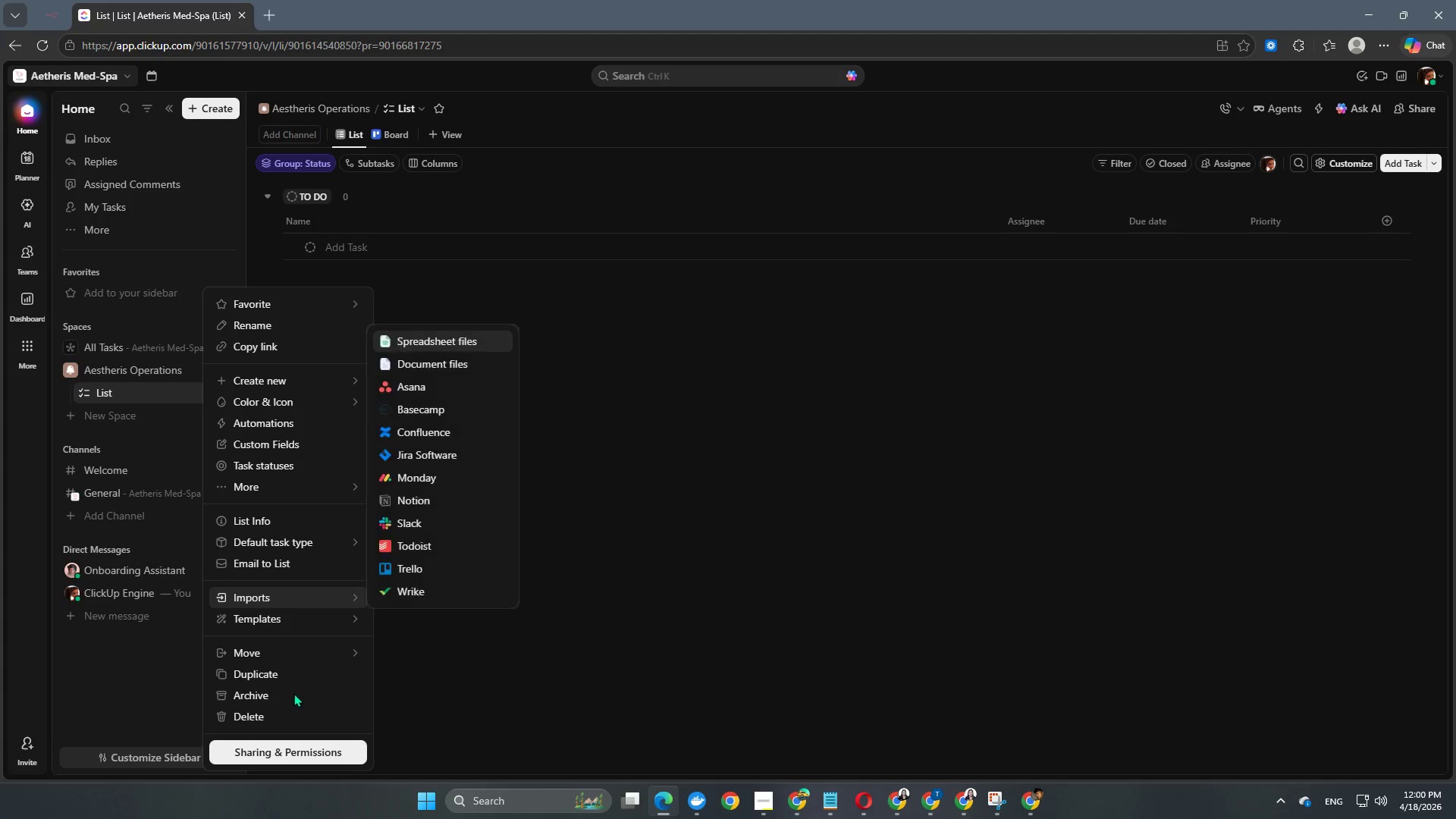 
left_click([271, 722])
 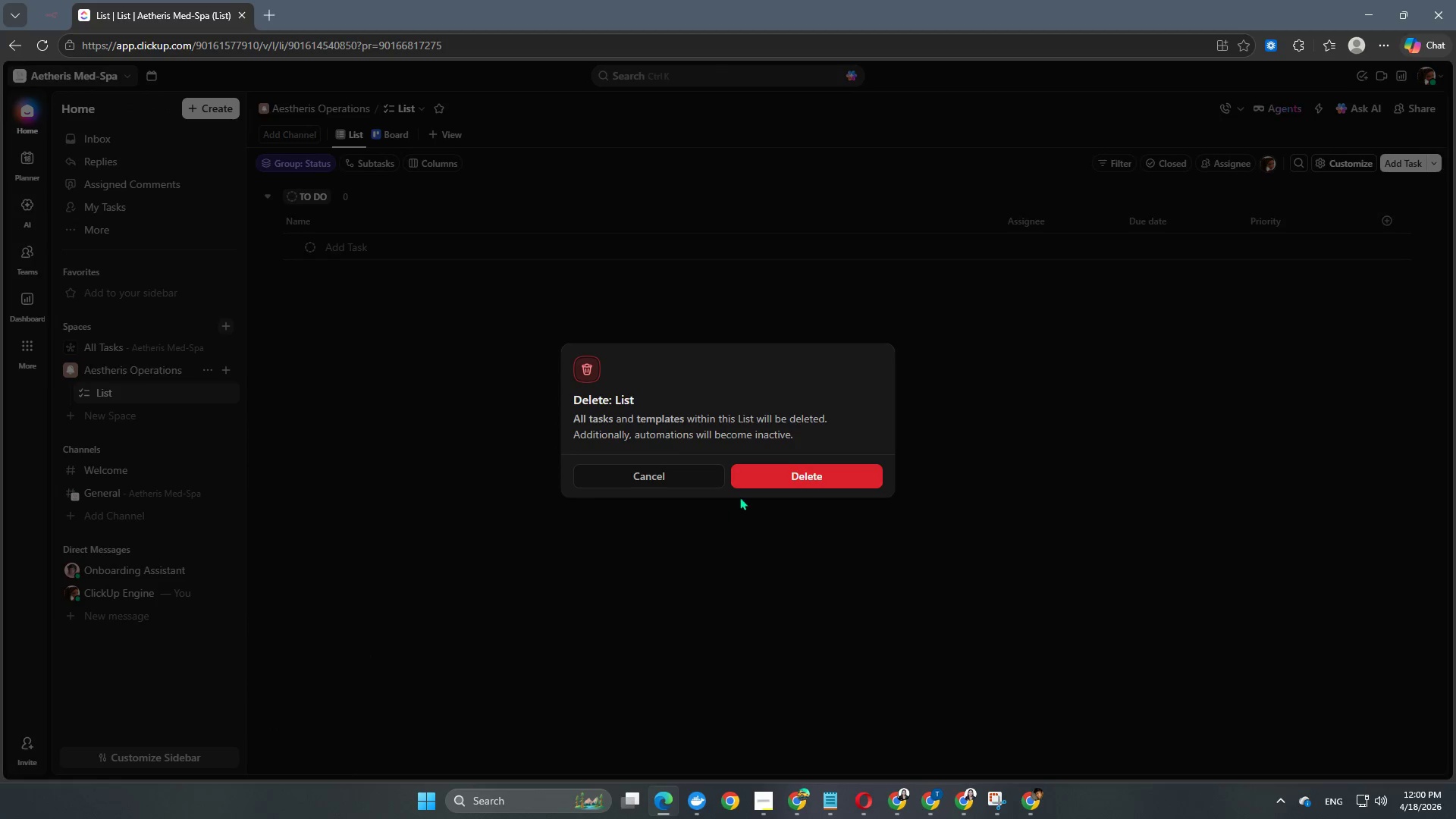 
left_click([764, 473])
 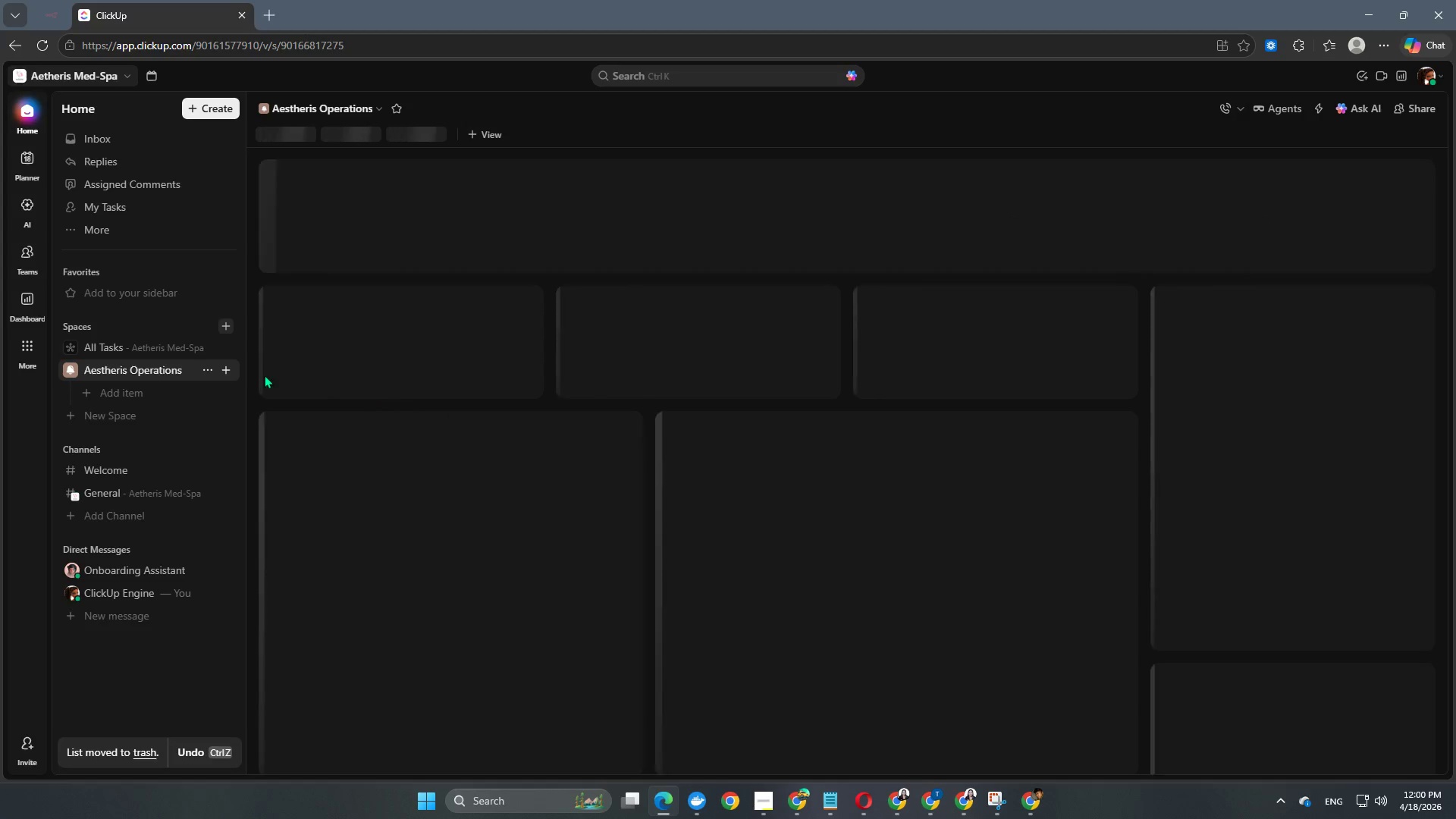 
left_click([221, 371])
 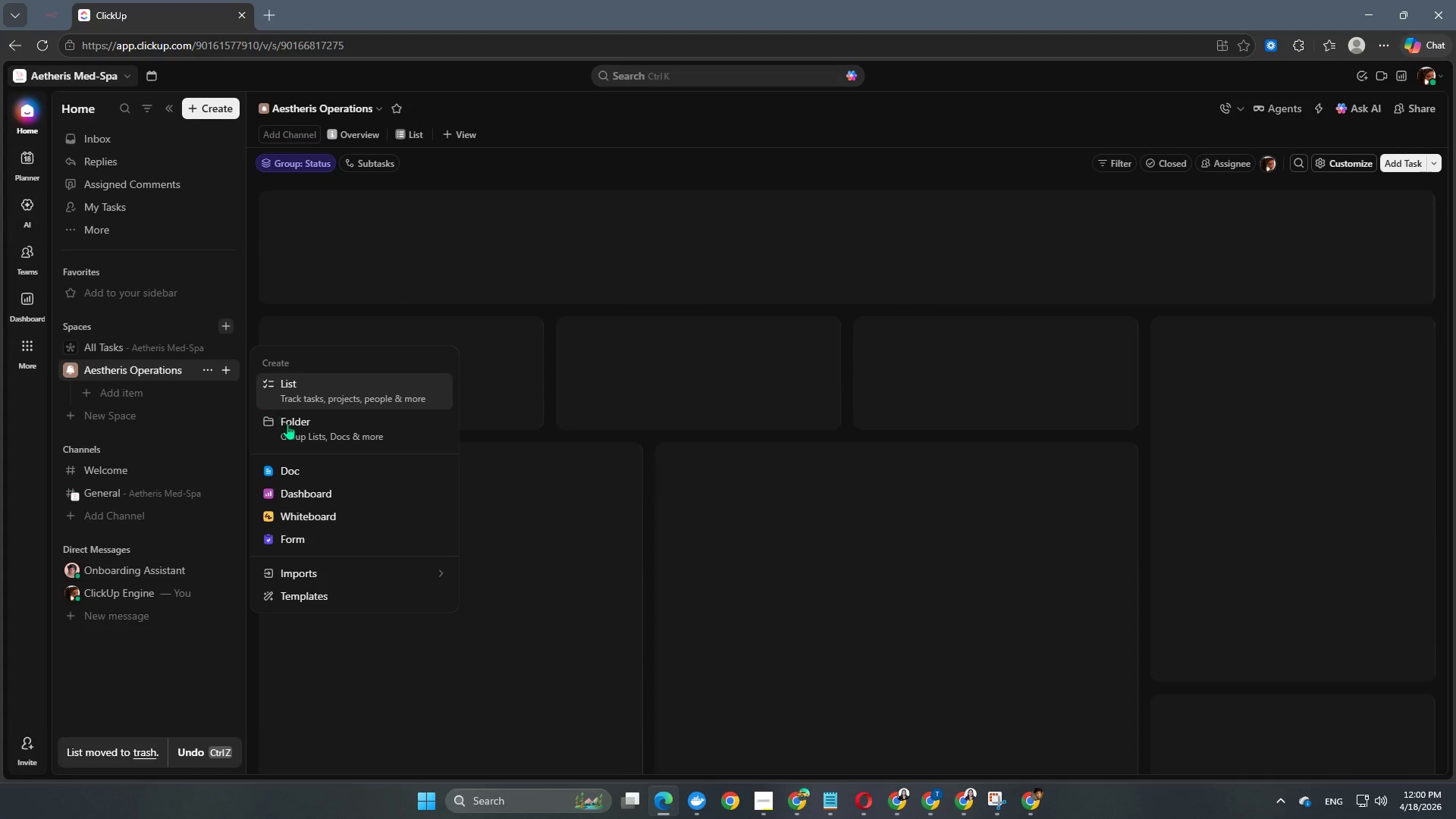 
left_click([306, 436])
 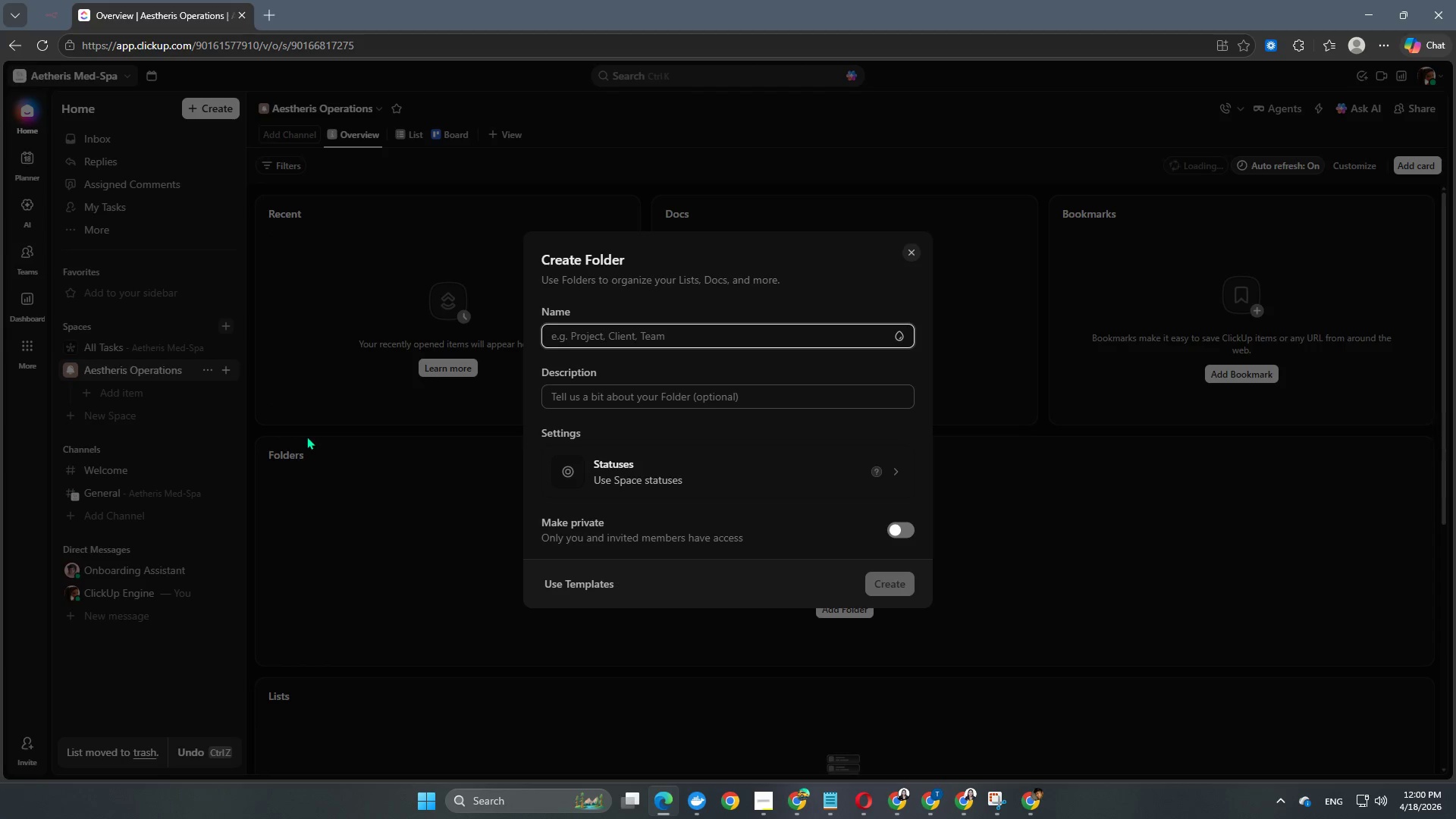 
wait(5.12)
 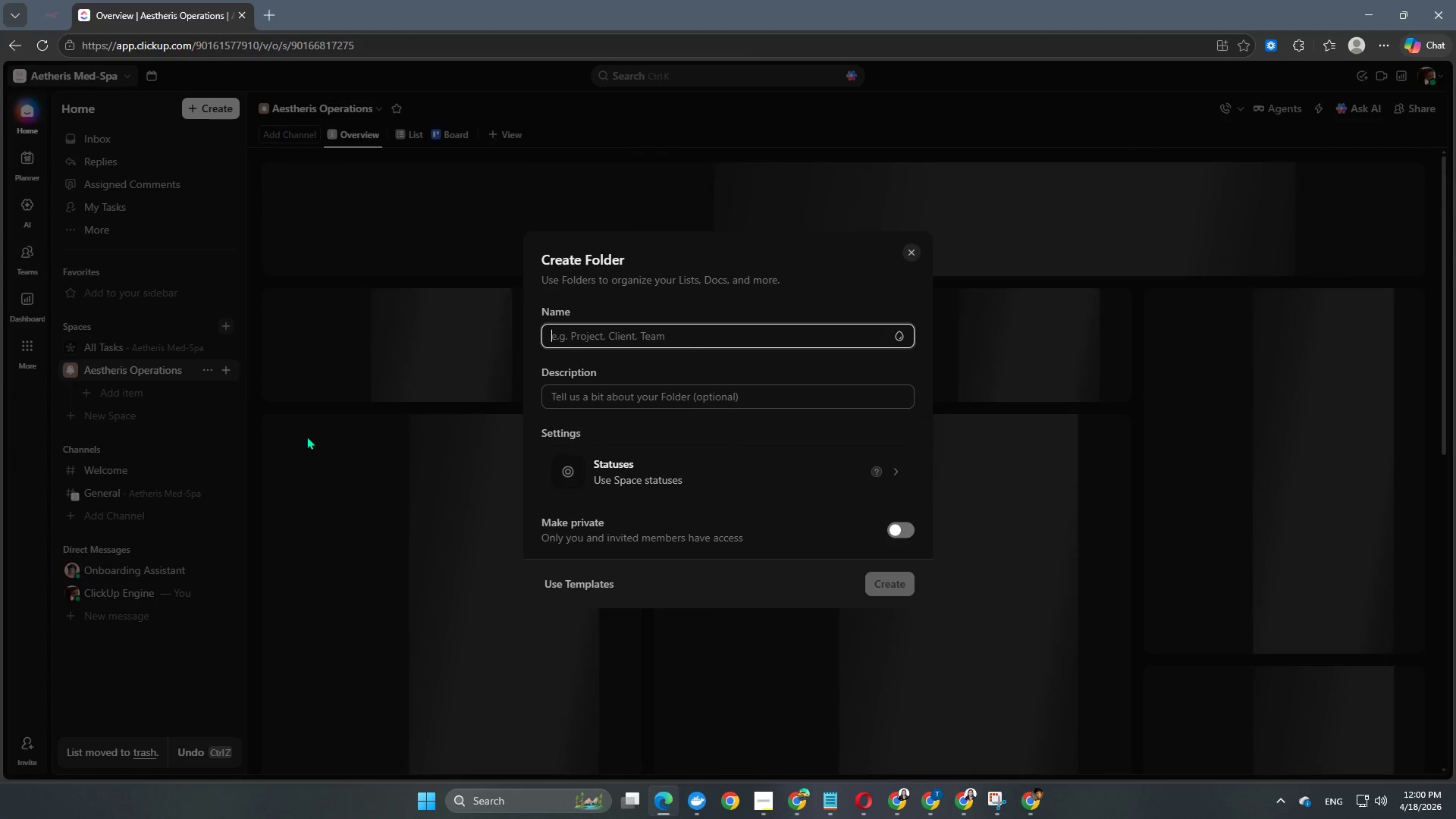 
type(Clinic Build)
 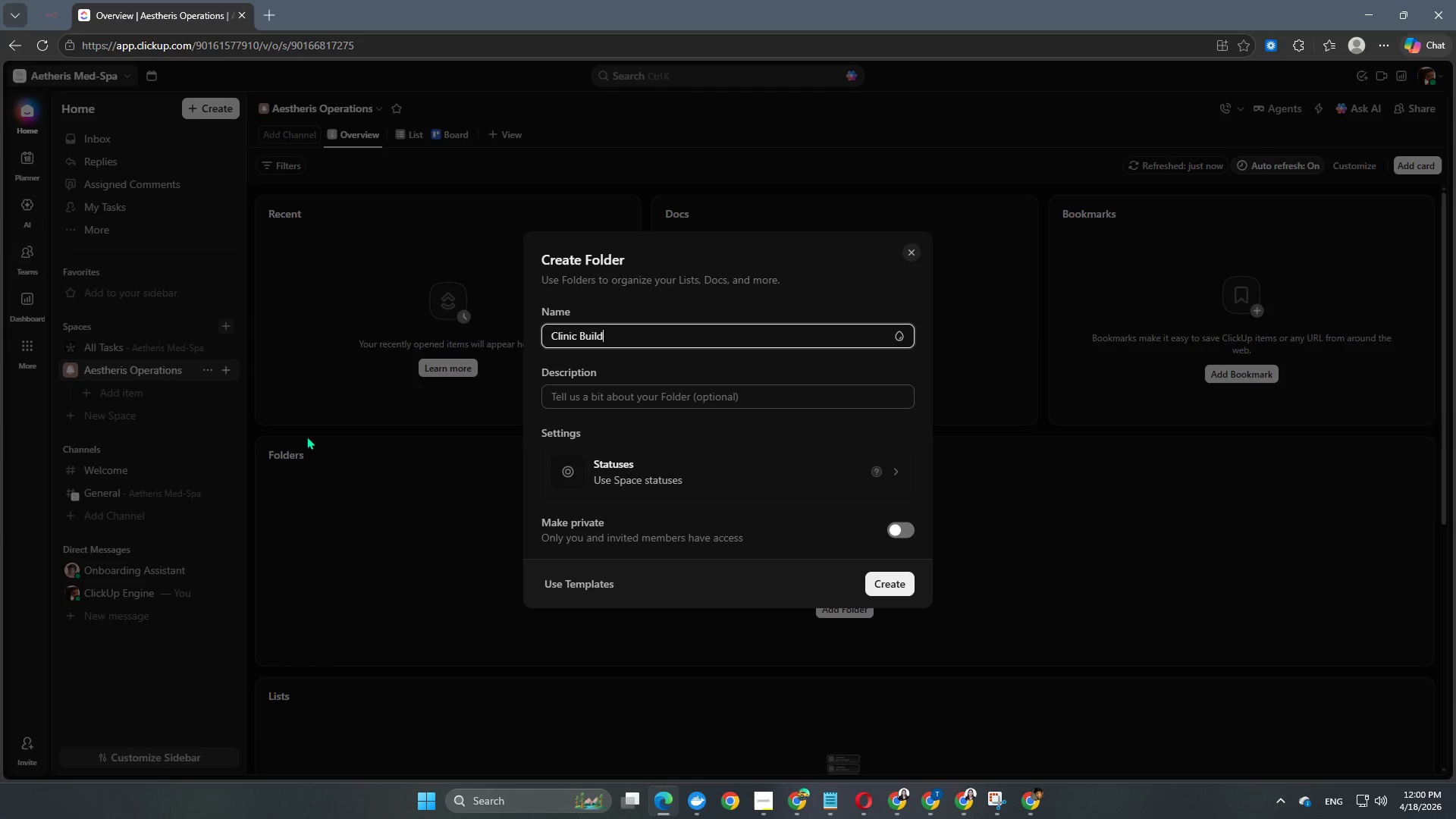 
type(-Outs)
 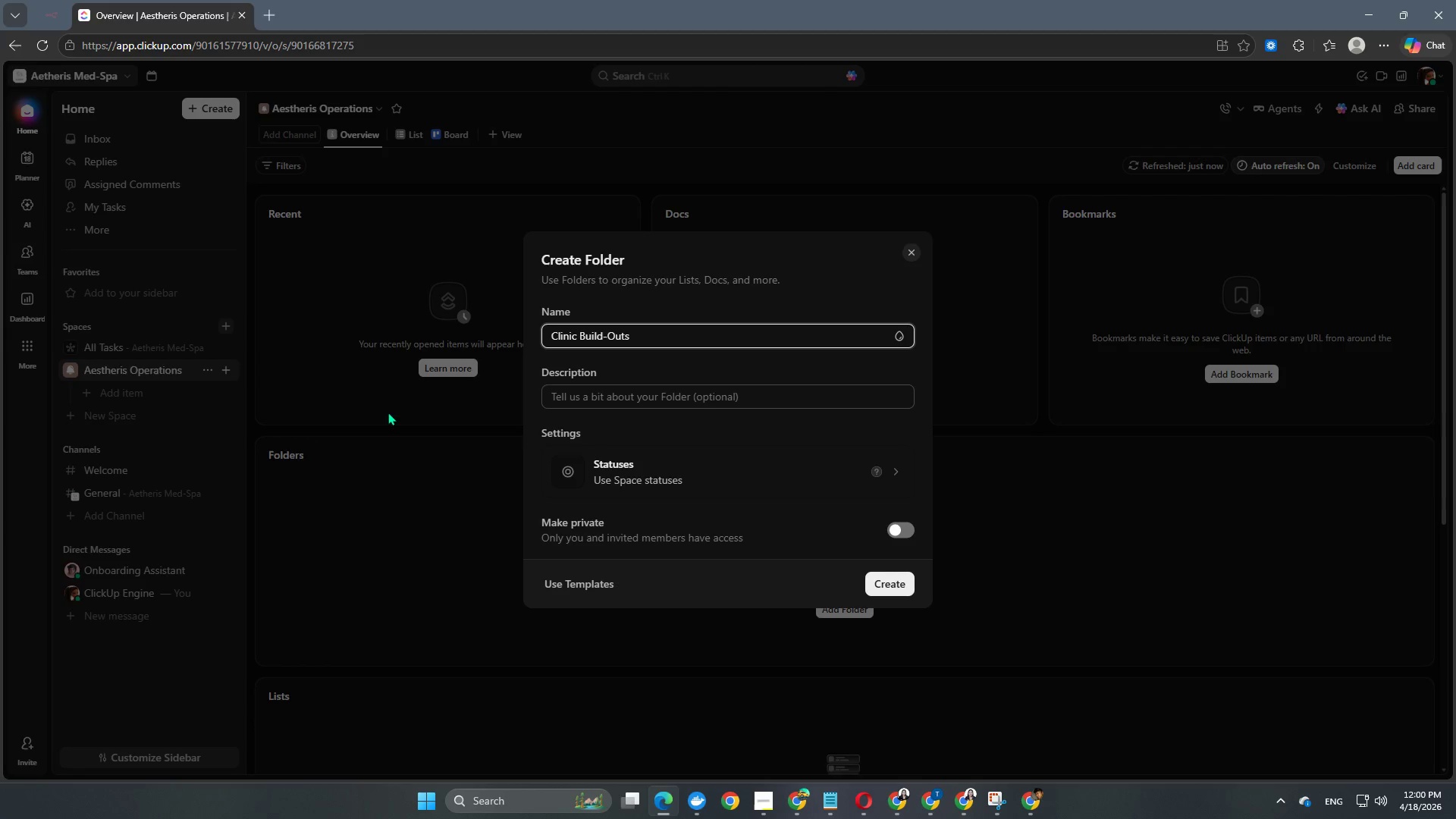 
left_click([896, 334])
 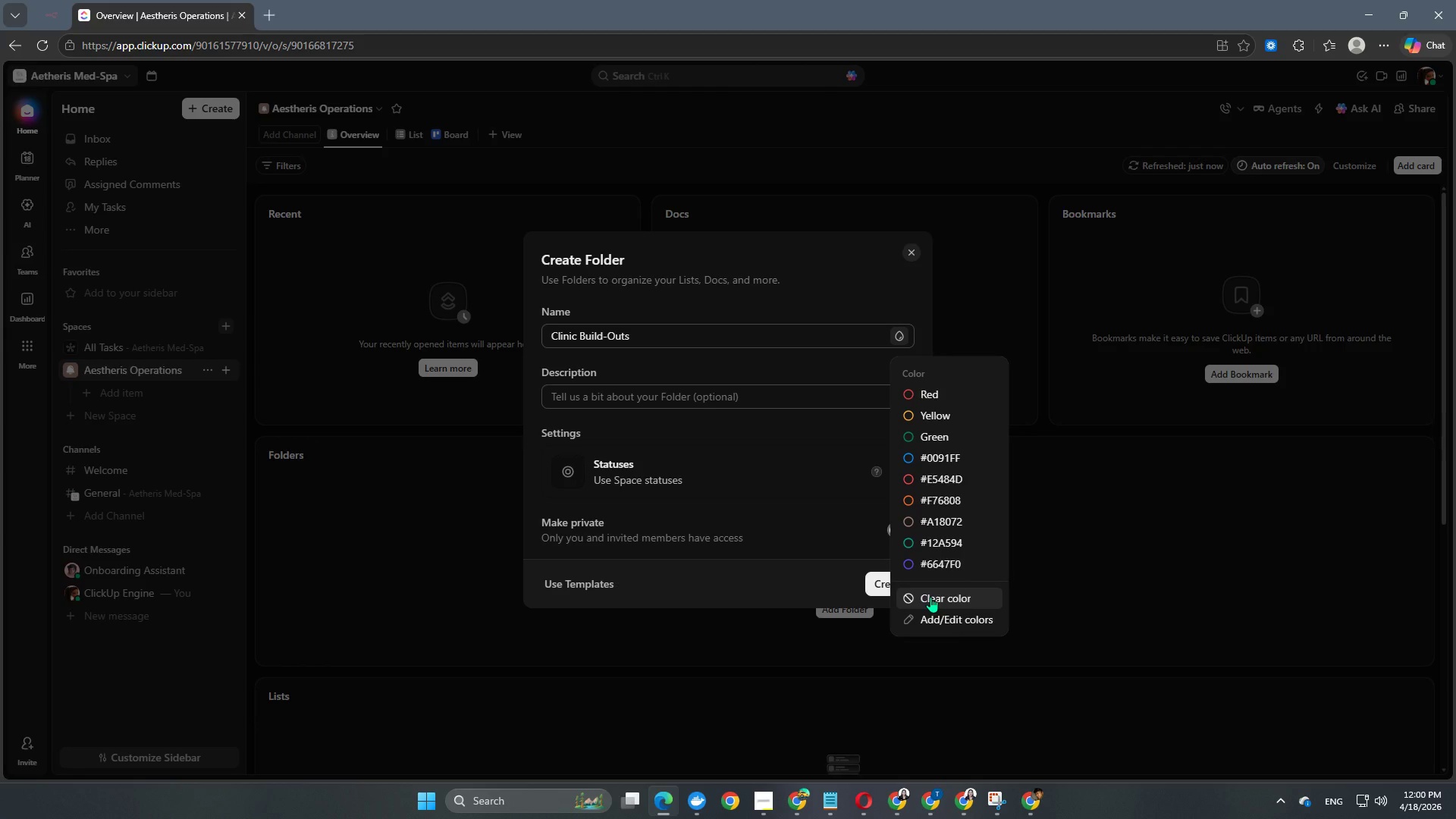 
left_click([928, 612])
 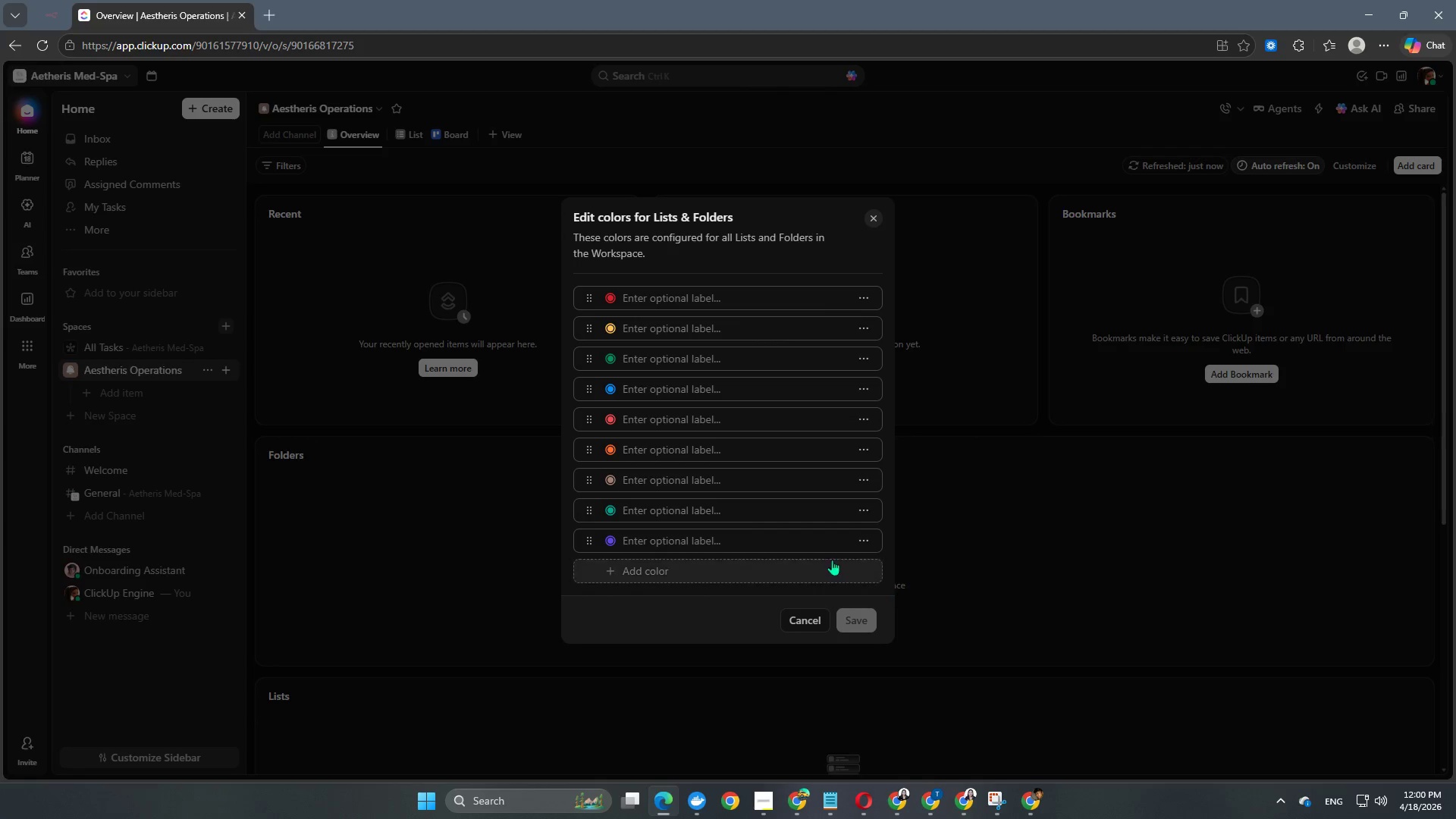 
scroll: coordinate [713, 450], scroll_direction: down, amount: 4.0
 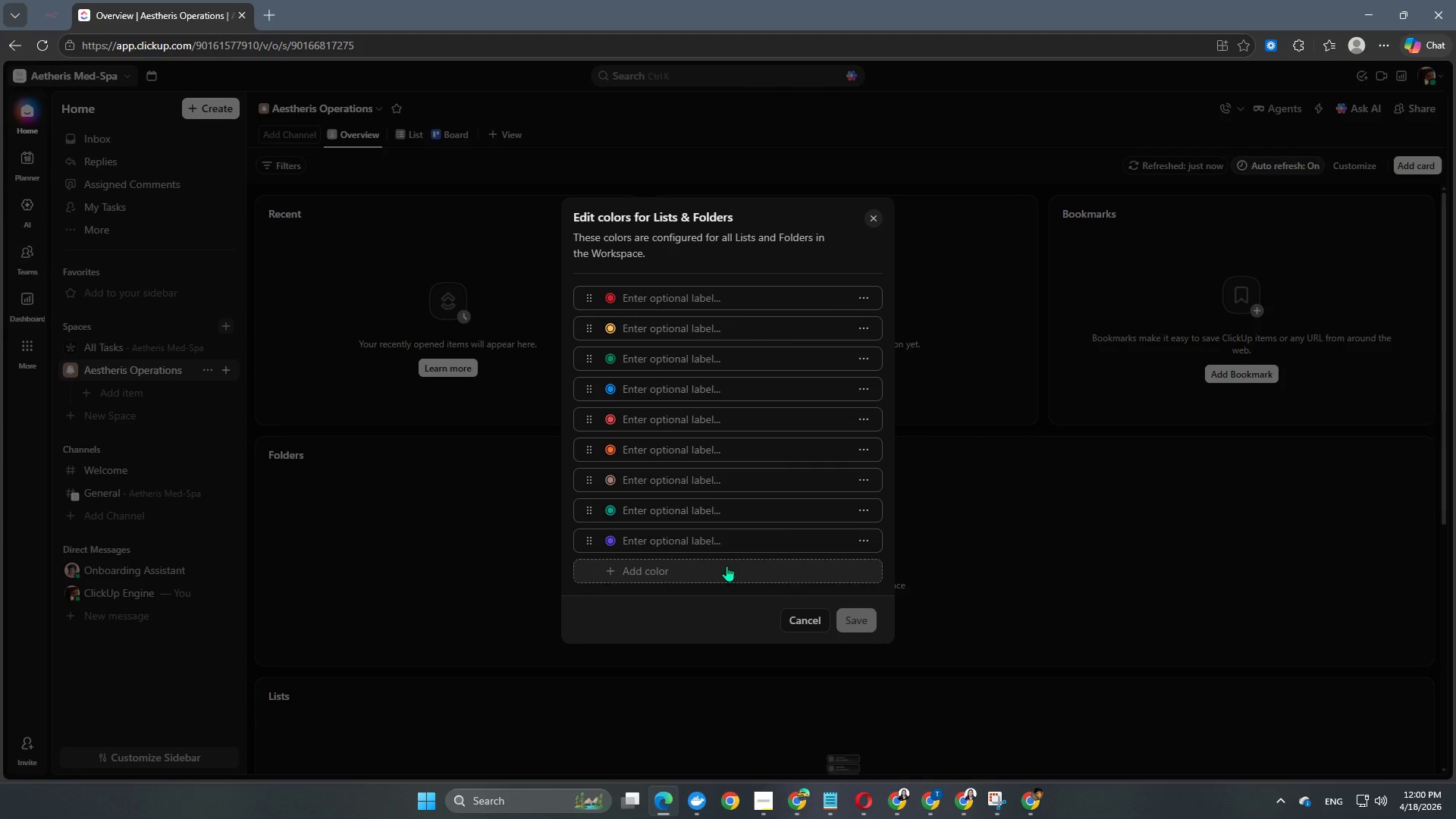 
left_click([726, 568])
 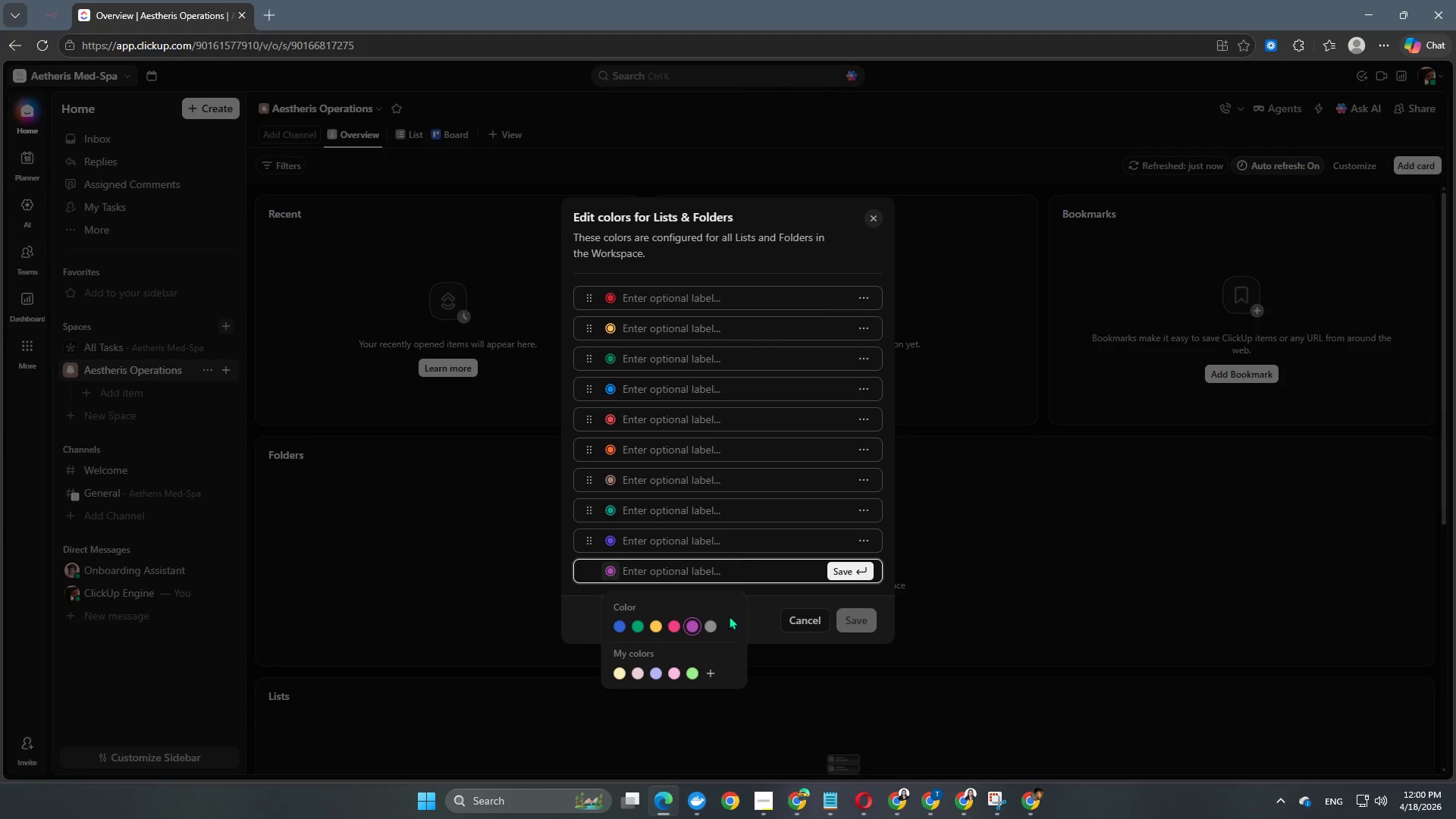 
scroll: coordinate [691, 654], scroll_direction: down, amount: 2.0
 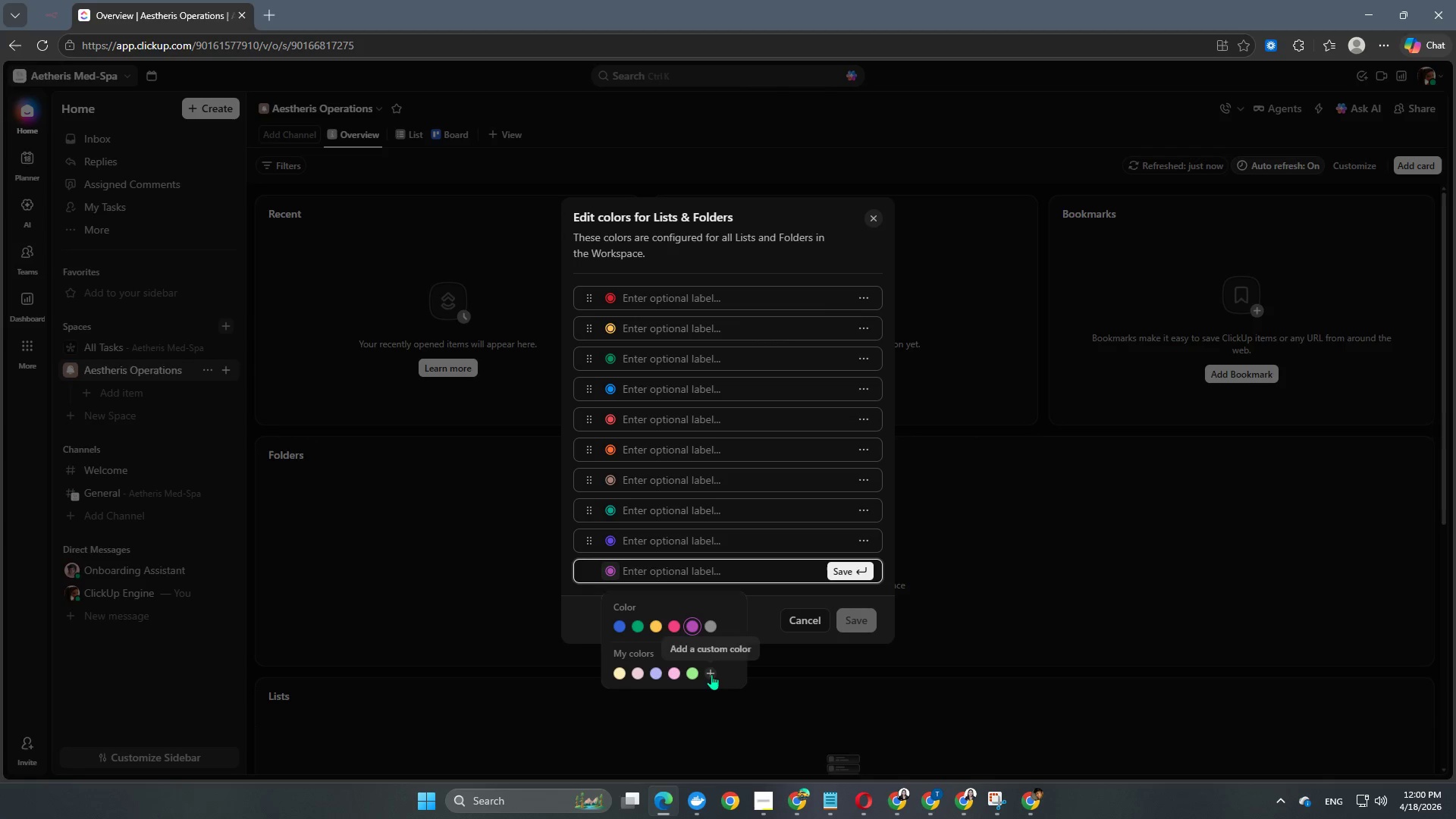 
left_click([711, 674])
 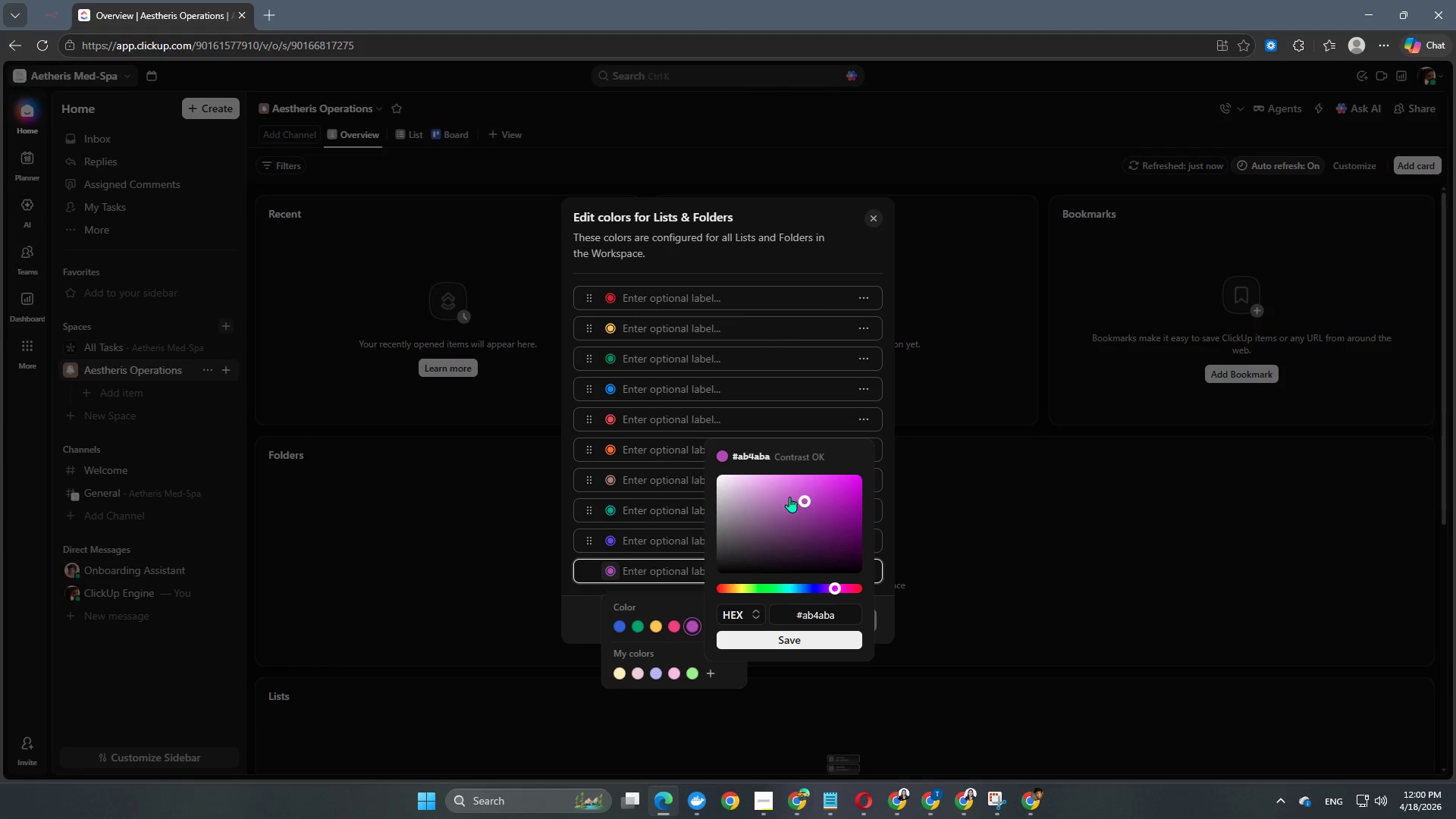 
left_click_drag(start_coordinate=[799, 499], to_coordinate=[731, 484])
 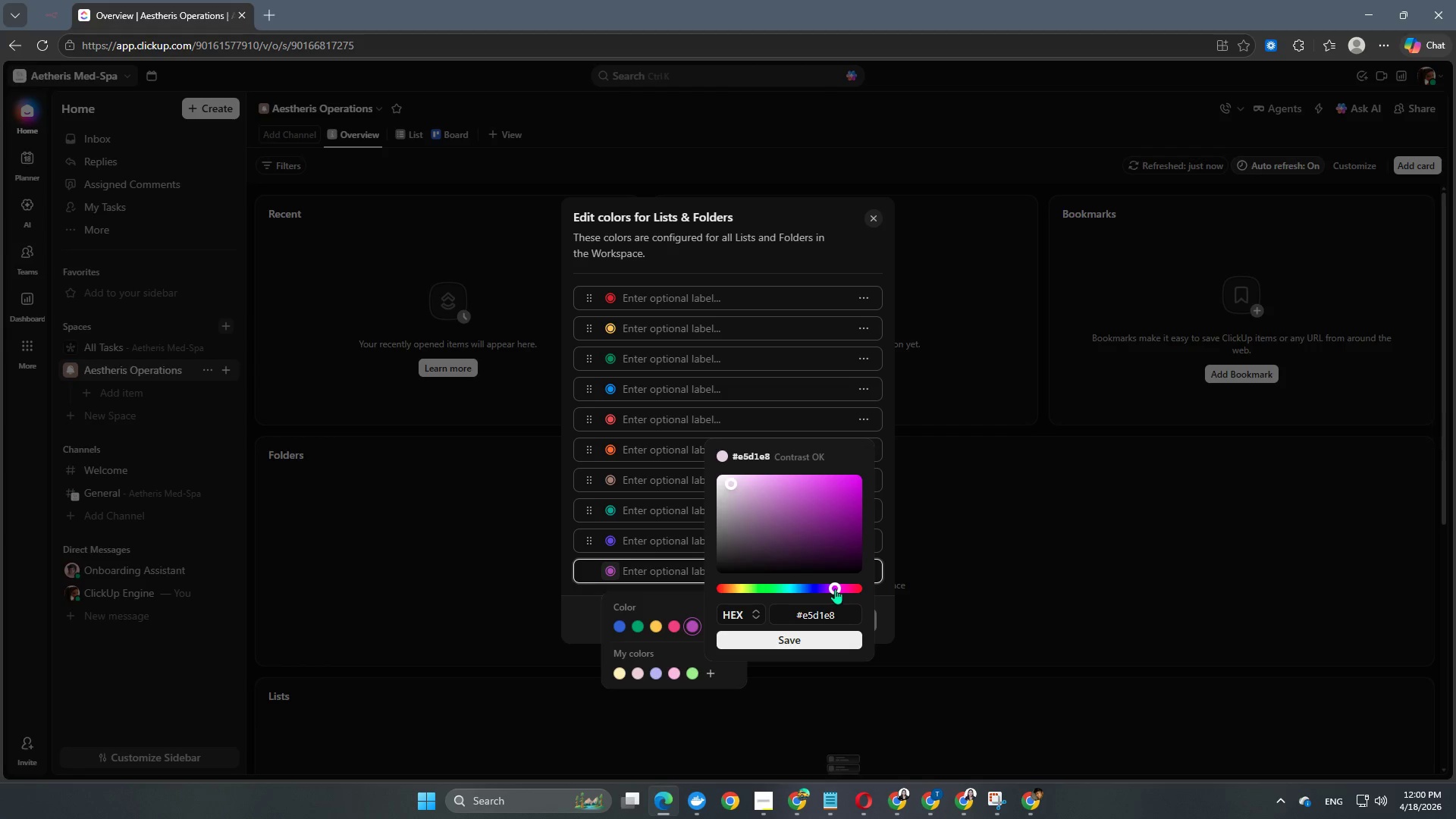 
left_click_drag(start_coordinate=[835, 587], to_coordinate=[840, 588])
 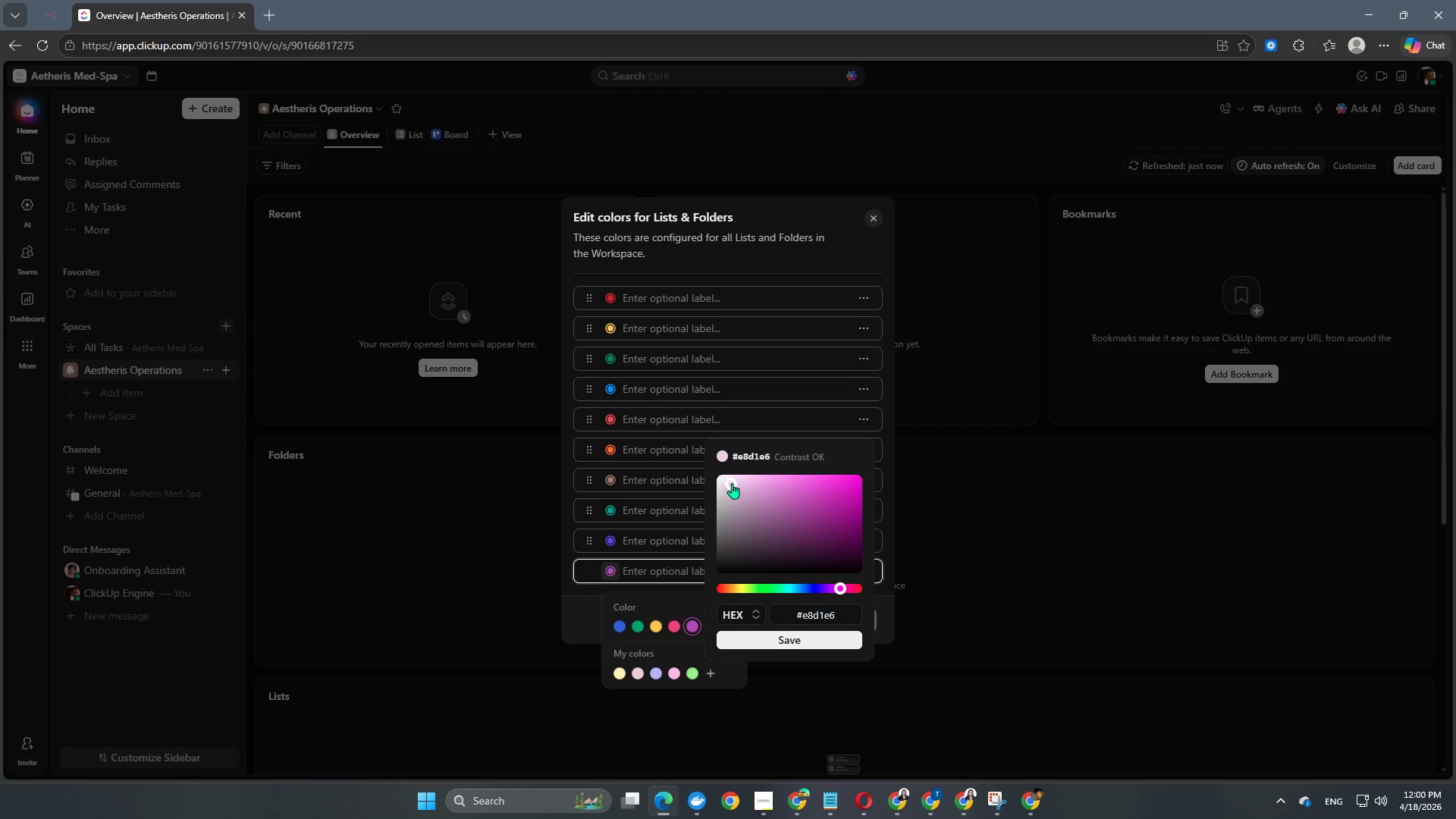 
left_click_drag(start_coordinate=[732, 483], to_coordinate=[736, 488])
 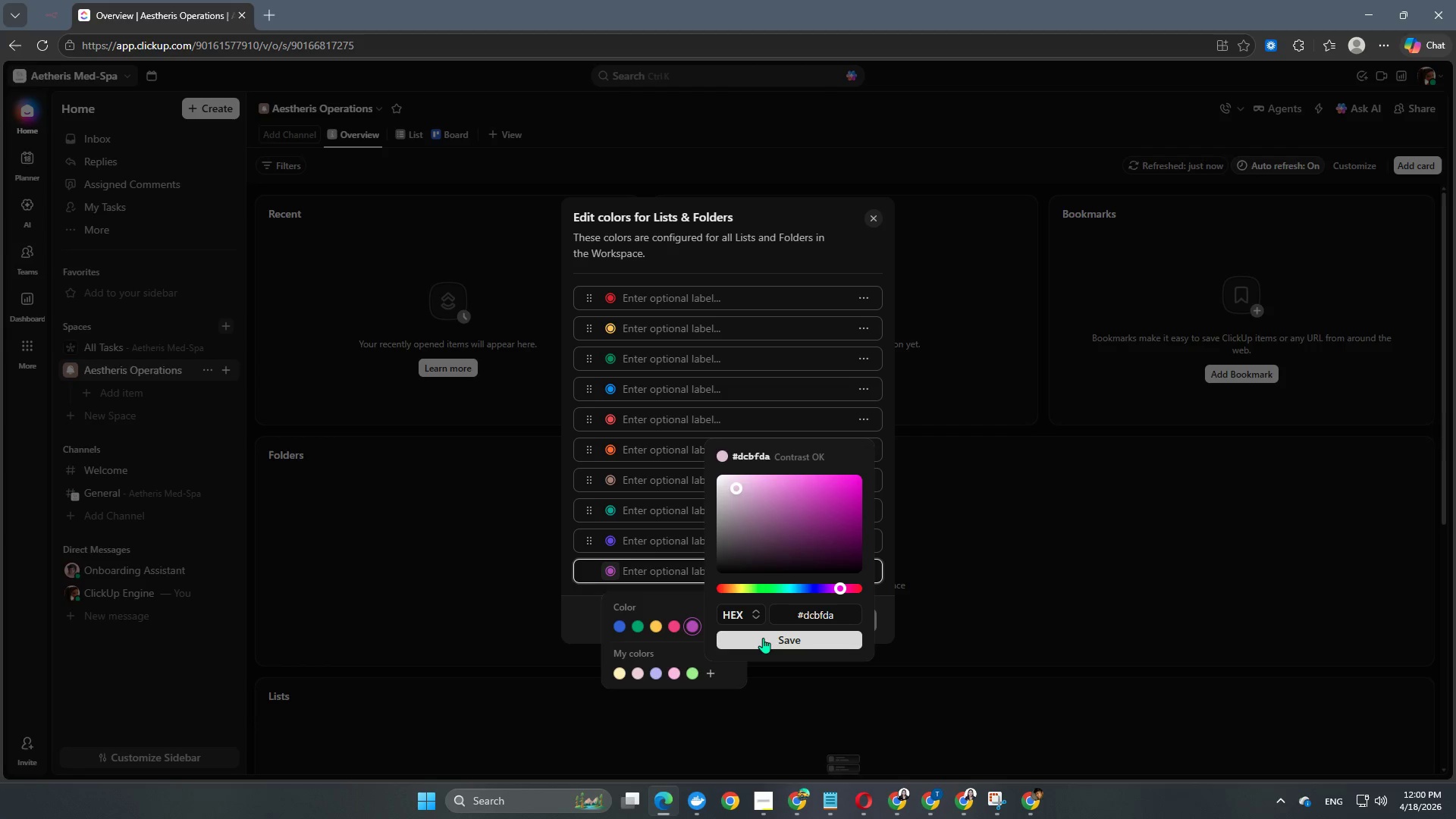 
left_click([763, 638])
 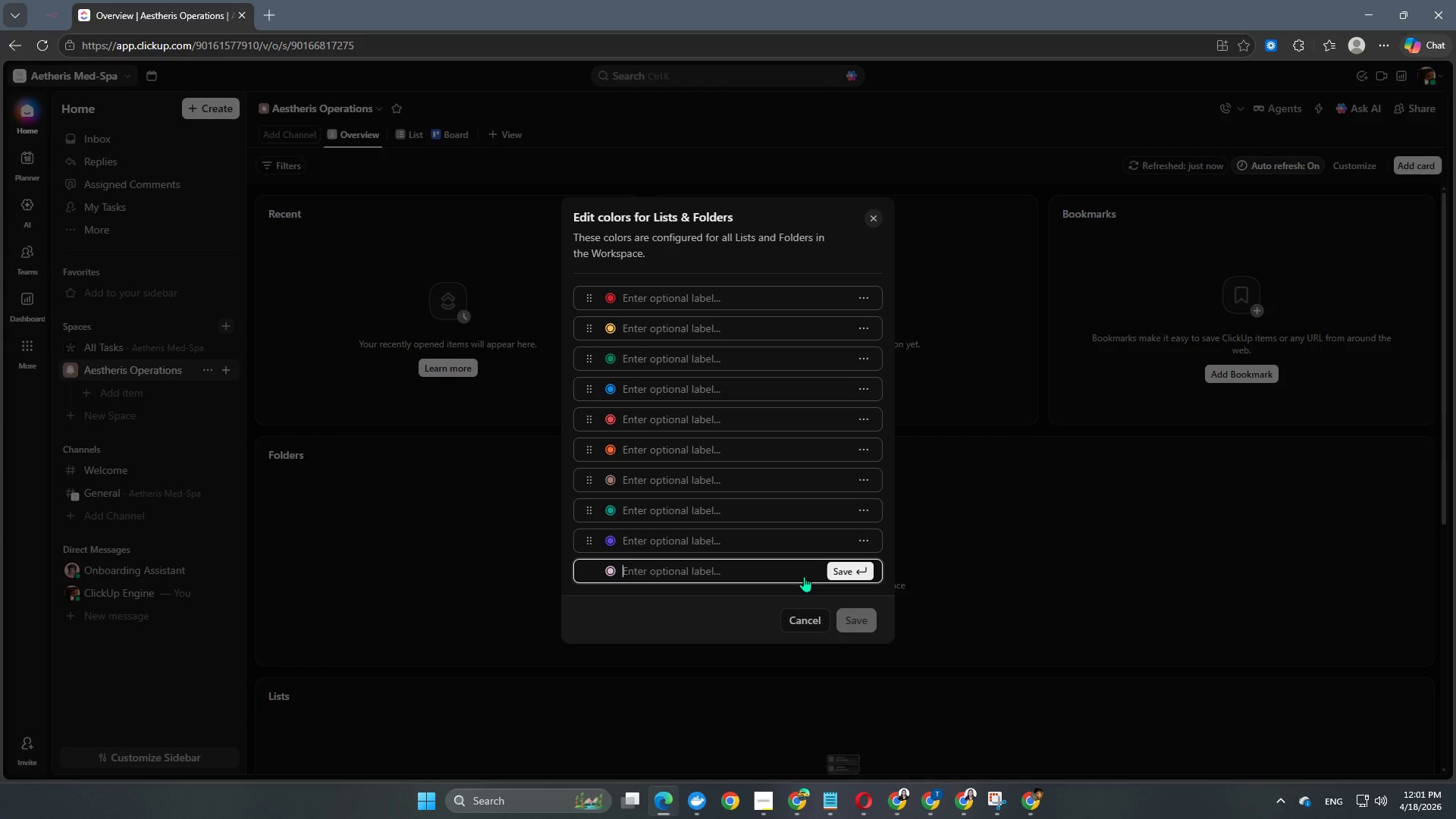 
left_click([855, 567])
 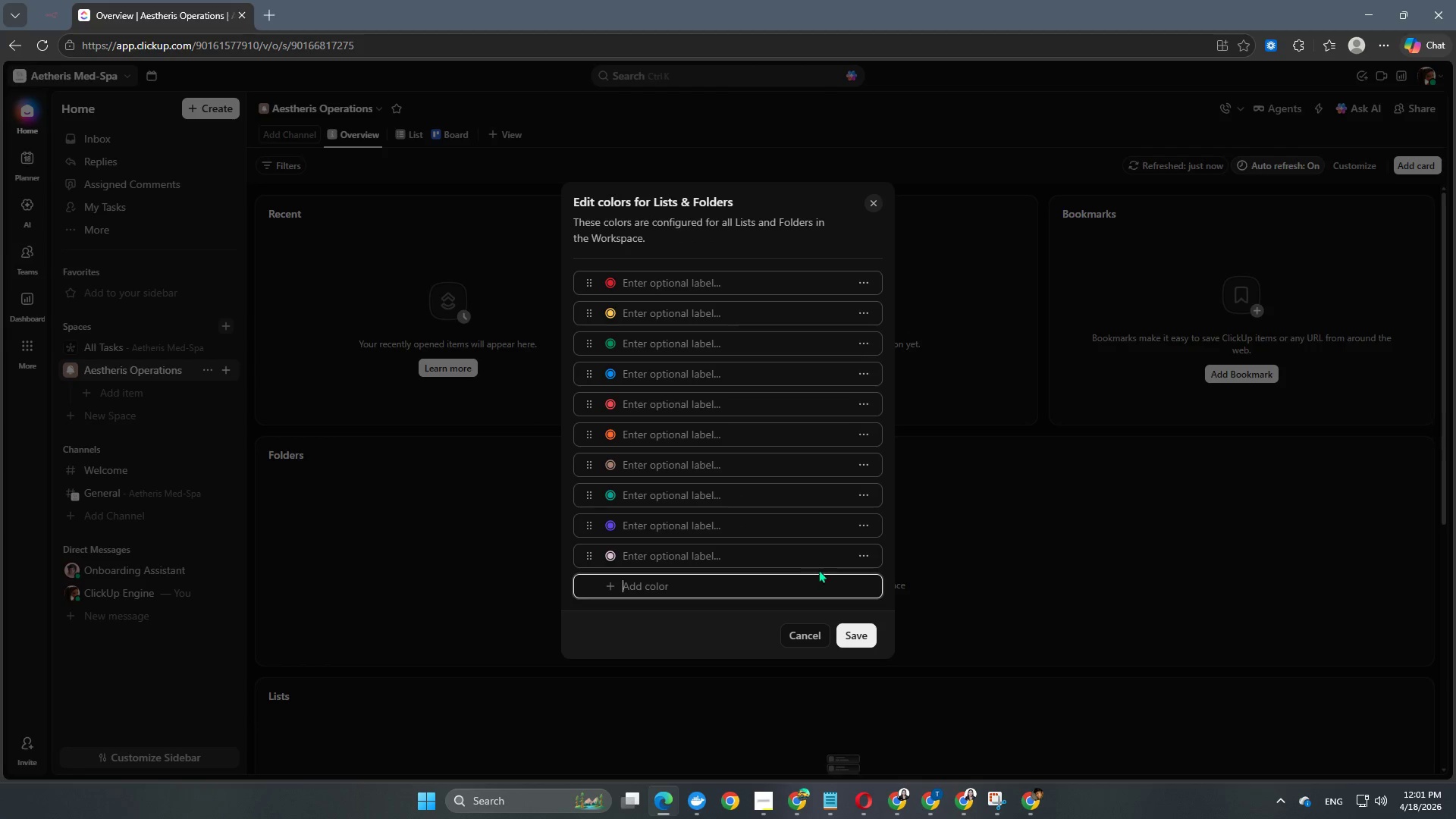 
scroll: coordinate [809, 570], scroll_direction: down, amount: 1.0
 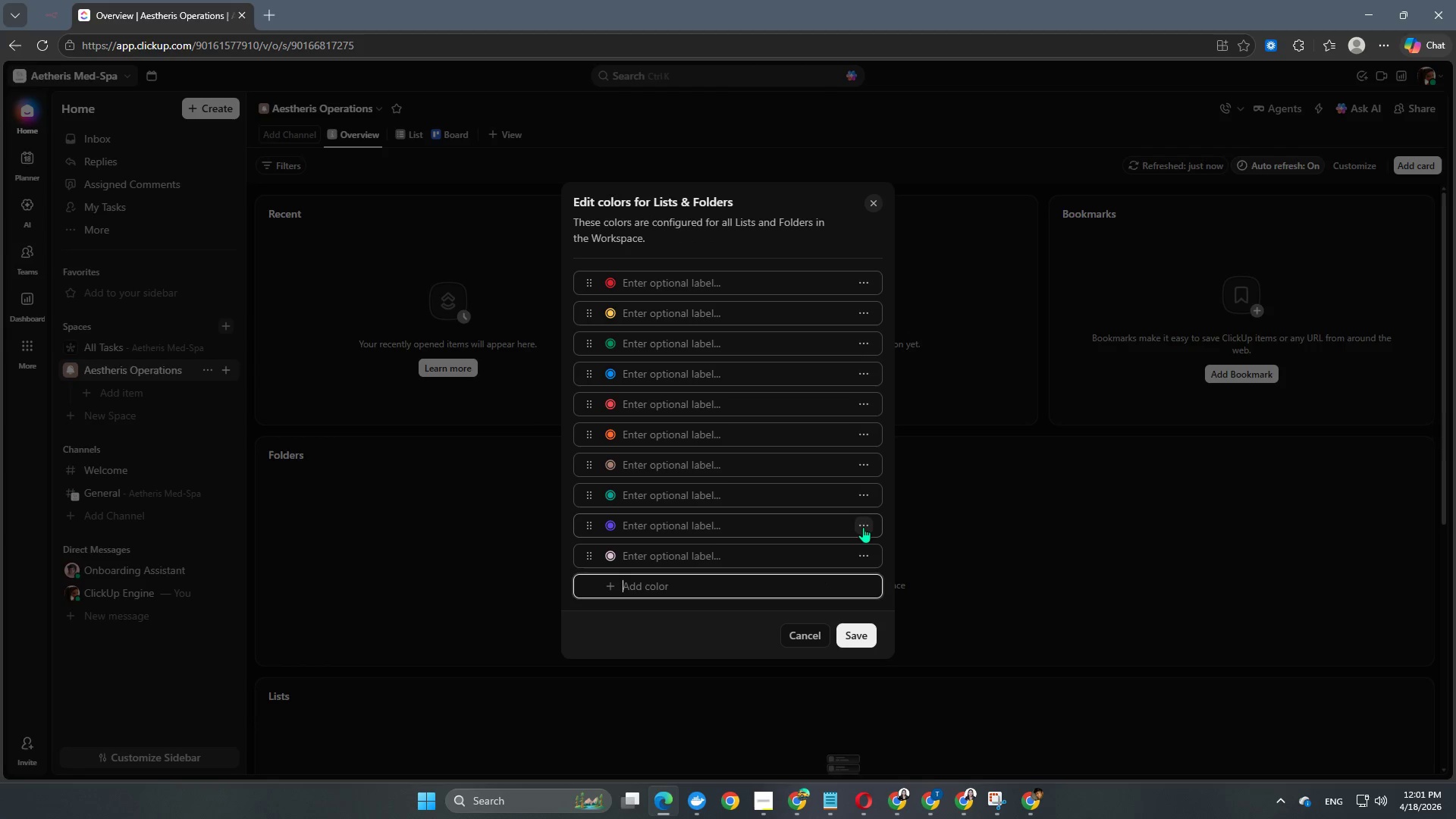 
left_click([863, 527])
 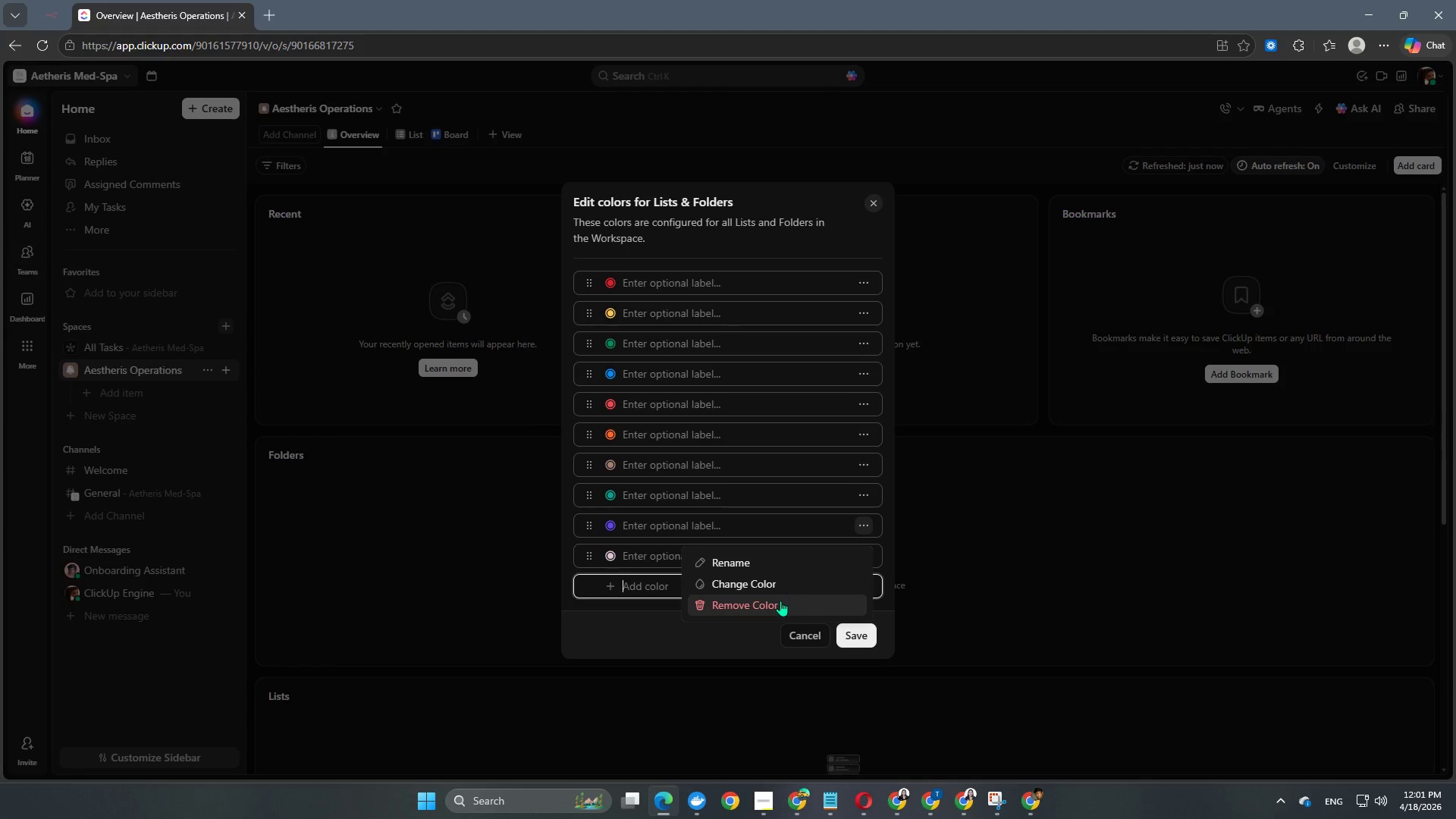 
left_click([780, 601])
 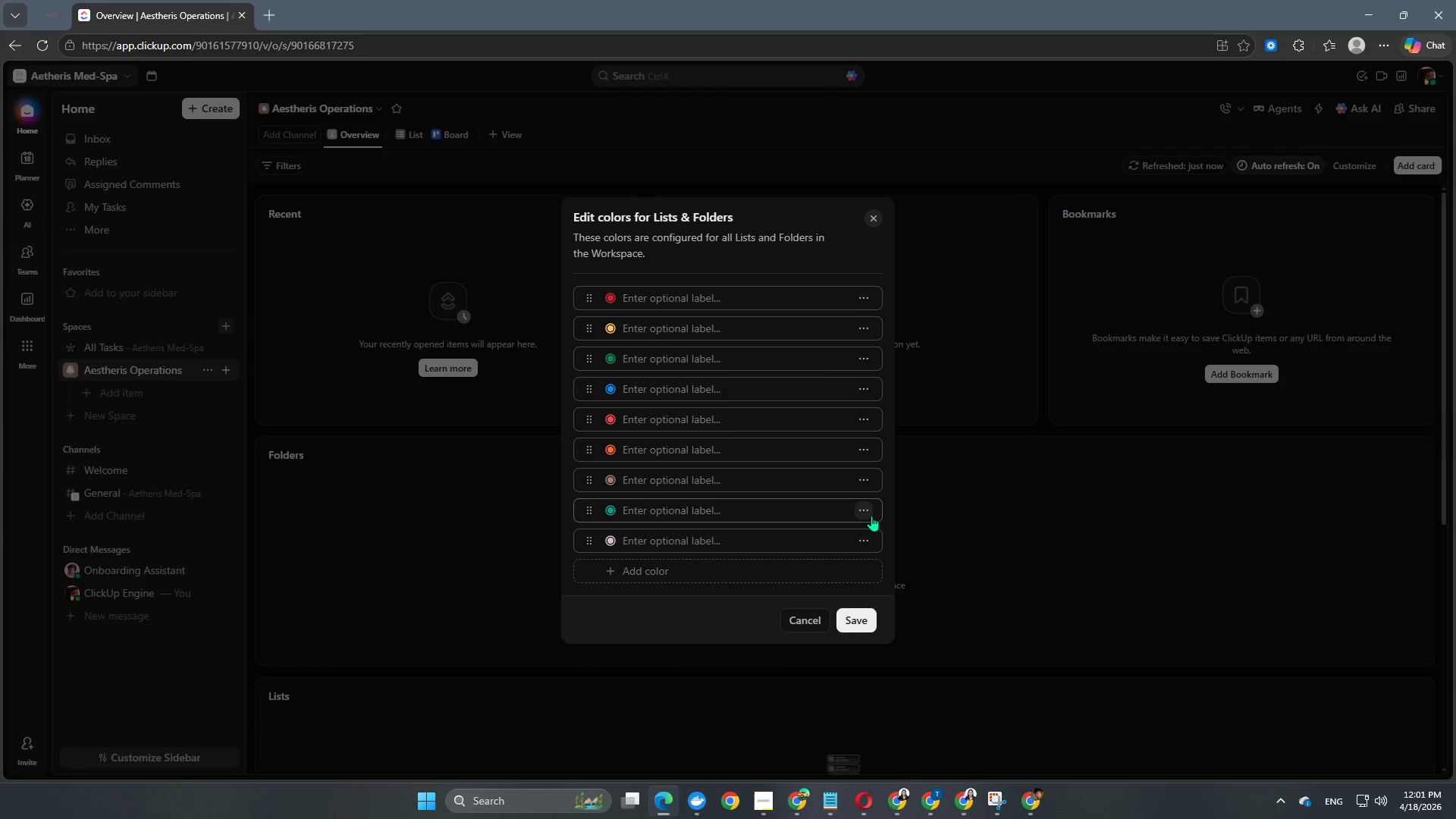 
left_click([866, 514])
 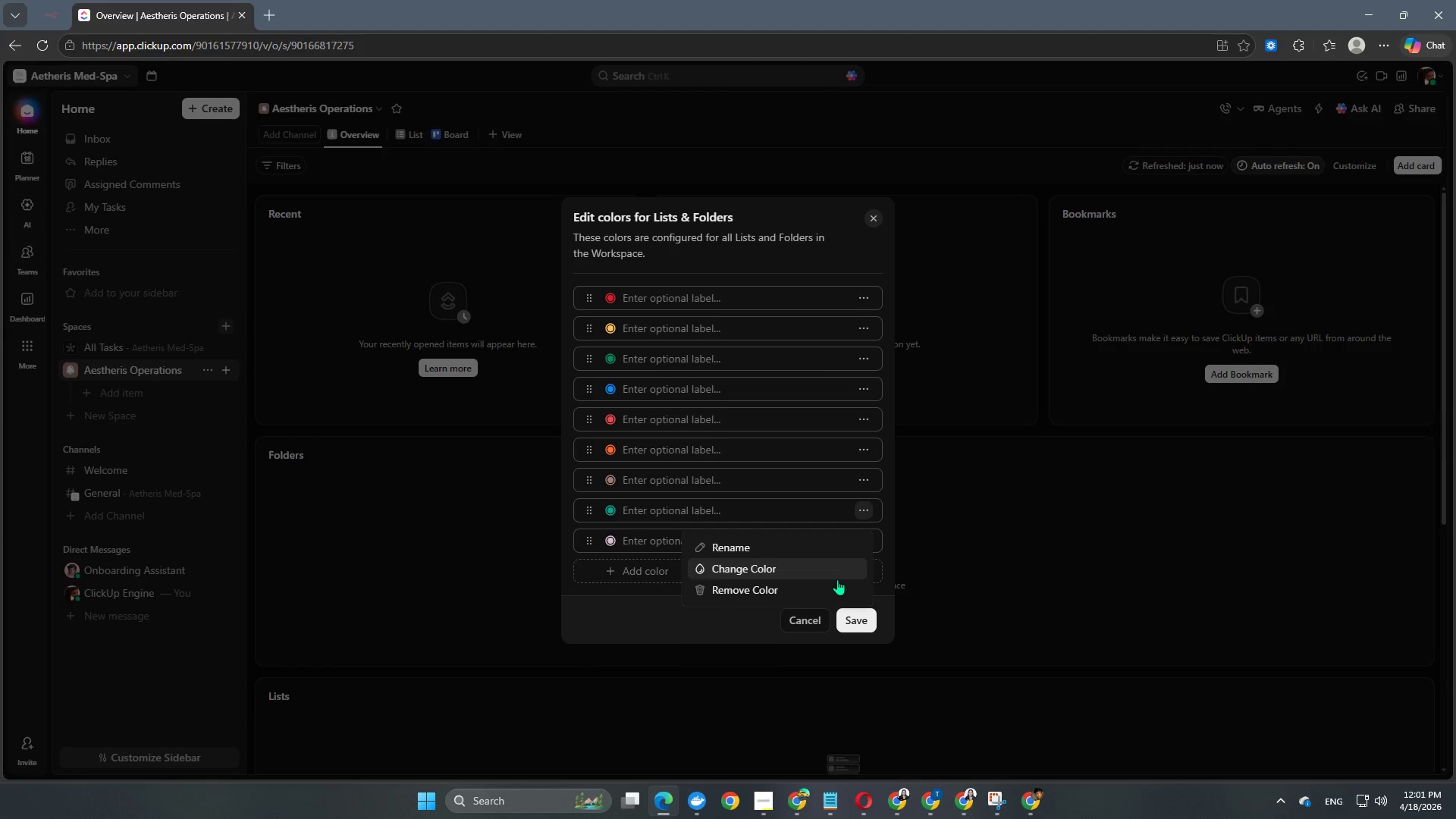 
left_click([819, 587])
 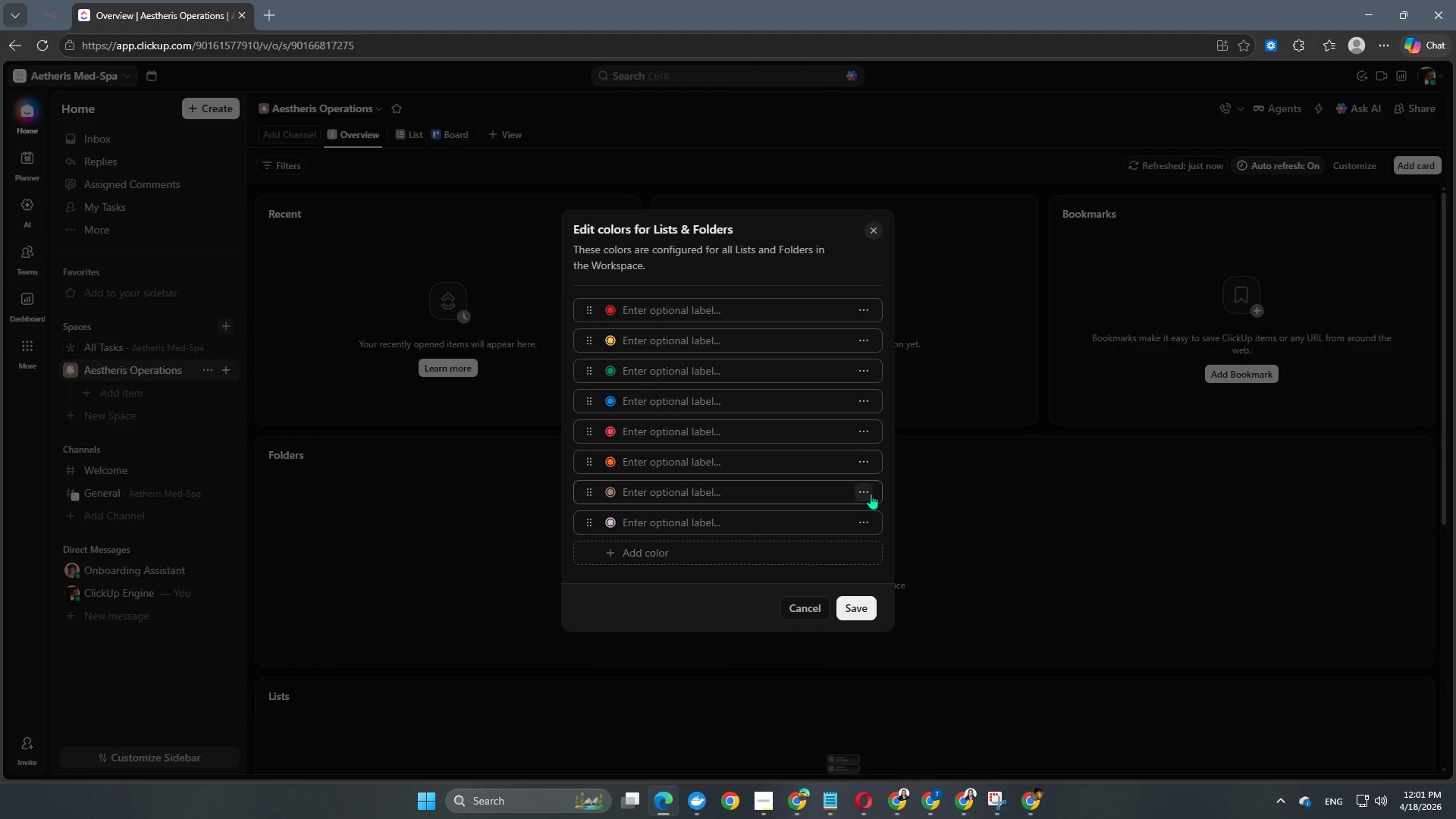 
left_click([868, 492])
 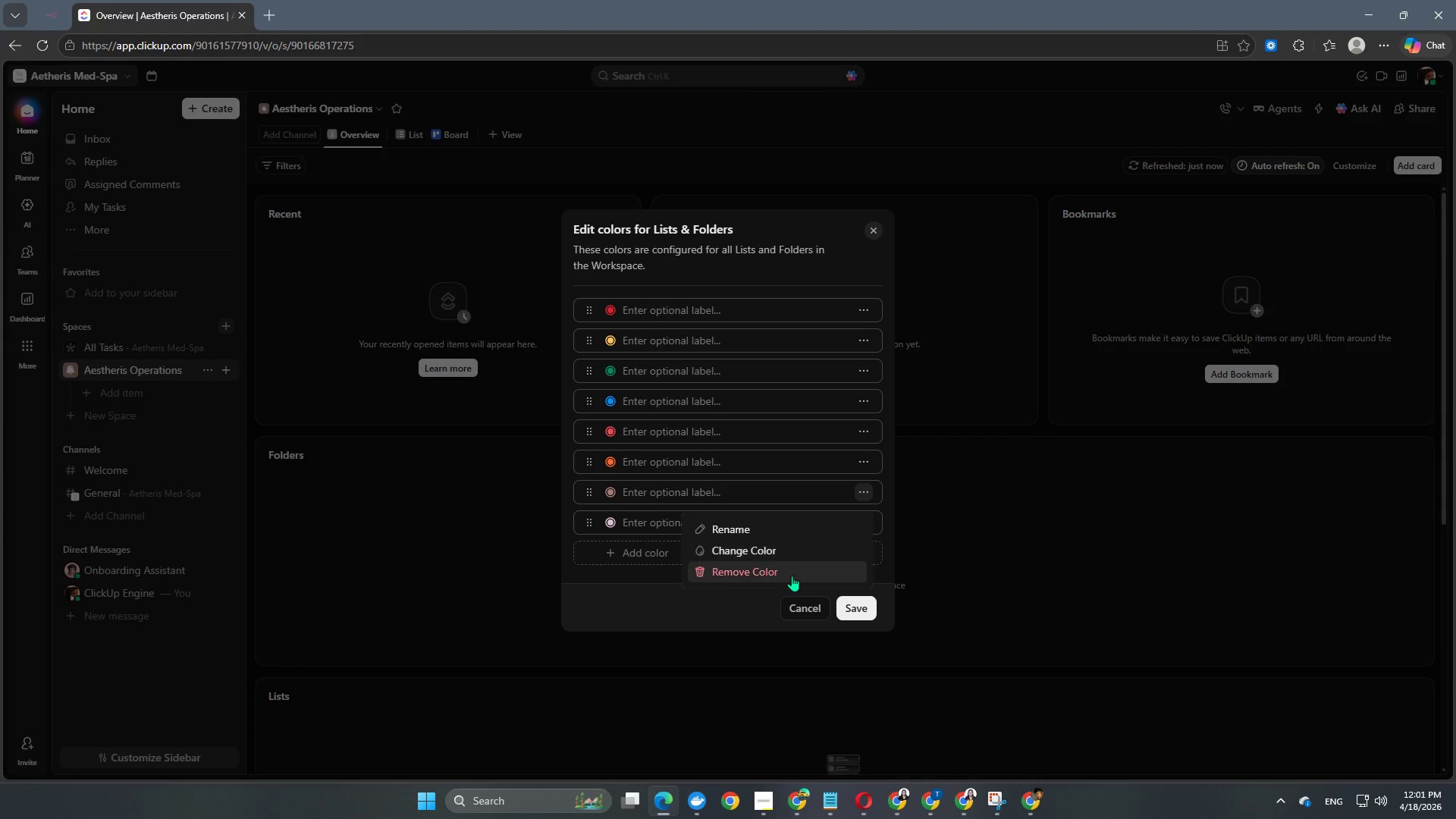 
left_click([787, 578])
 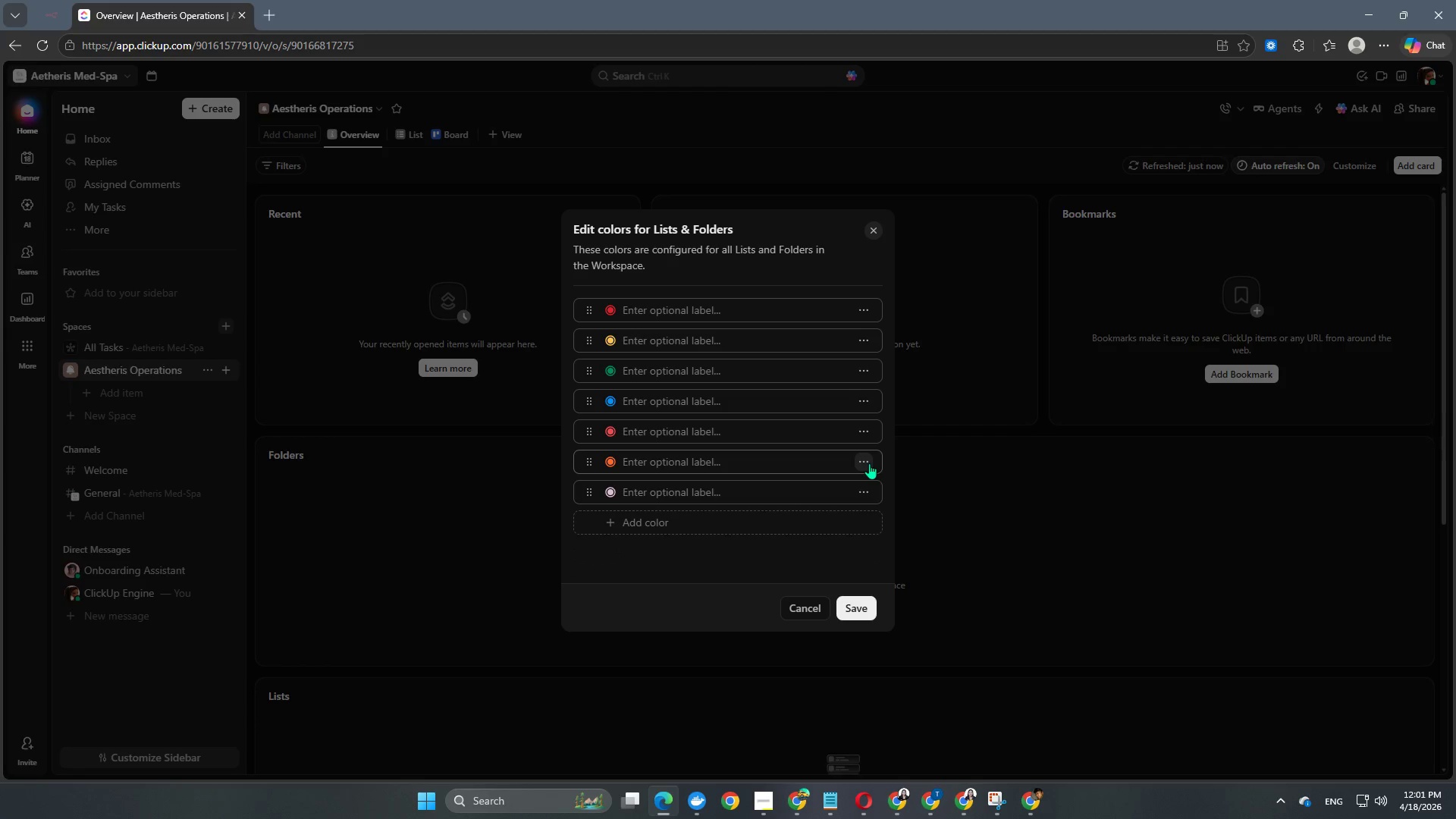 
left_click([864, 459])
 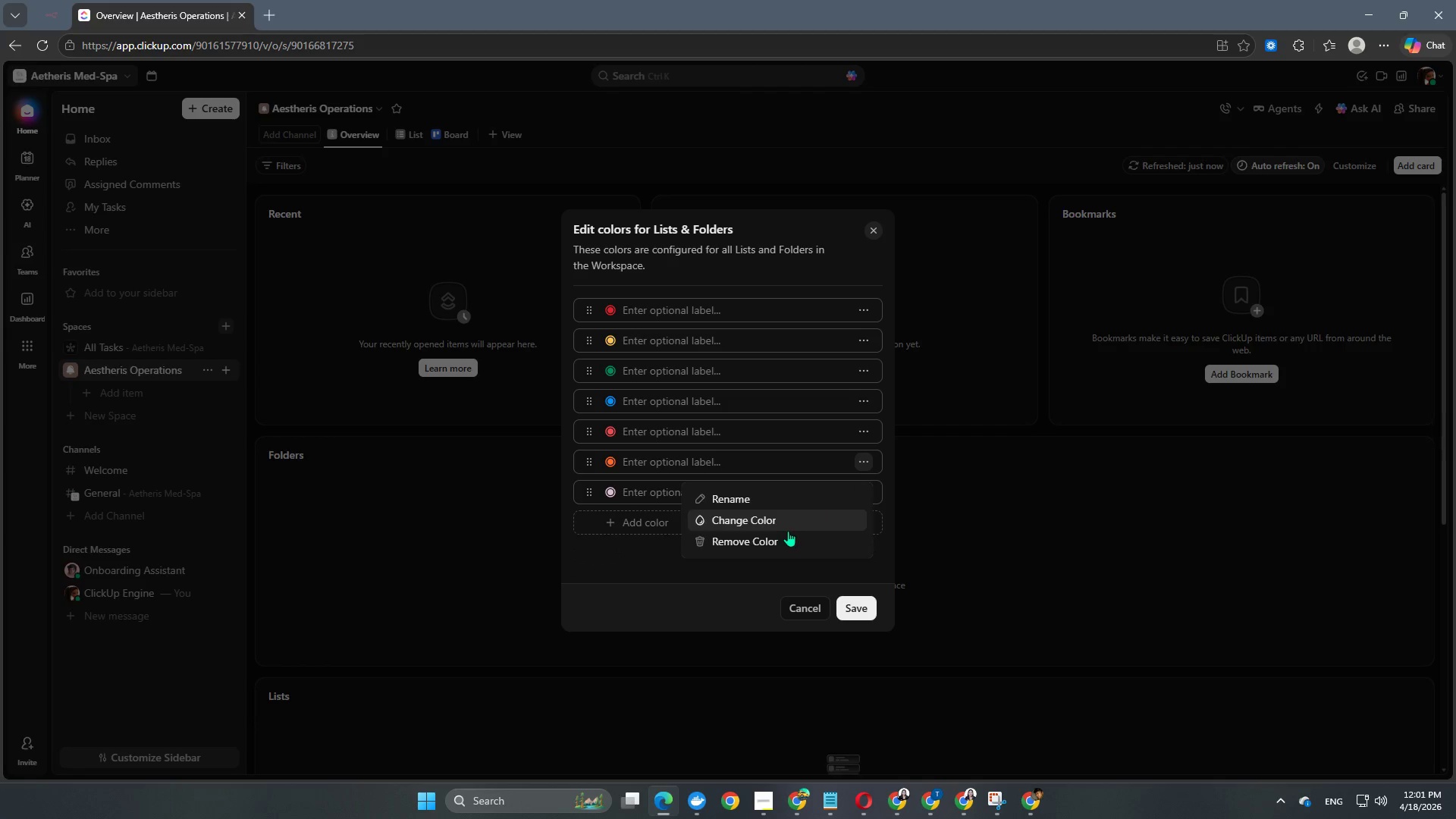 
left_click([786, 537])
 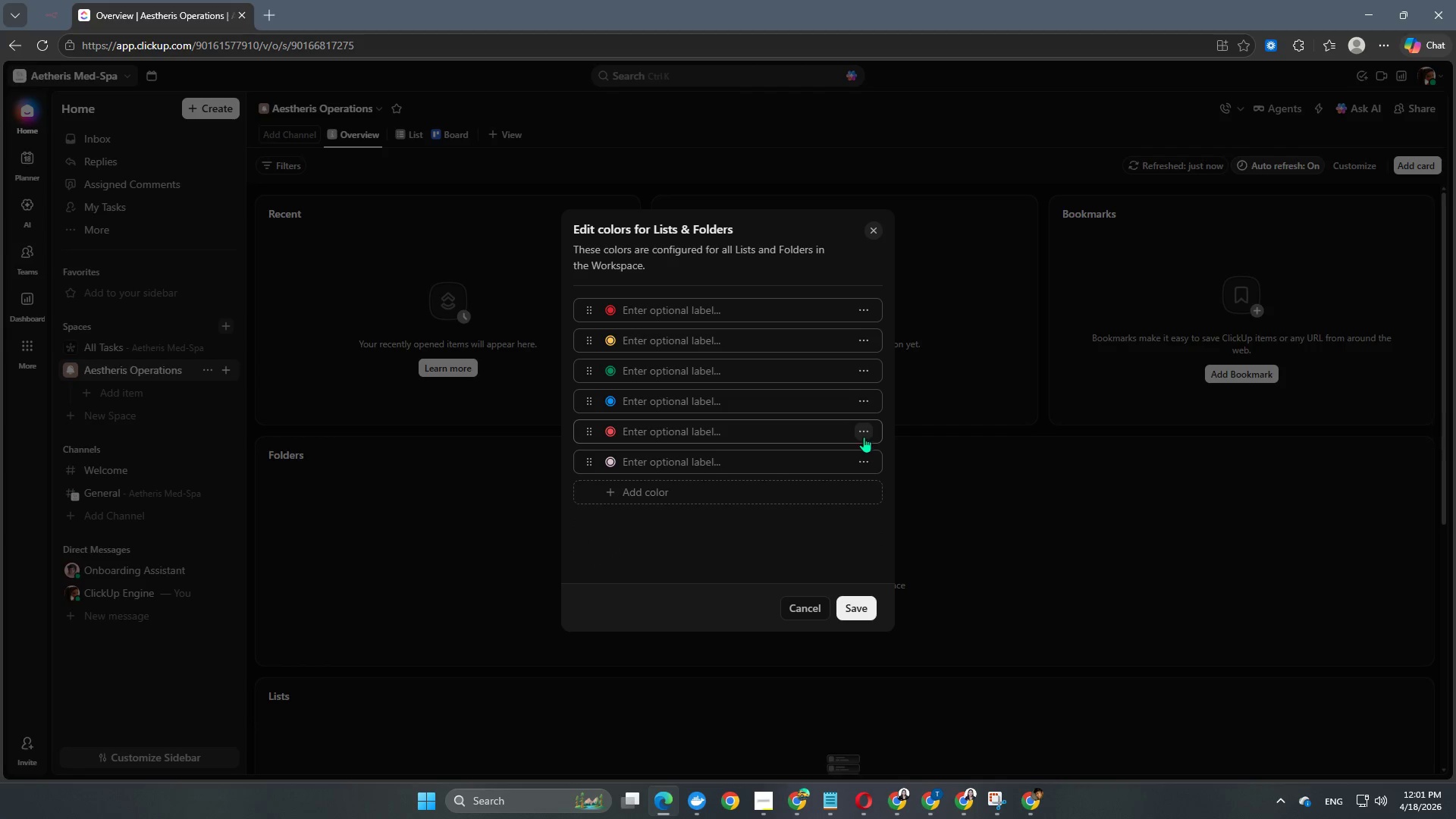 
left_click([864, 434])
 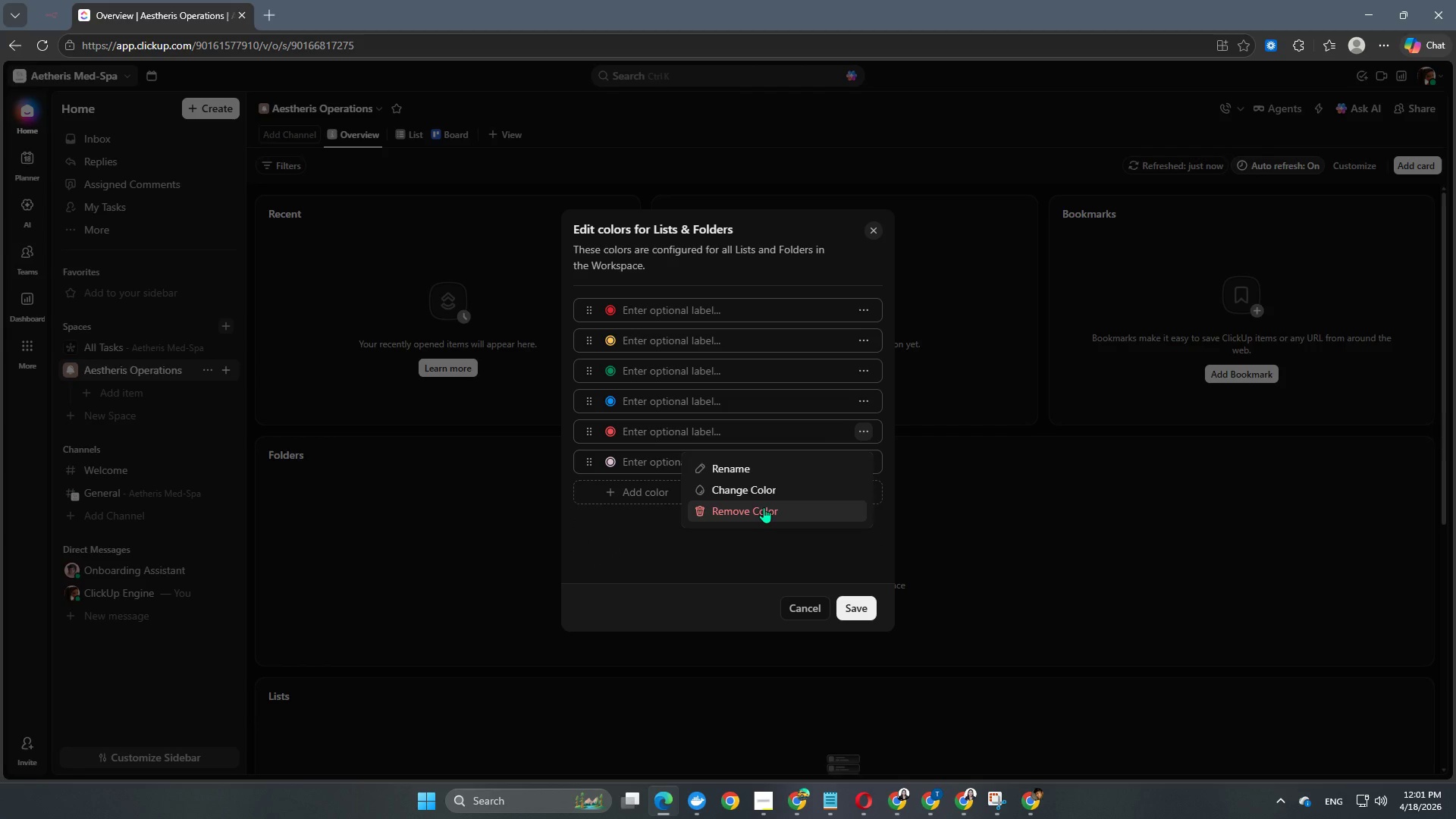 
left_click([764, 508])
 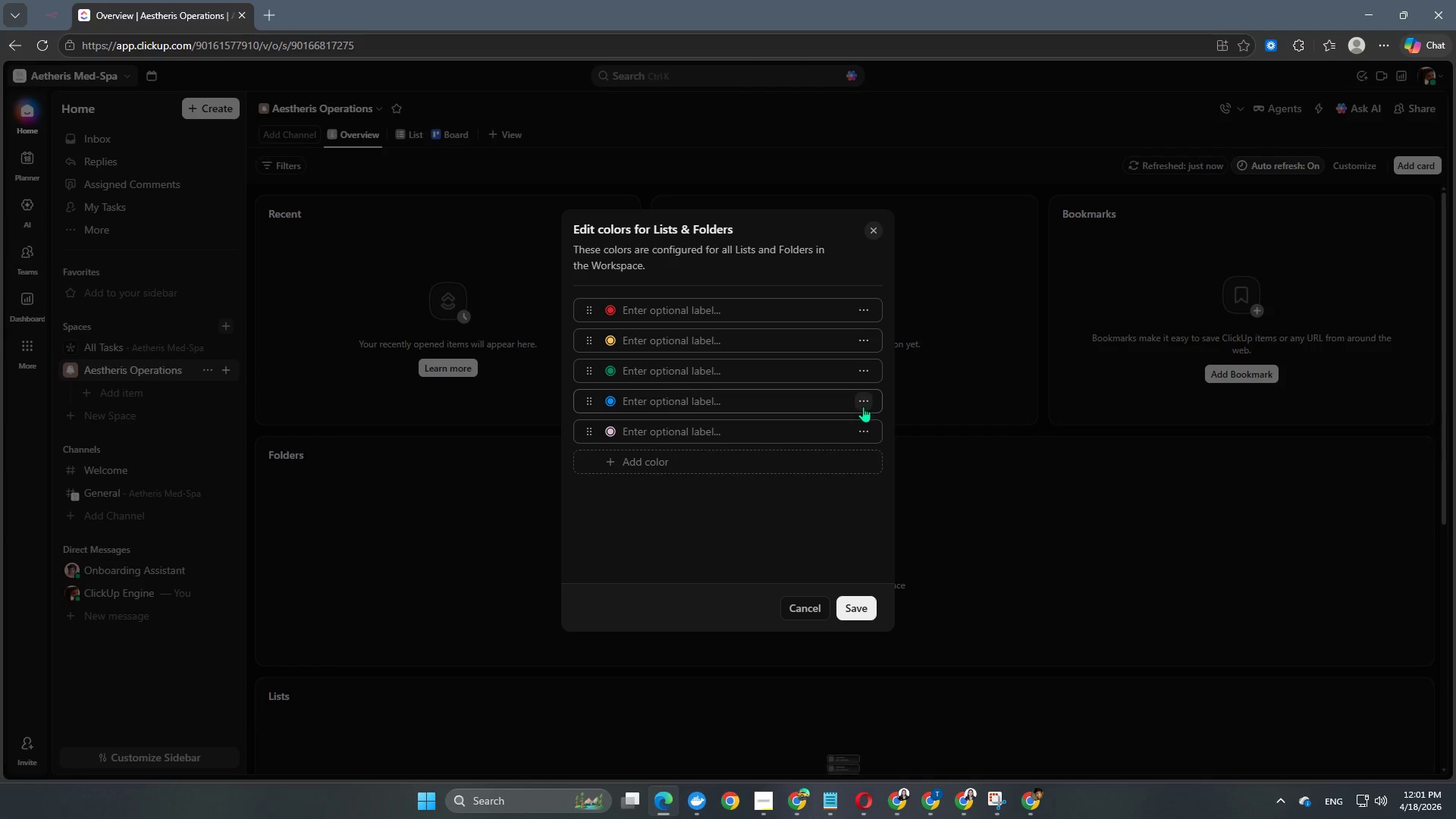 
left_click([866, 403])
 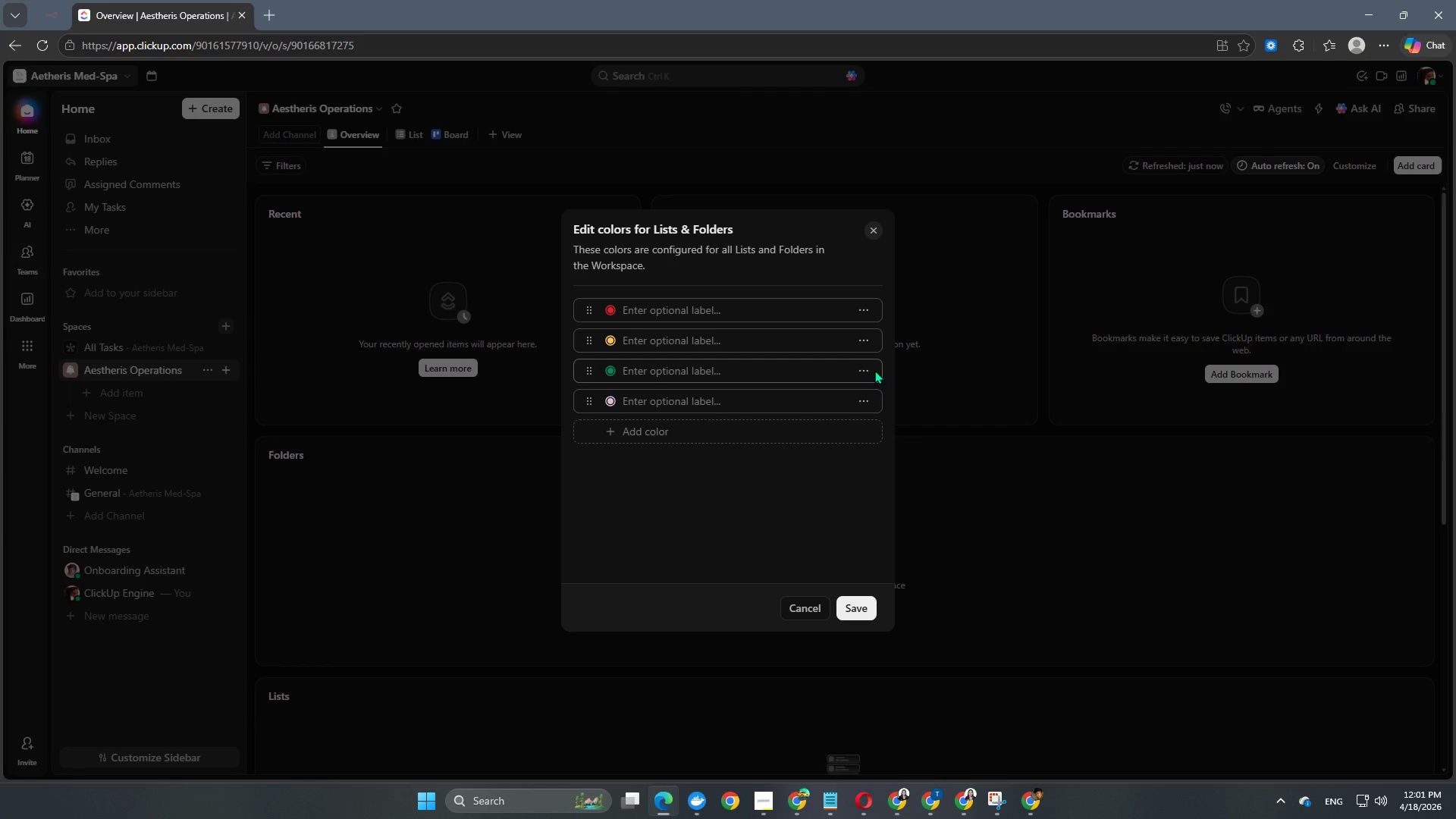 
left_click([862, 367])
 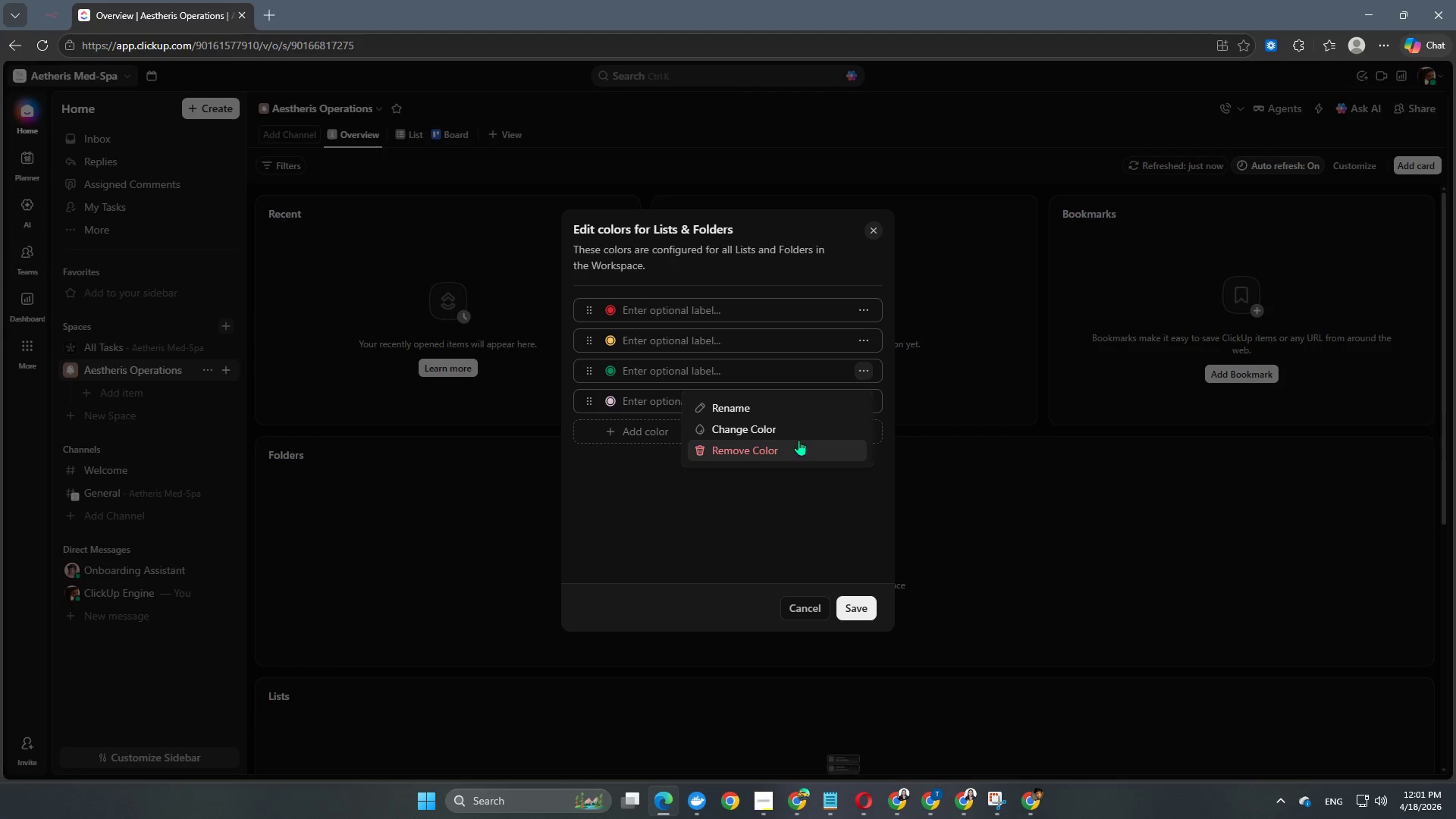 
left_click([784, 452])
 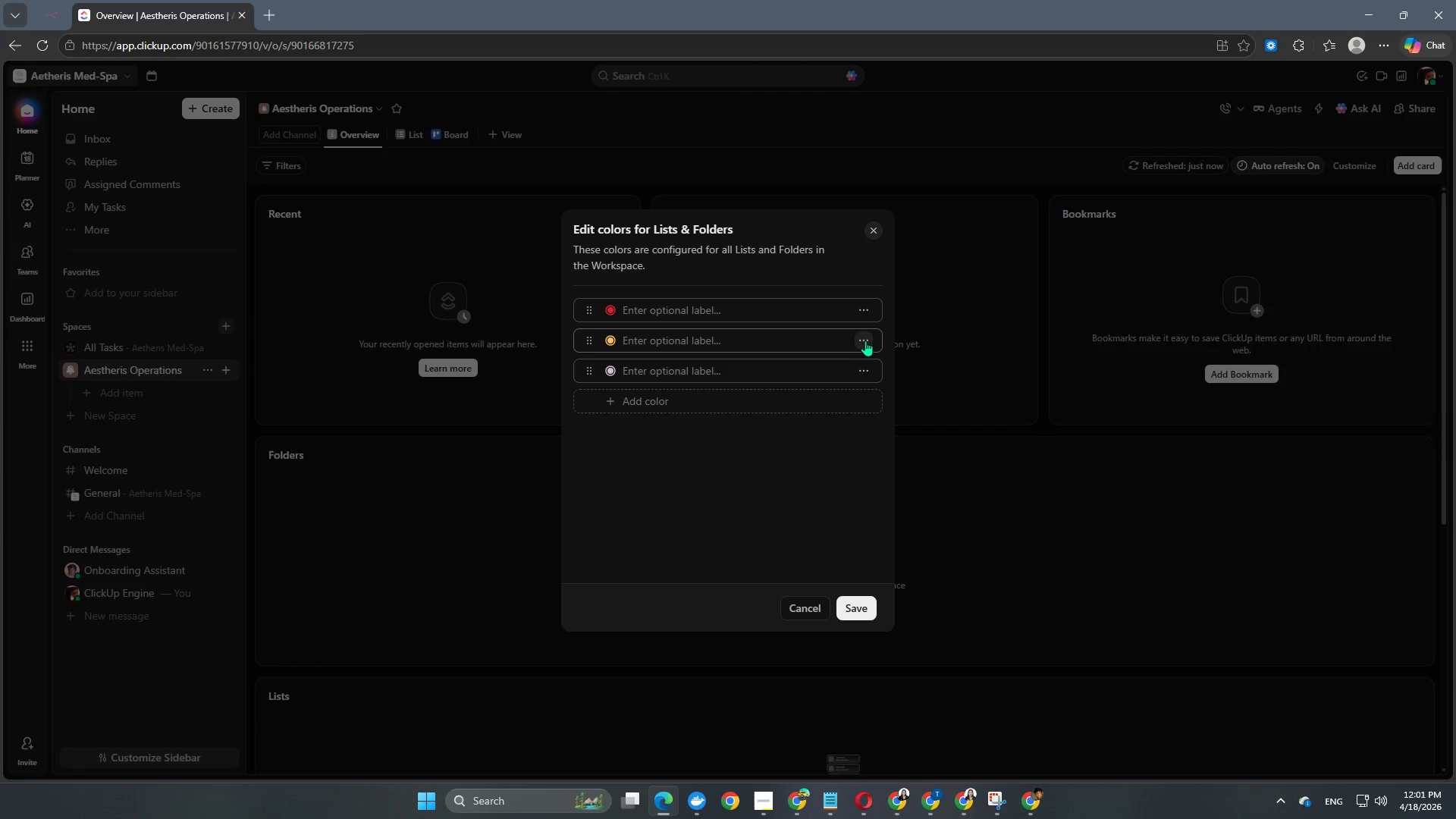 
left_click([866, 337])
 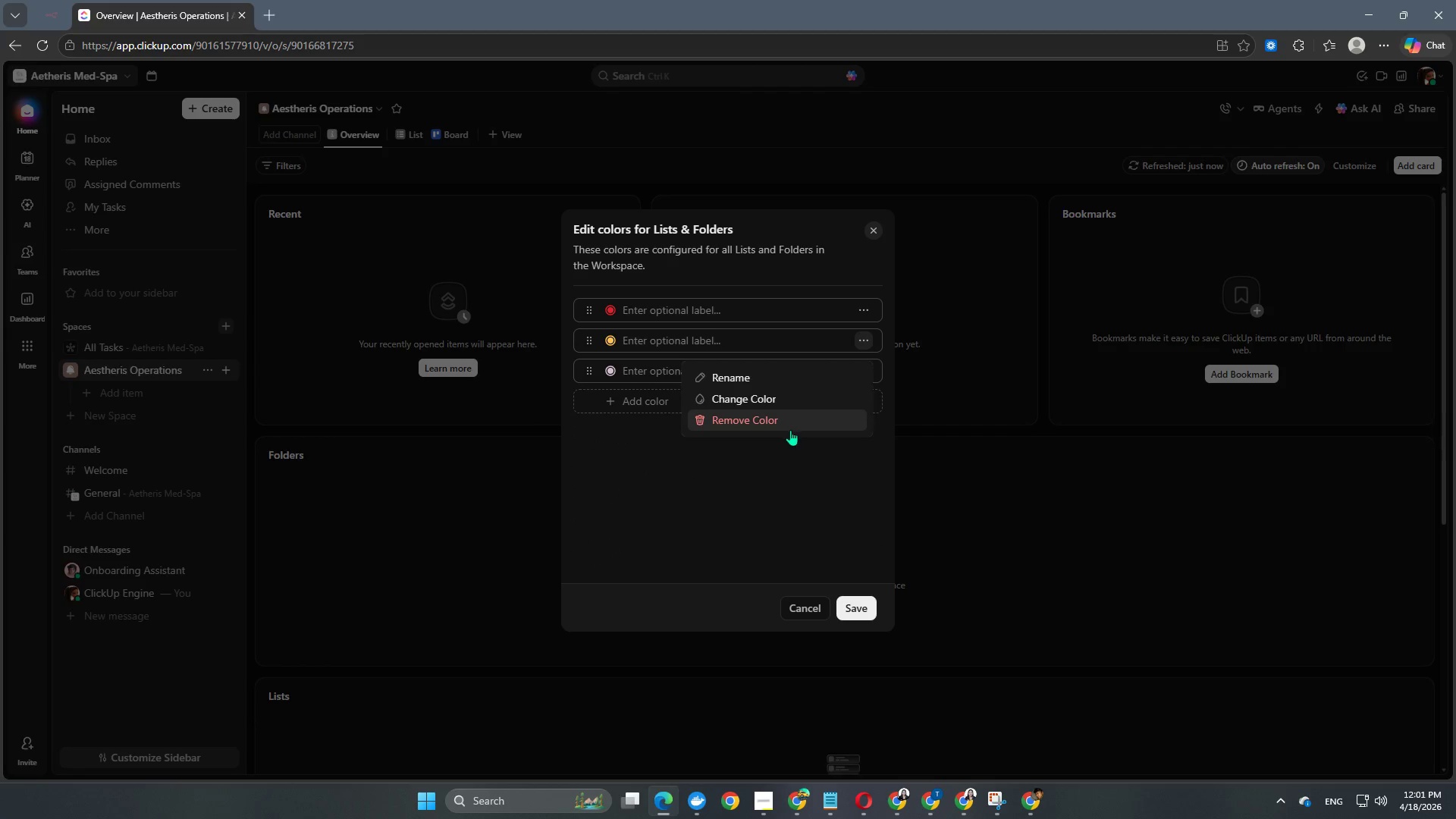 
left_click([789, 422])
 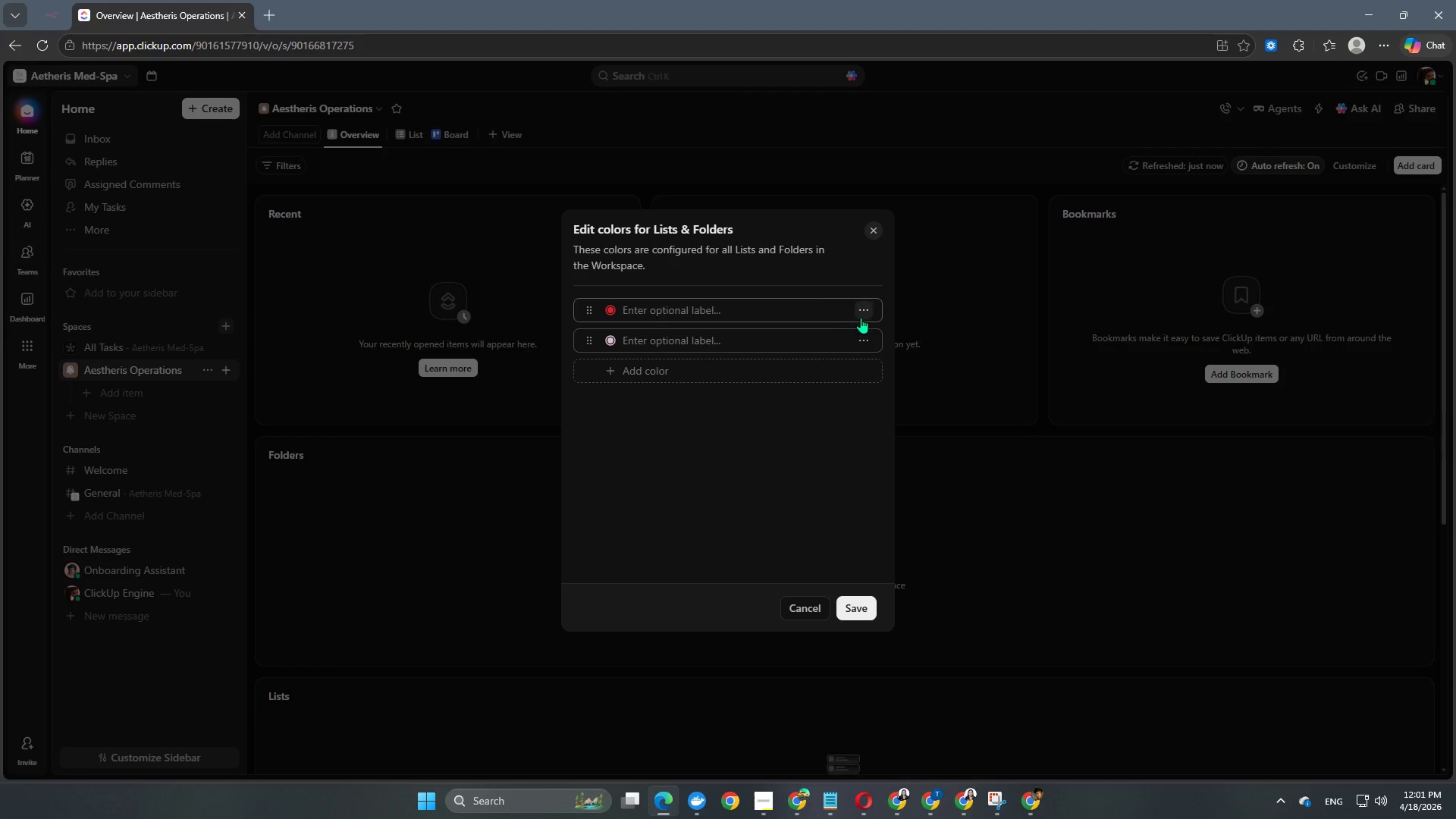 
left_click([865, 312])
 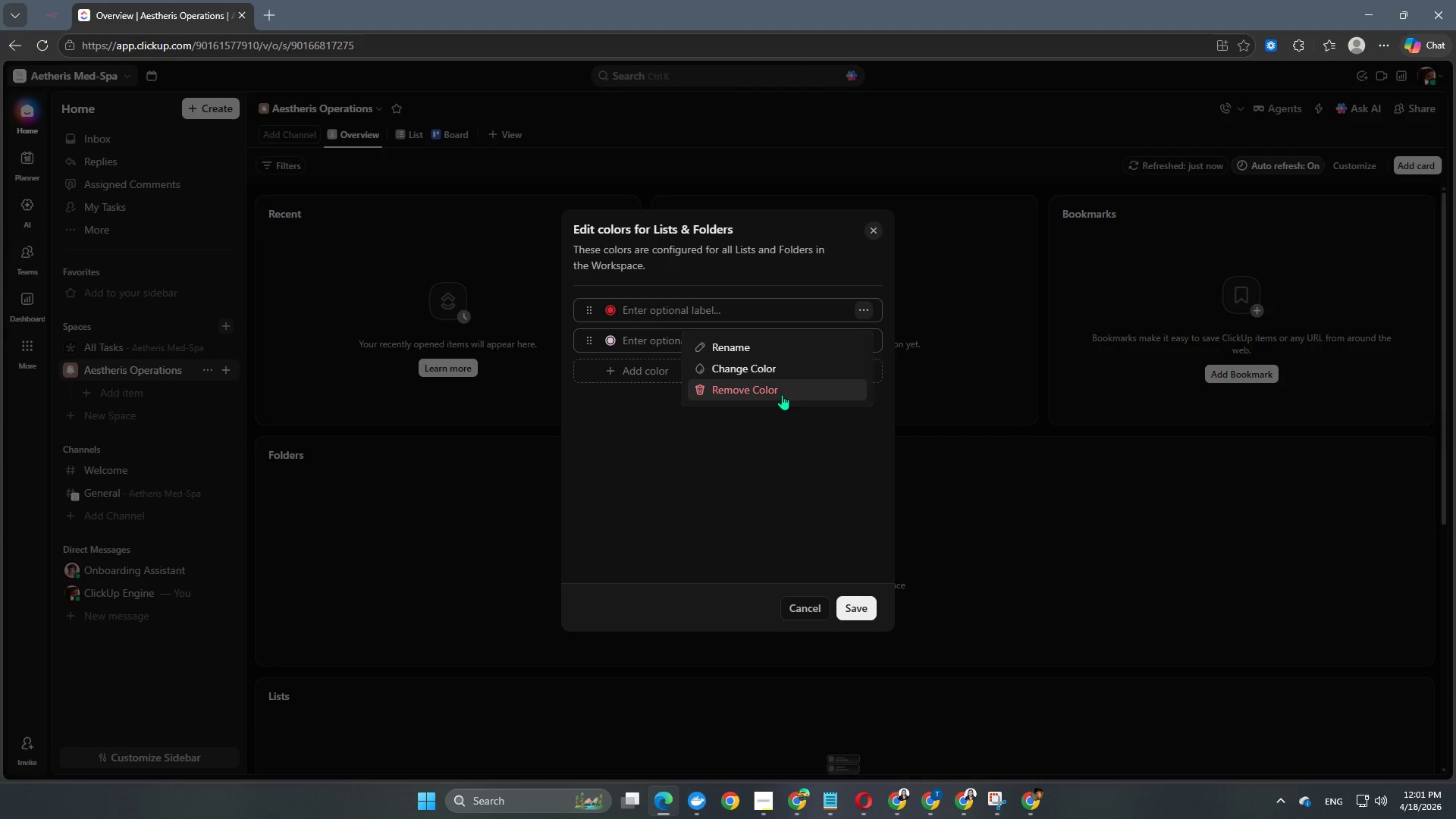 
left_click([783, 384])
 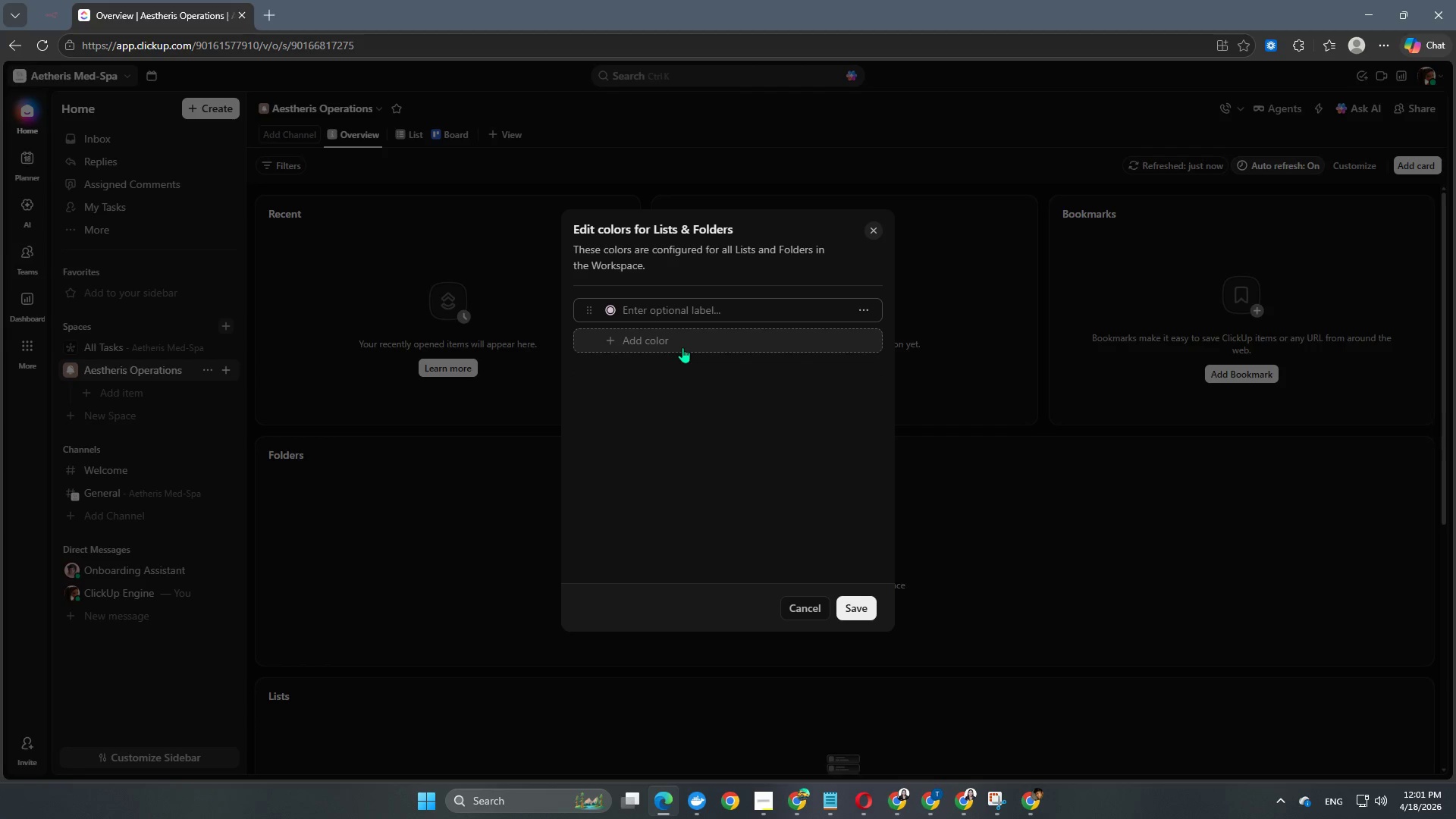 
left_click([684, 337])
 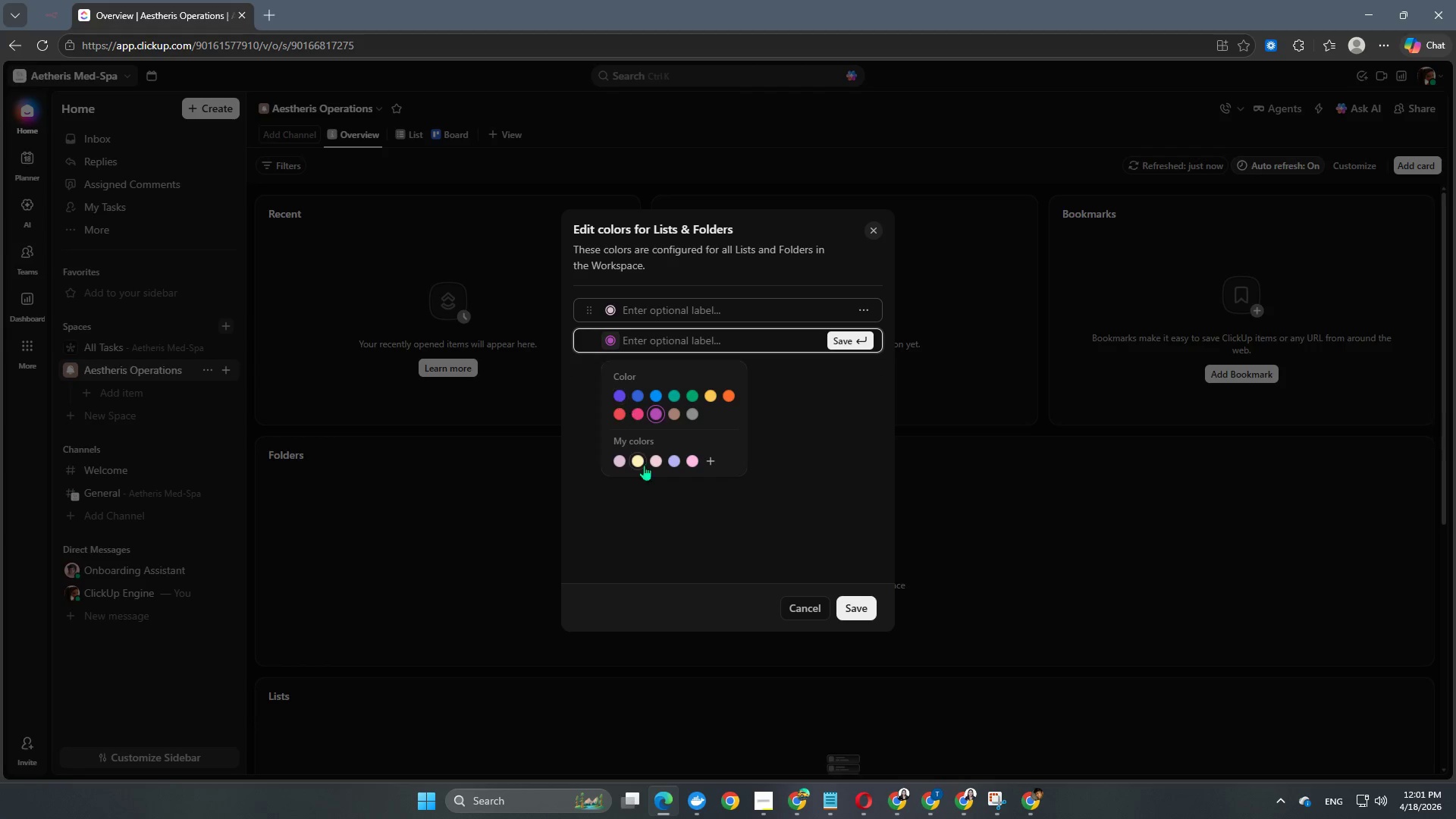 
left_click([654, 462])
 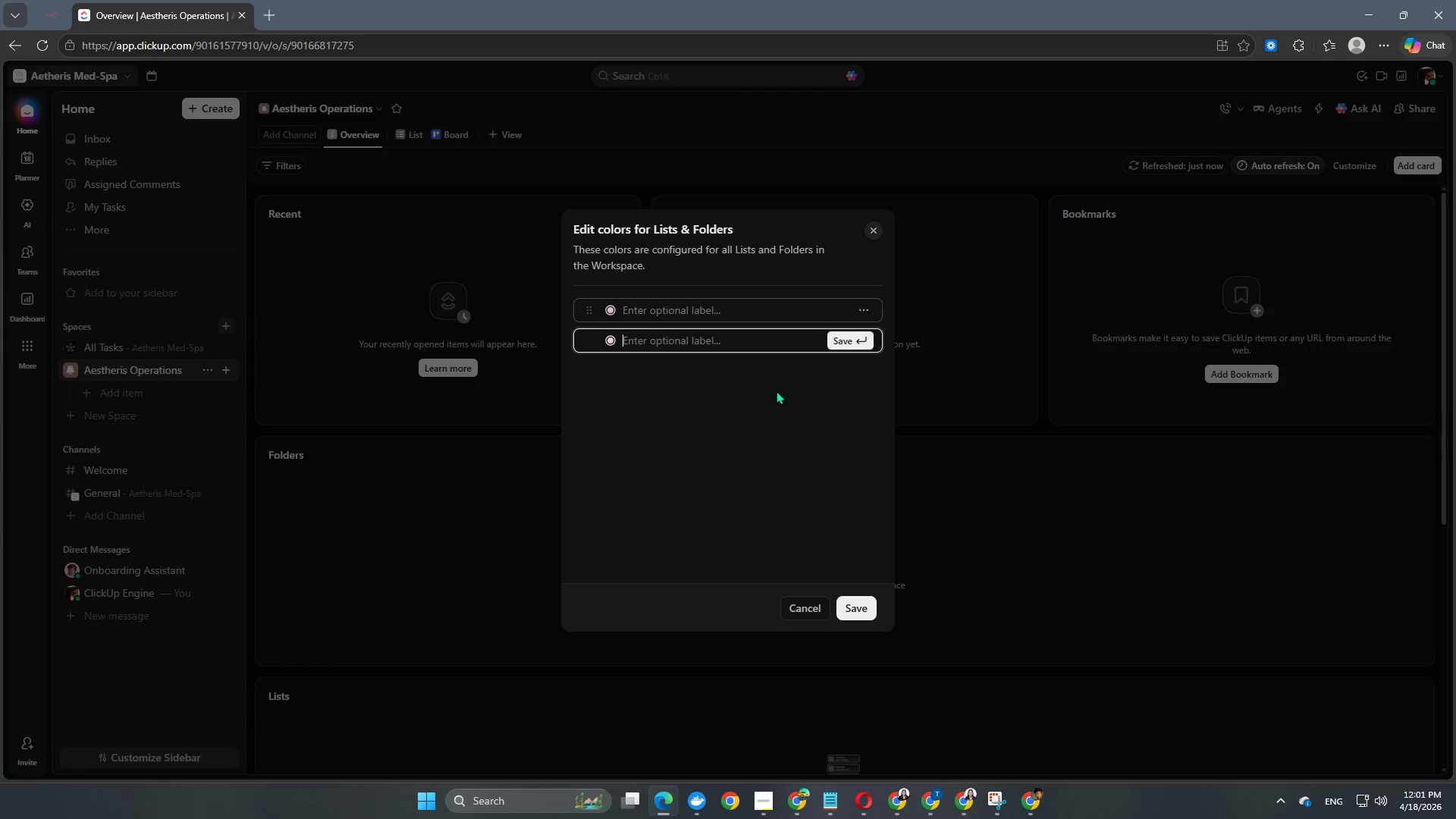 
left_click([798, 412])
 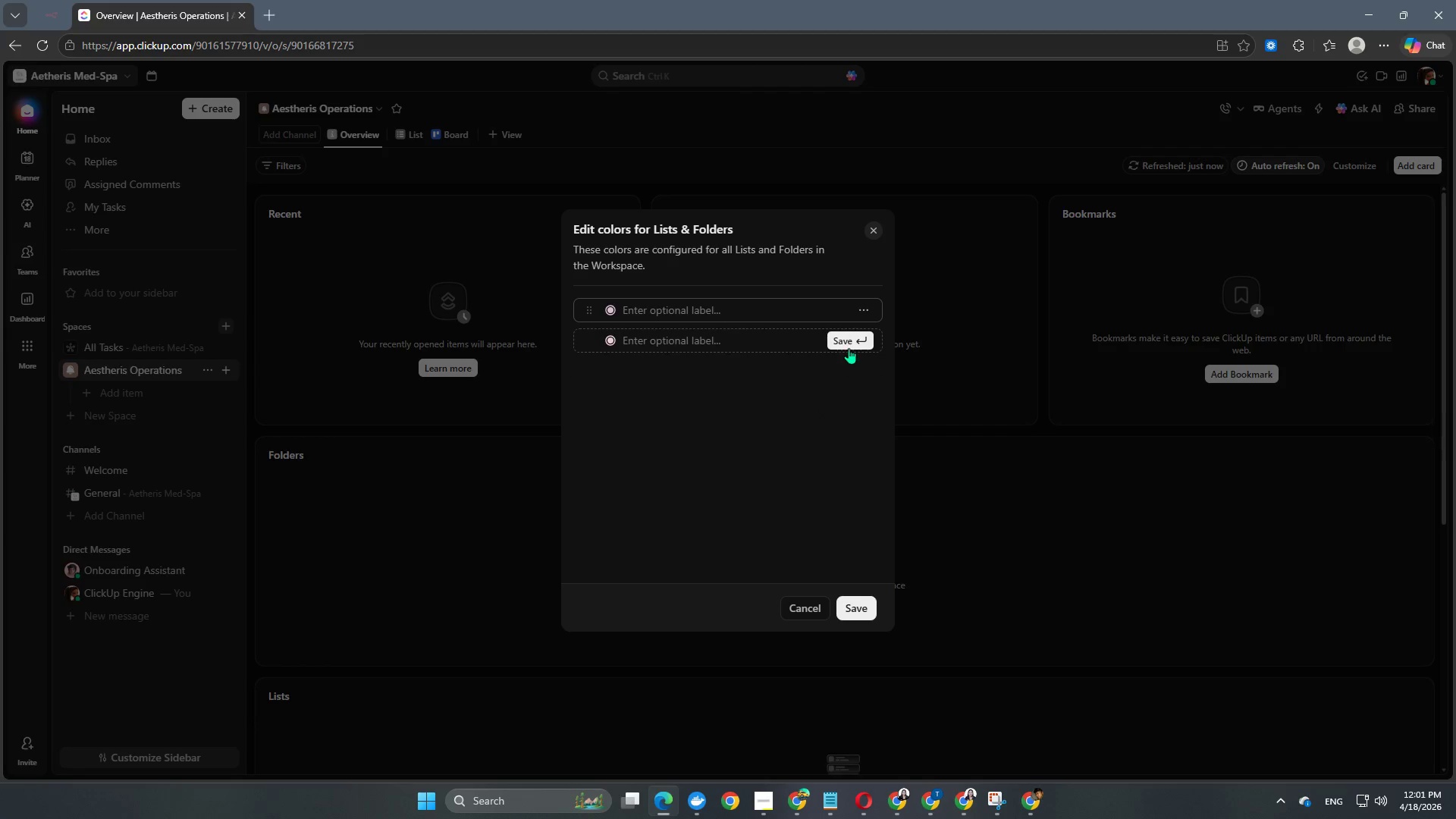 
left_click([852, 340])
 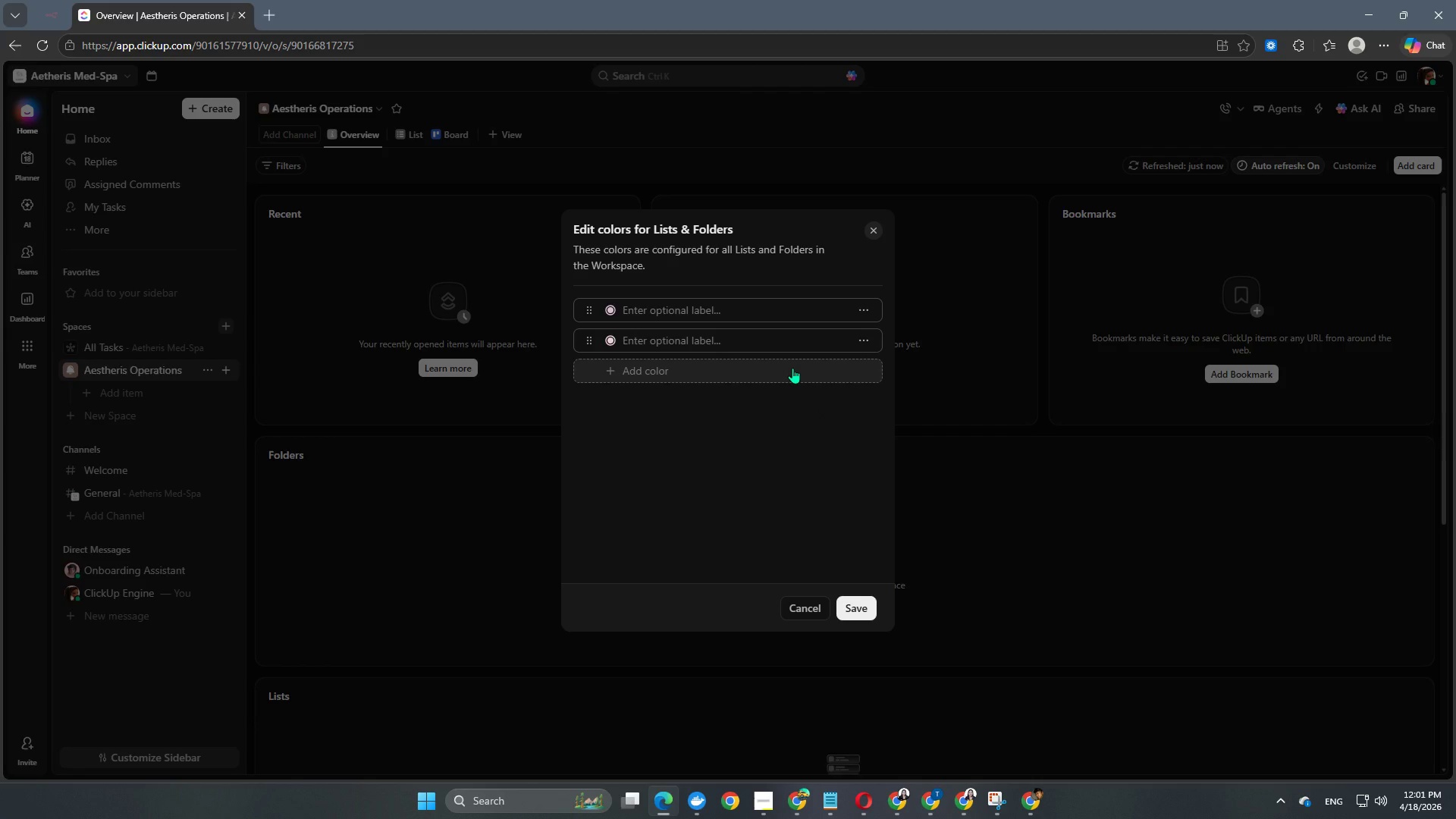 
left_click([792, 368])
 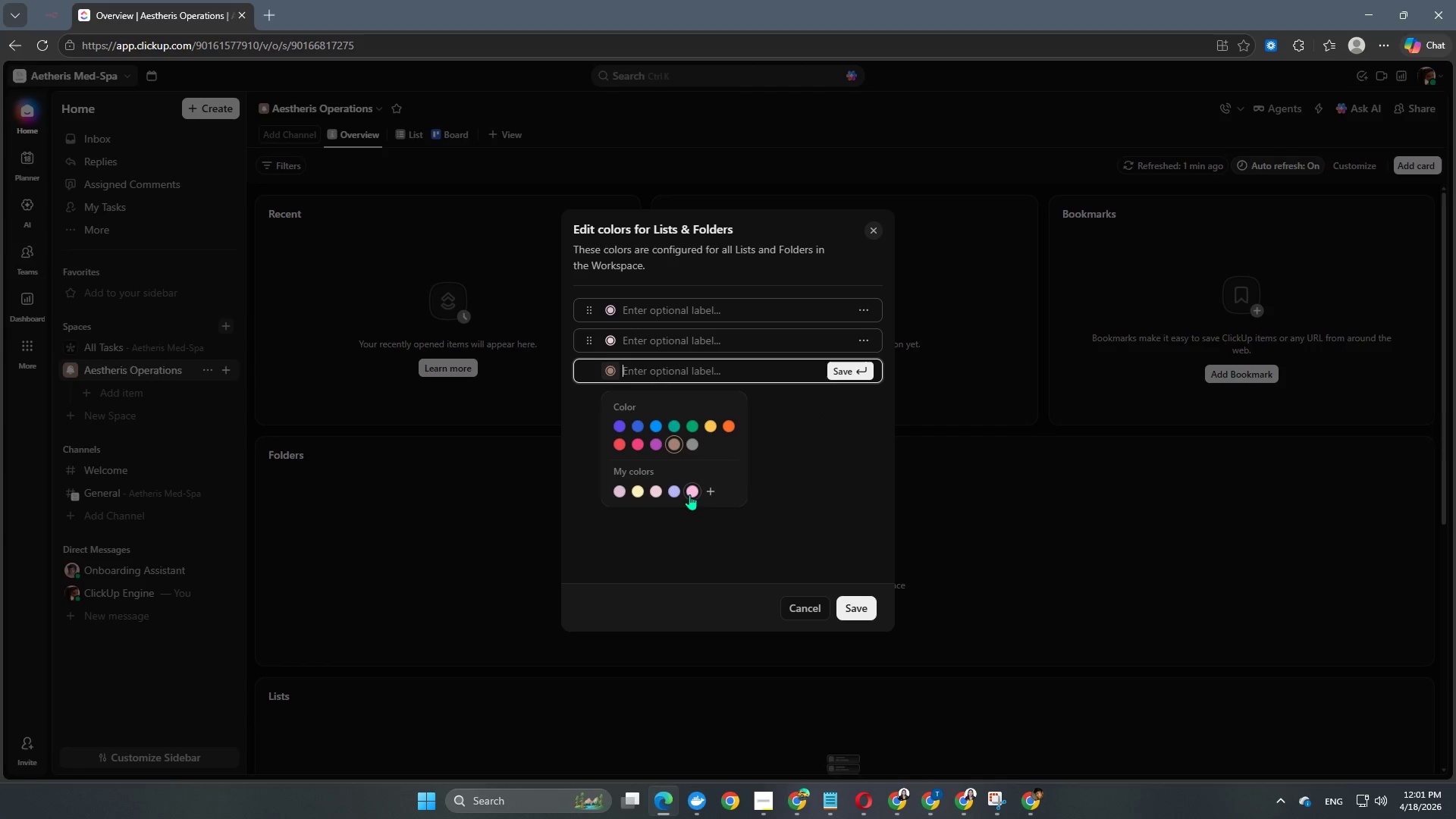 
left_click([689, 494])
 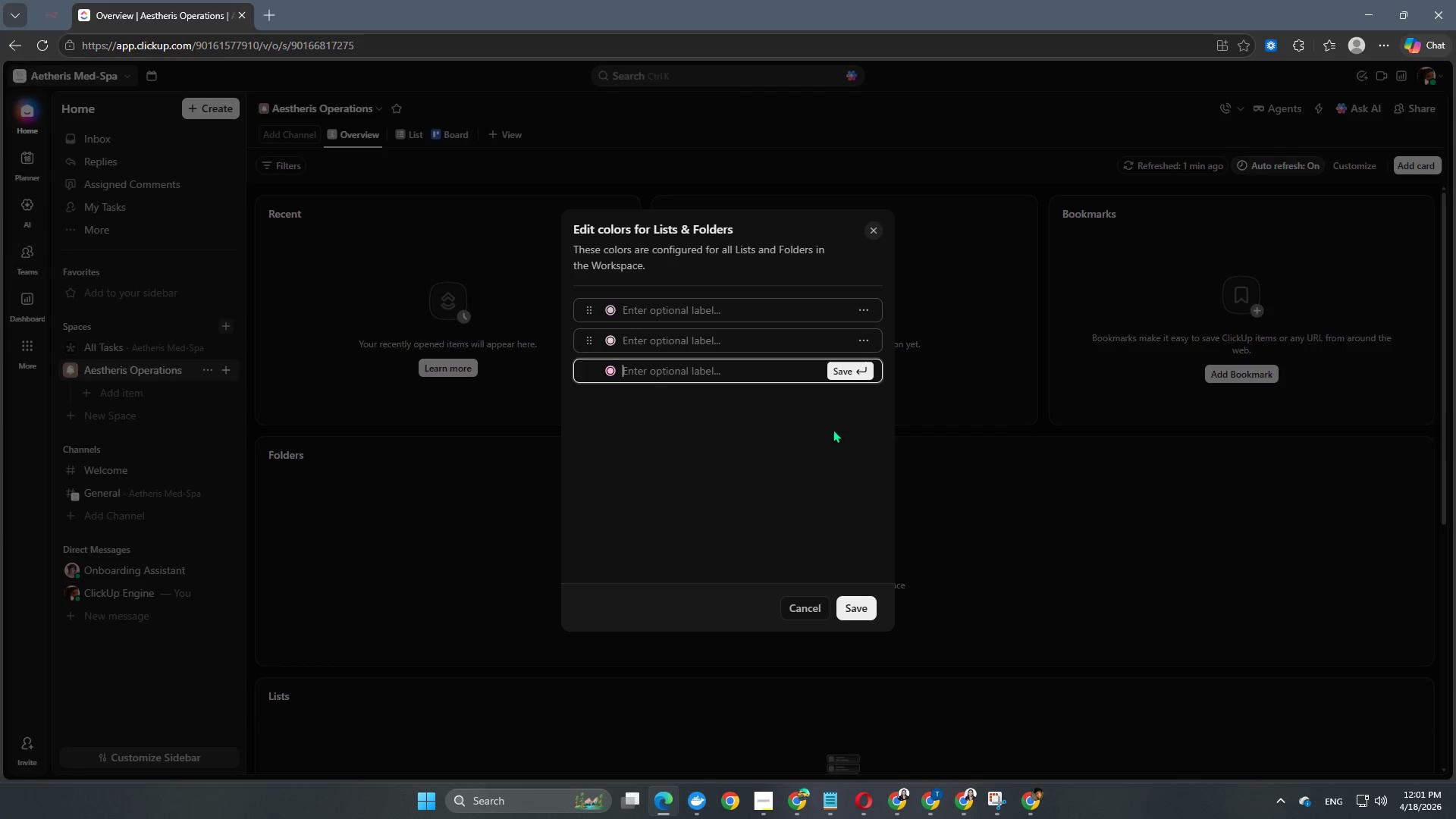 
left_click([839, 441])
 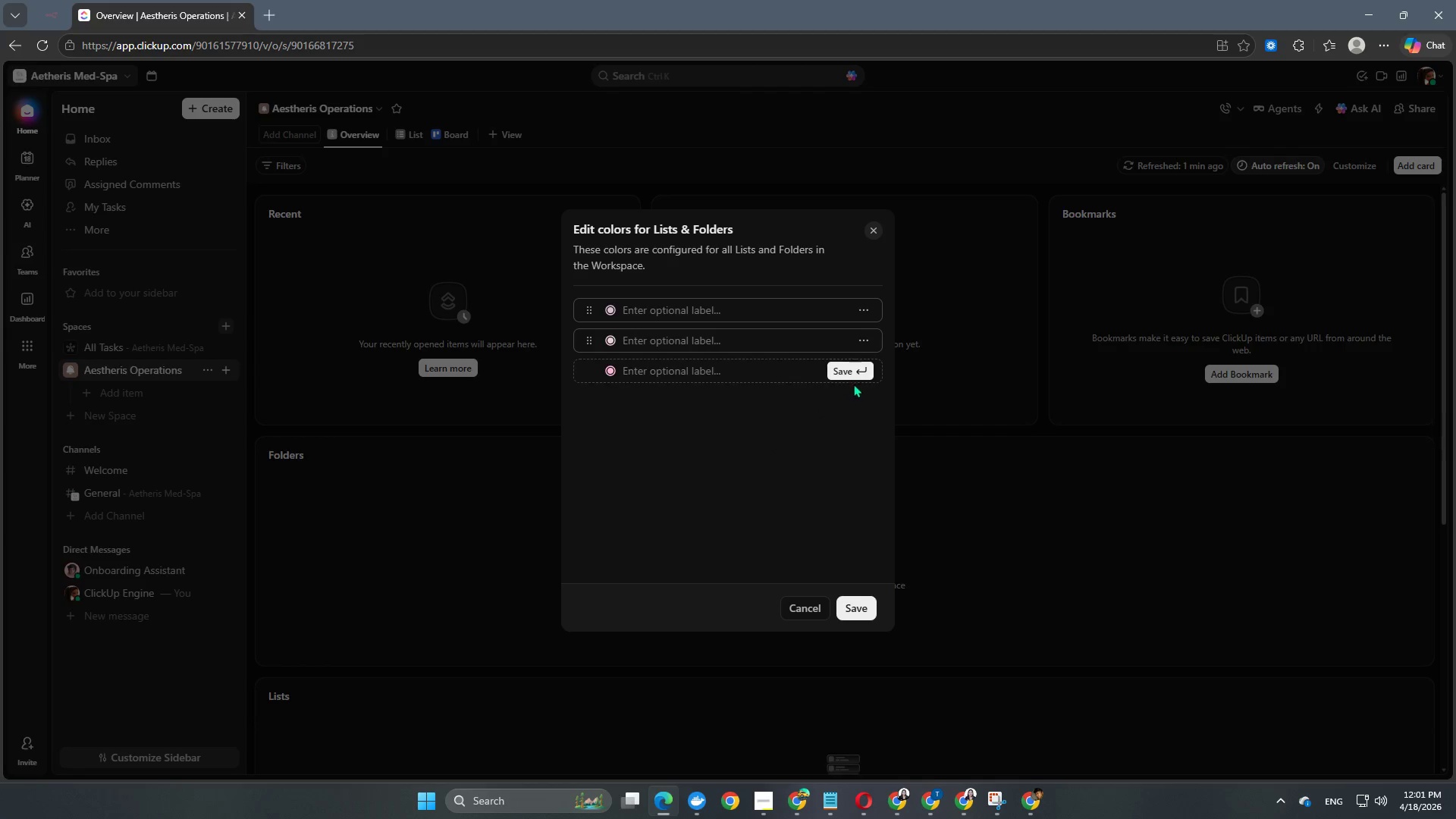 
left_click([853, 371])
 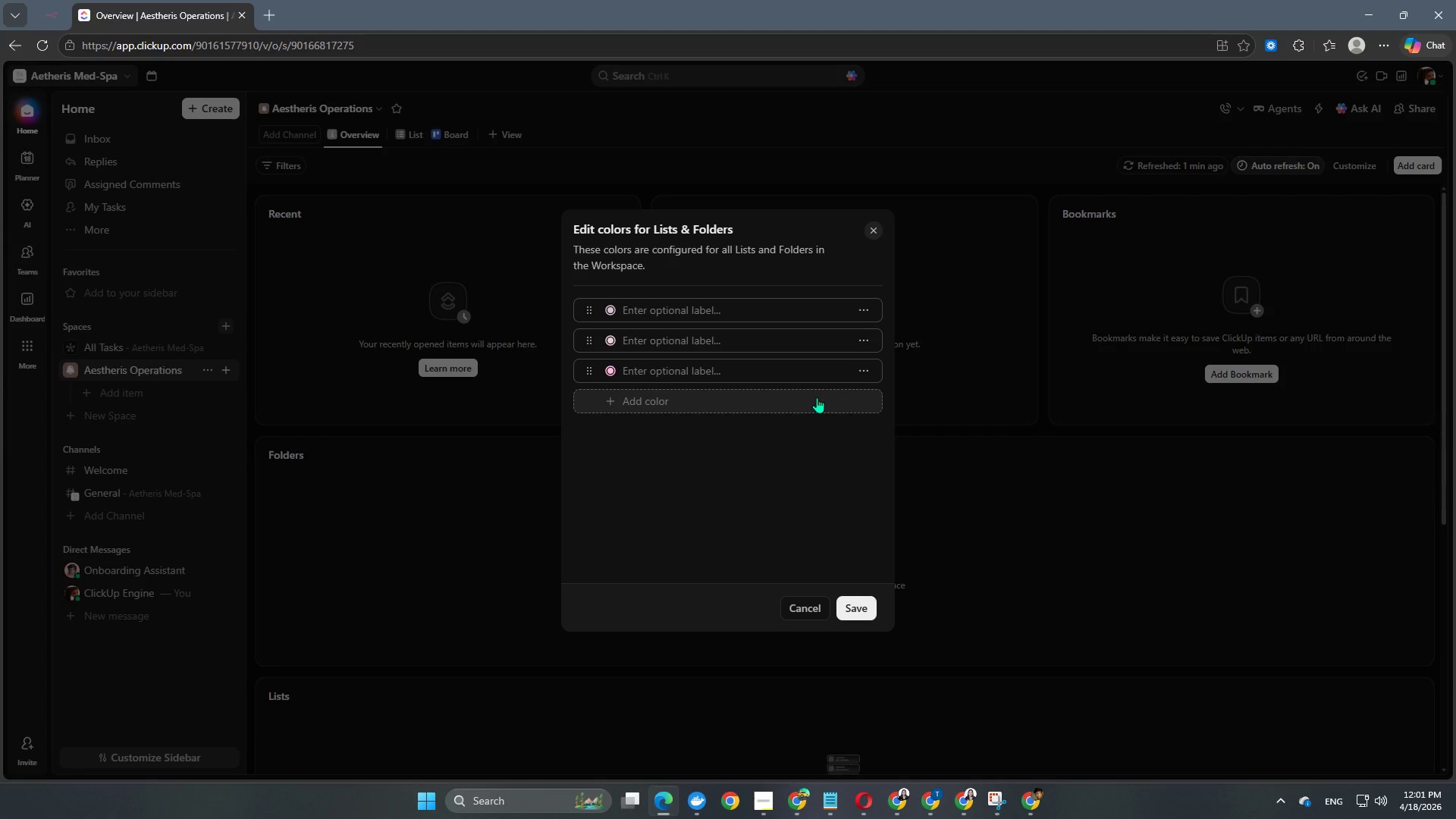 
left_click([815, 398])
 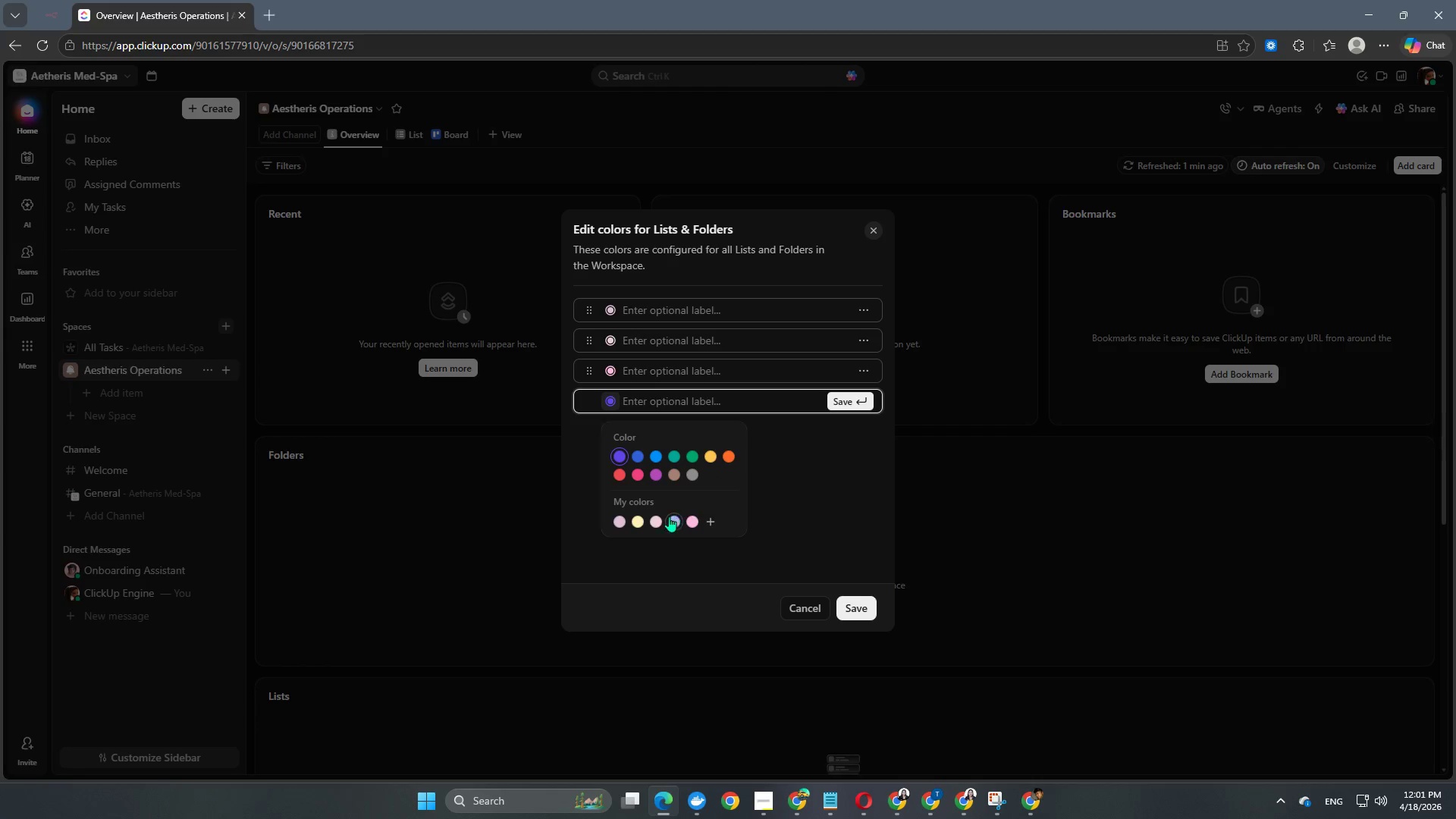 
left_click([663, 522])
 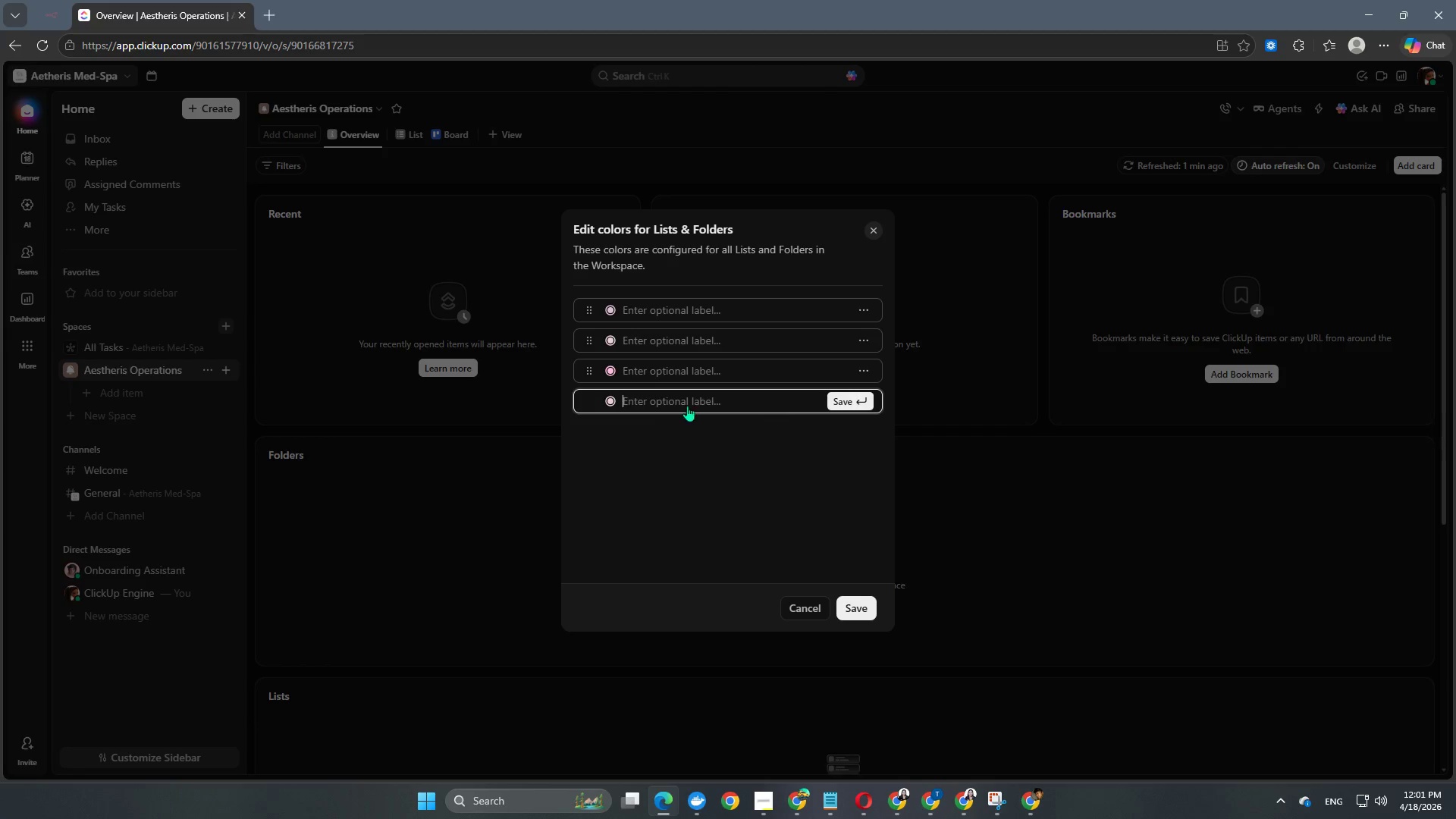 
left_click([629, 401])
 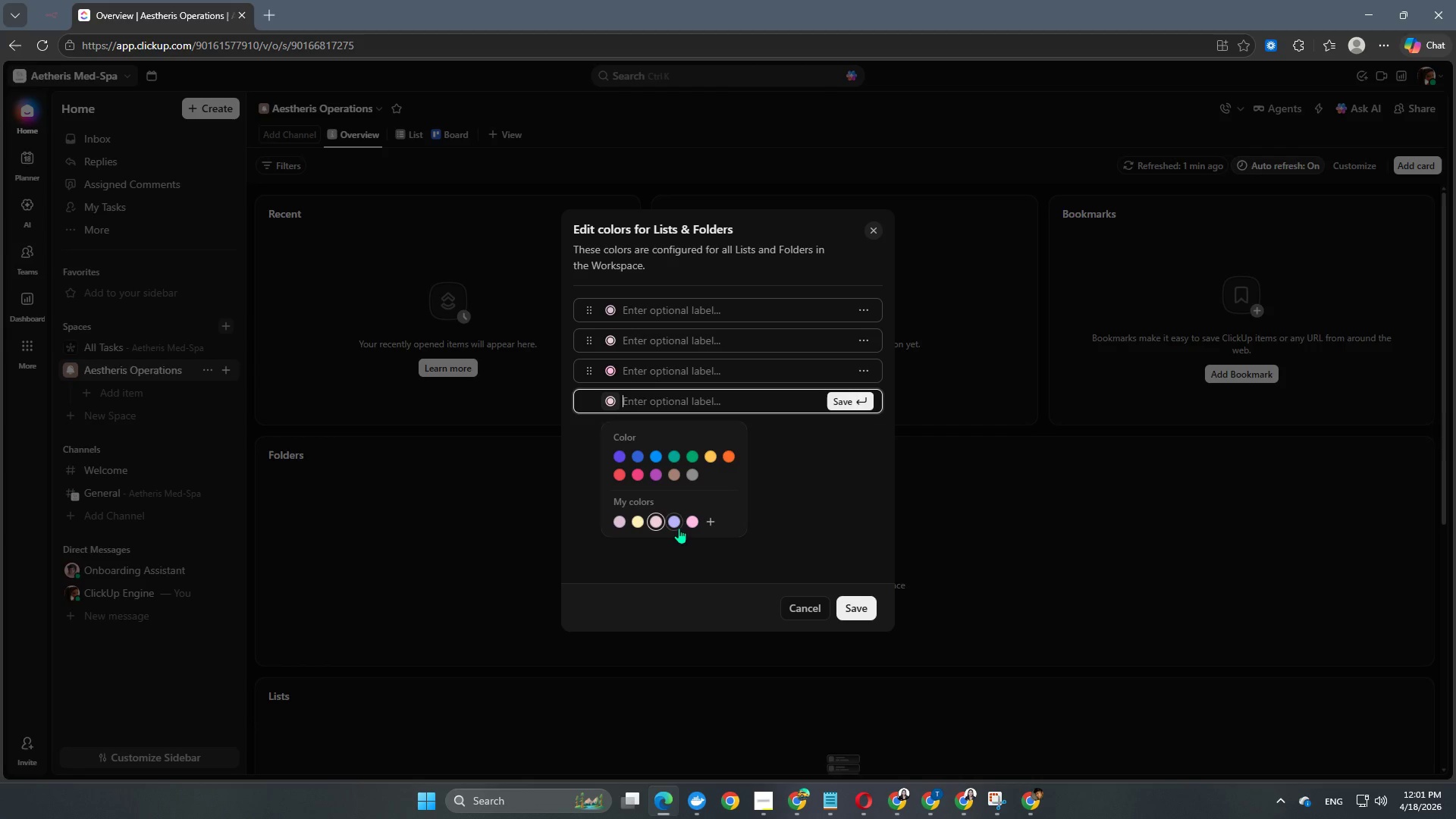 
left_click([676, 523])
 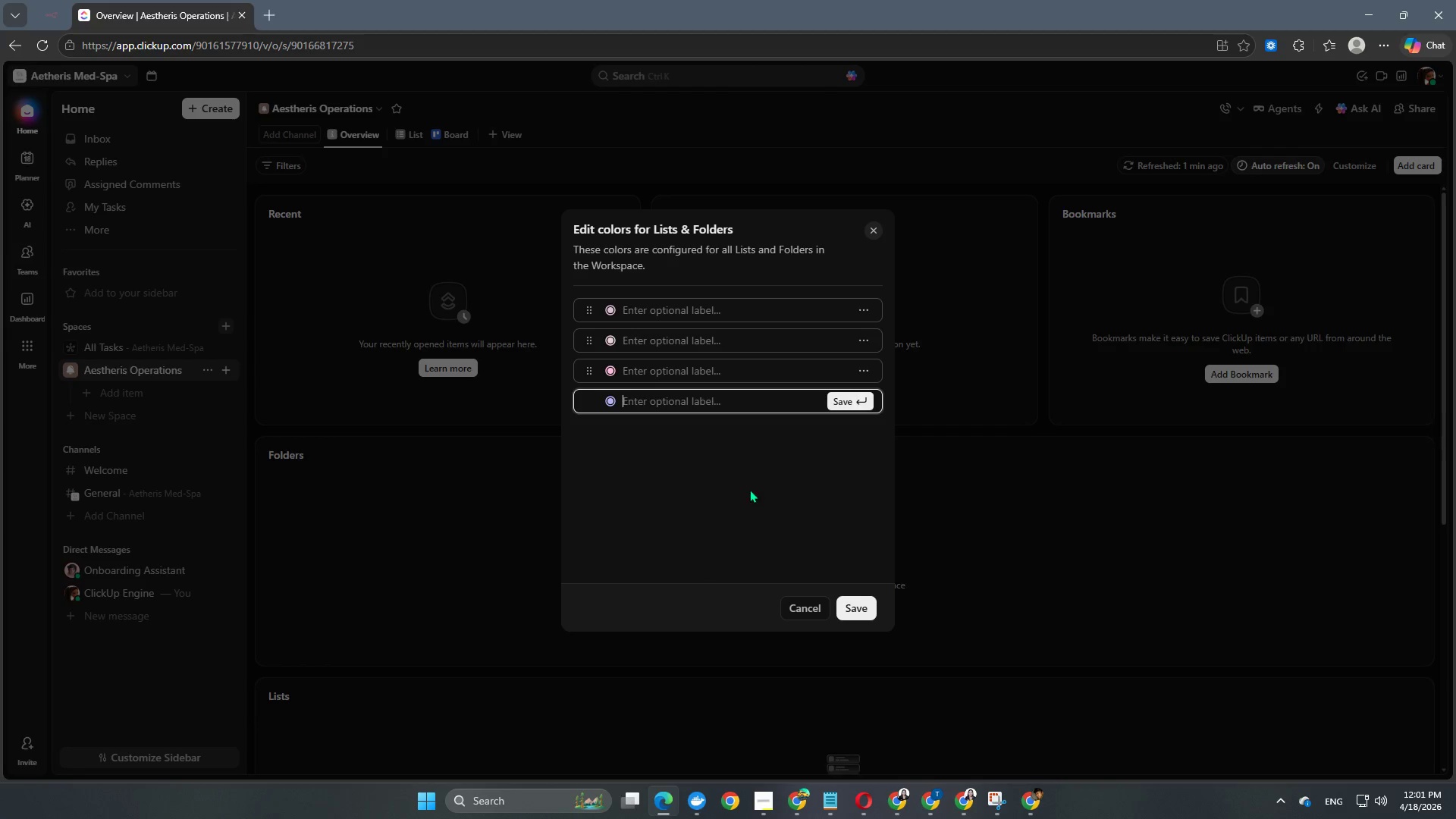 
left_click([775, 475])
 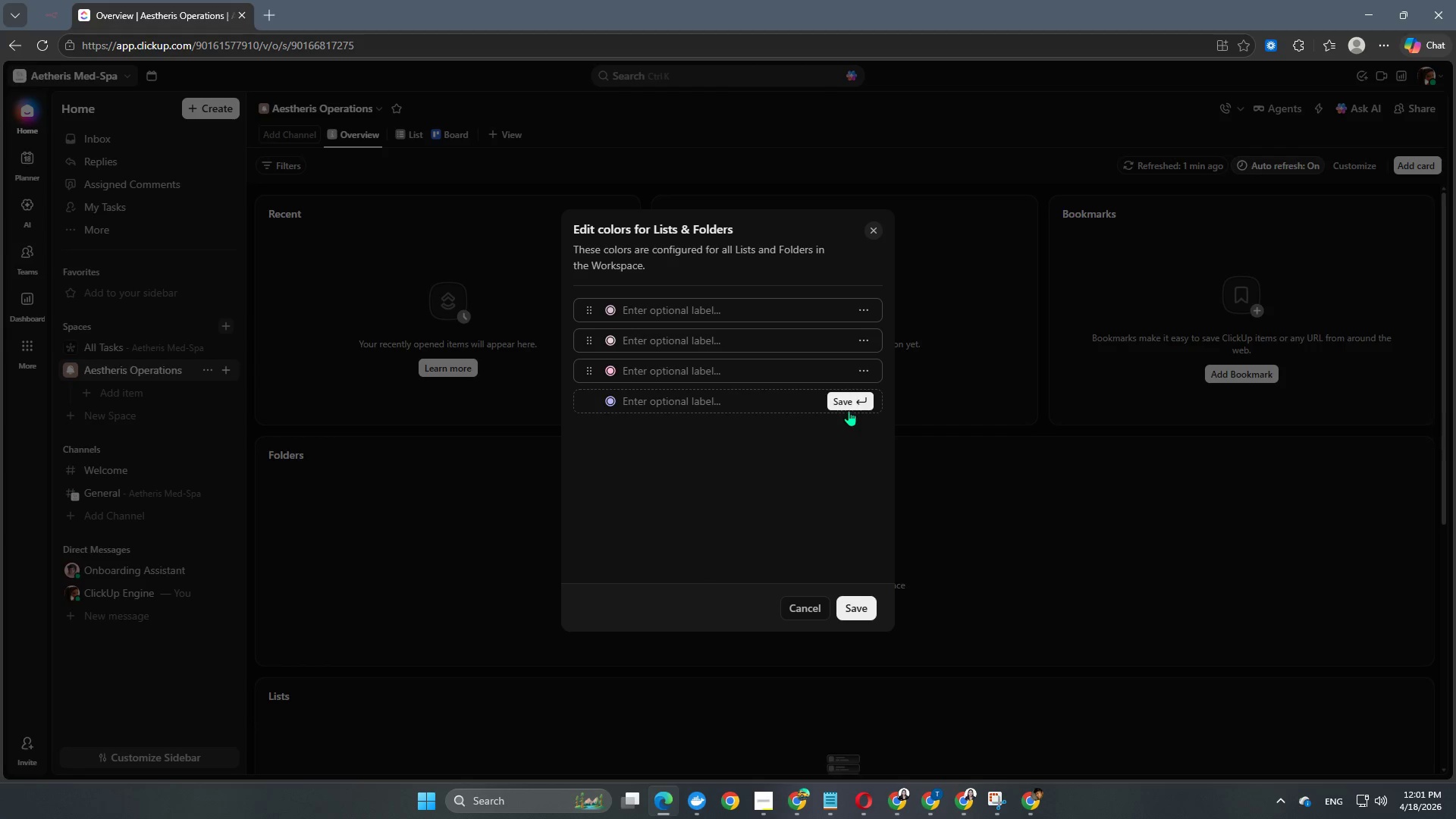 
left_click([851, 404])
 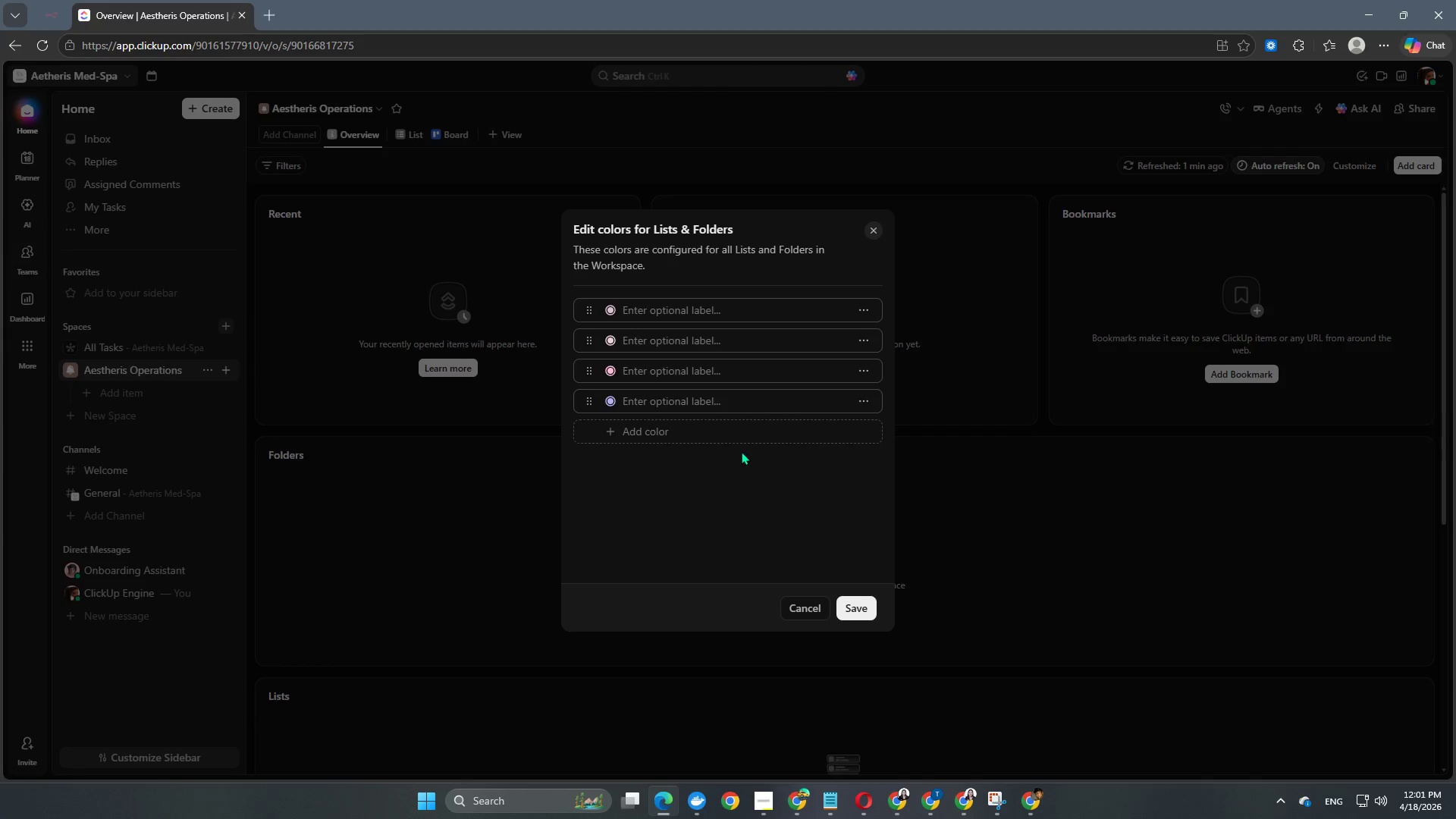 
left_click([731, 438])
 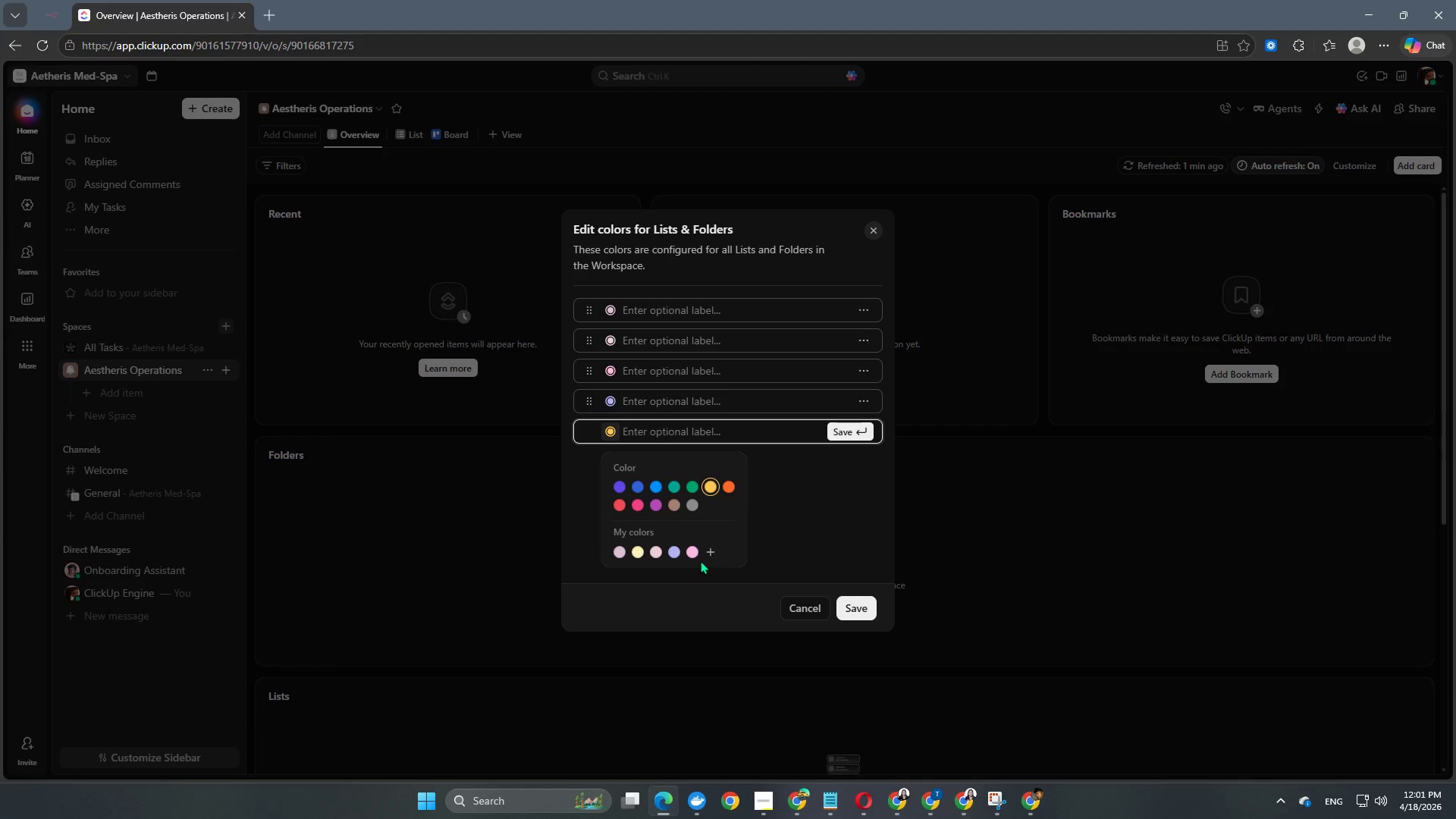 
left_click([707, 554])
 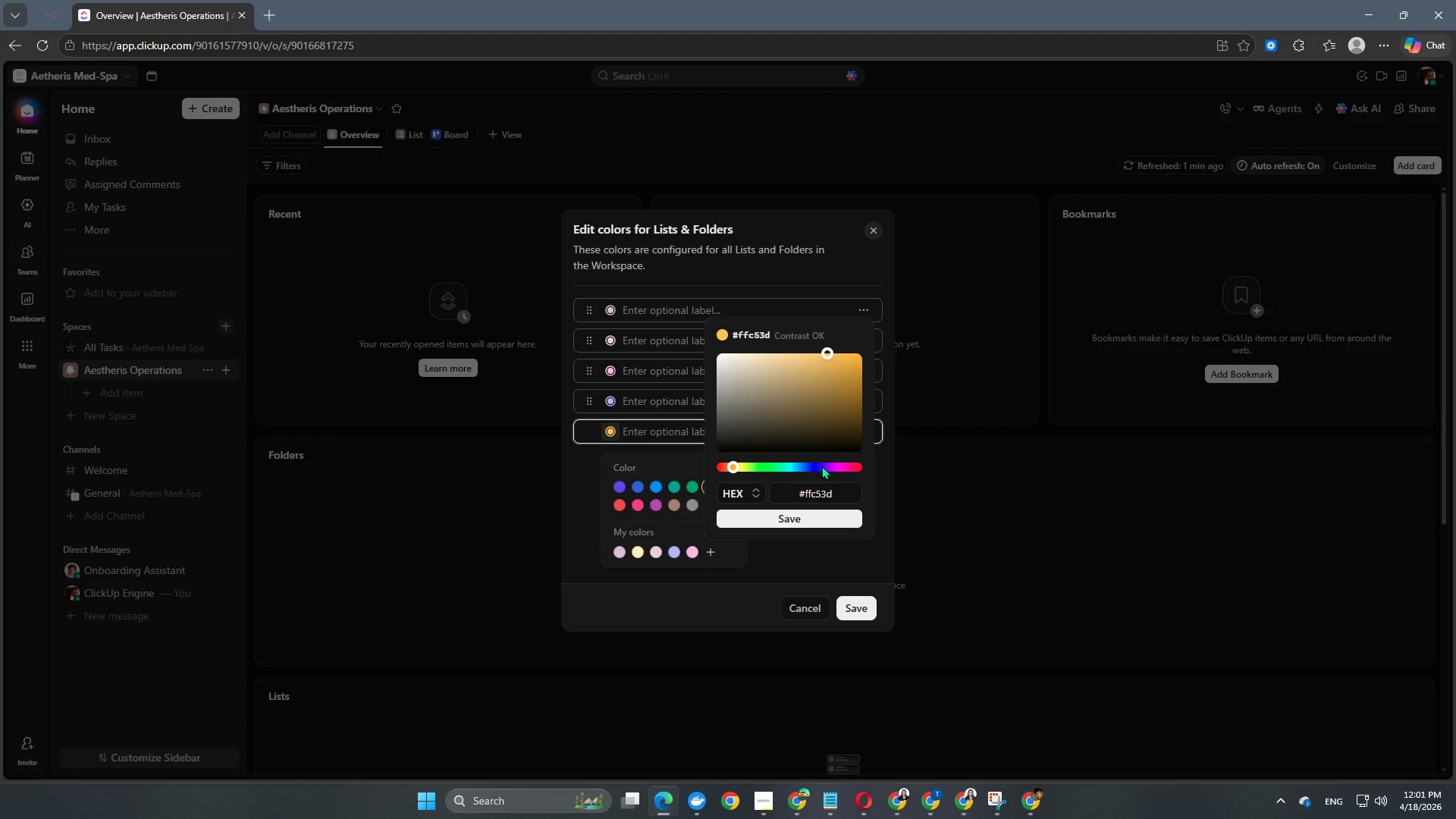 
left_click([836, 464])
 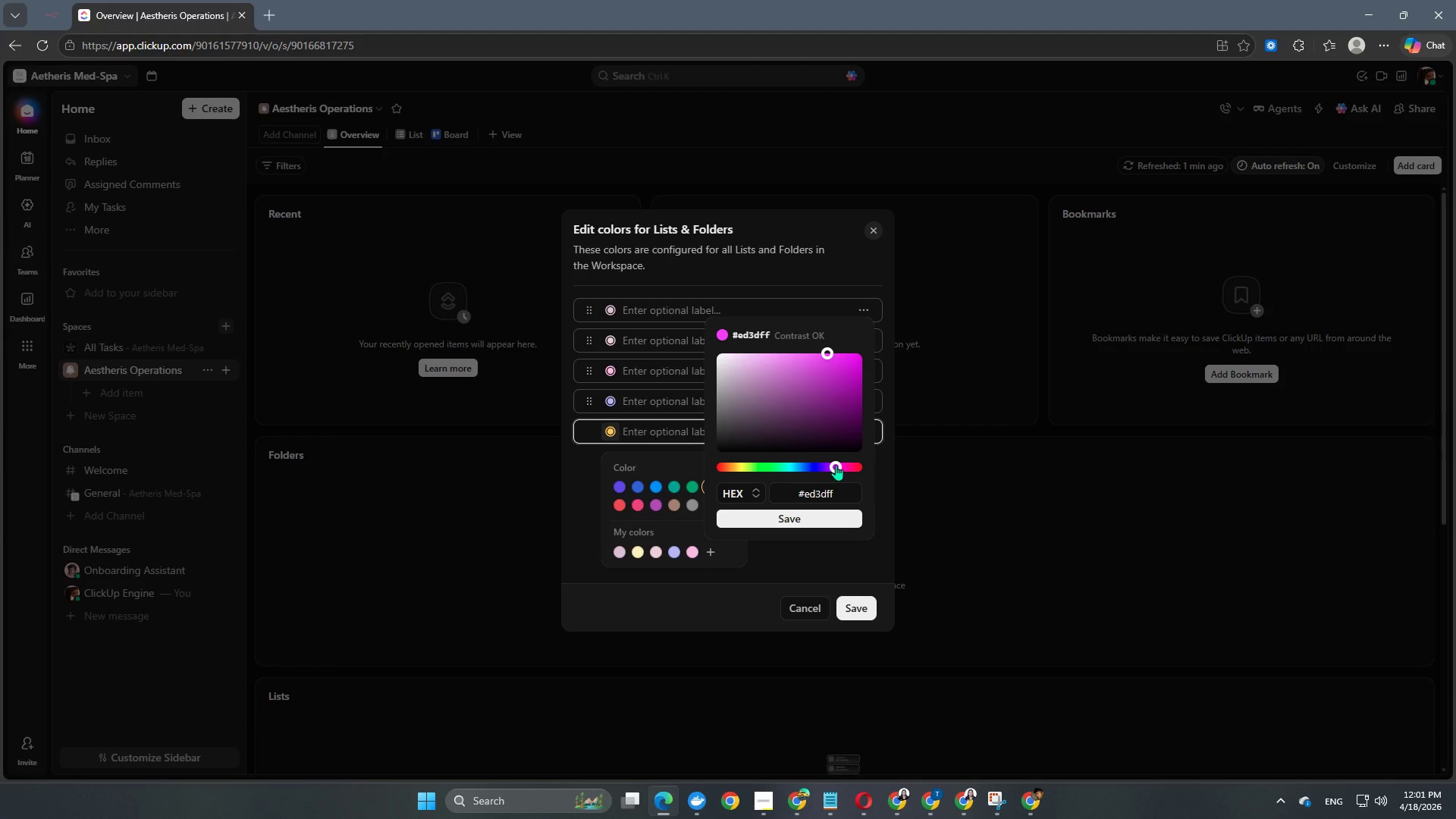 
left_click_drag(start_coordinate=[824, 348], to_coordinate=[789, 364])
 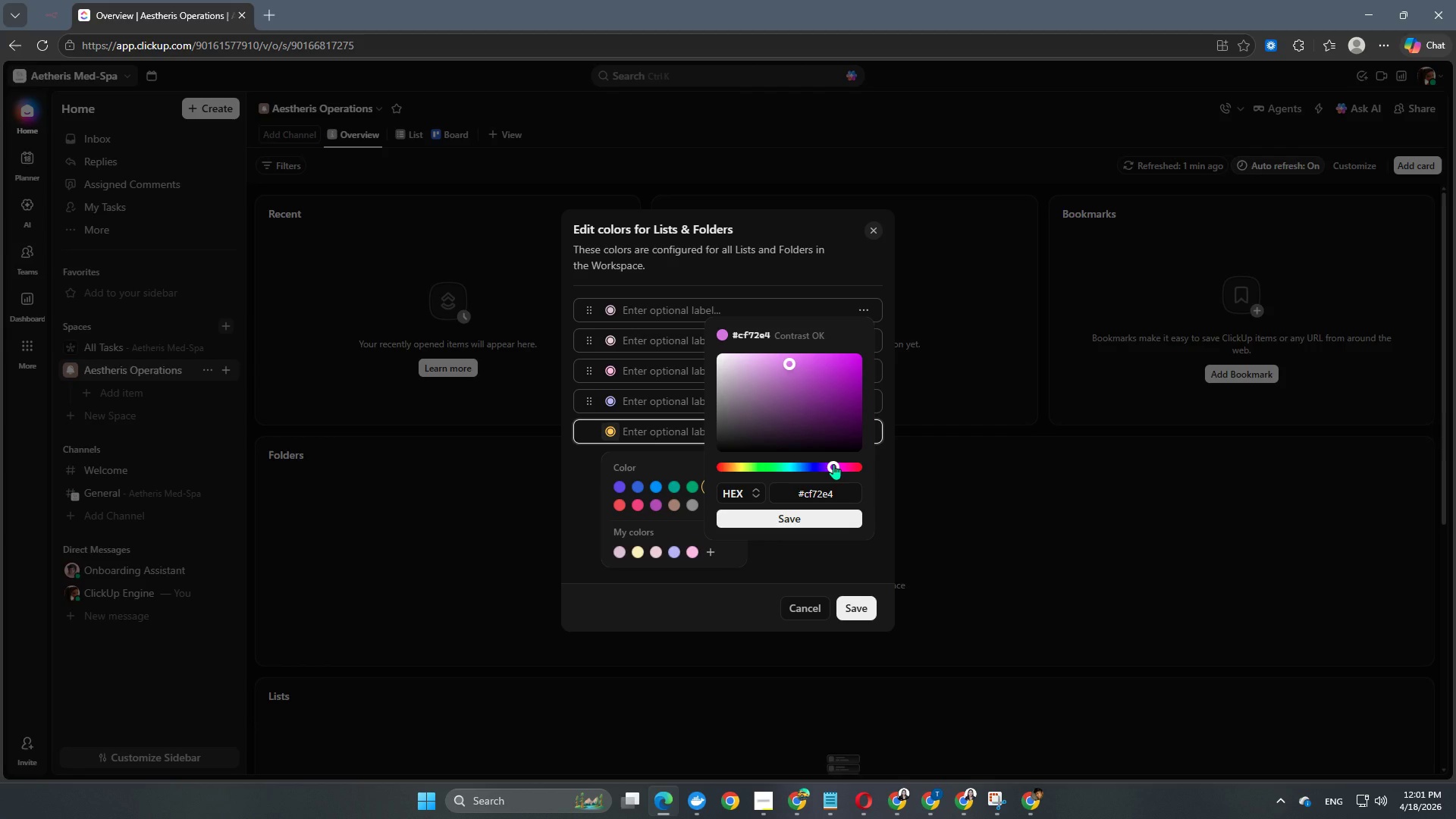 
left_click_drag(start_coordinate=[833, 464], to_coordinate=[837, 466])
 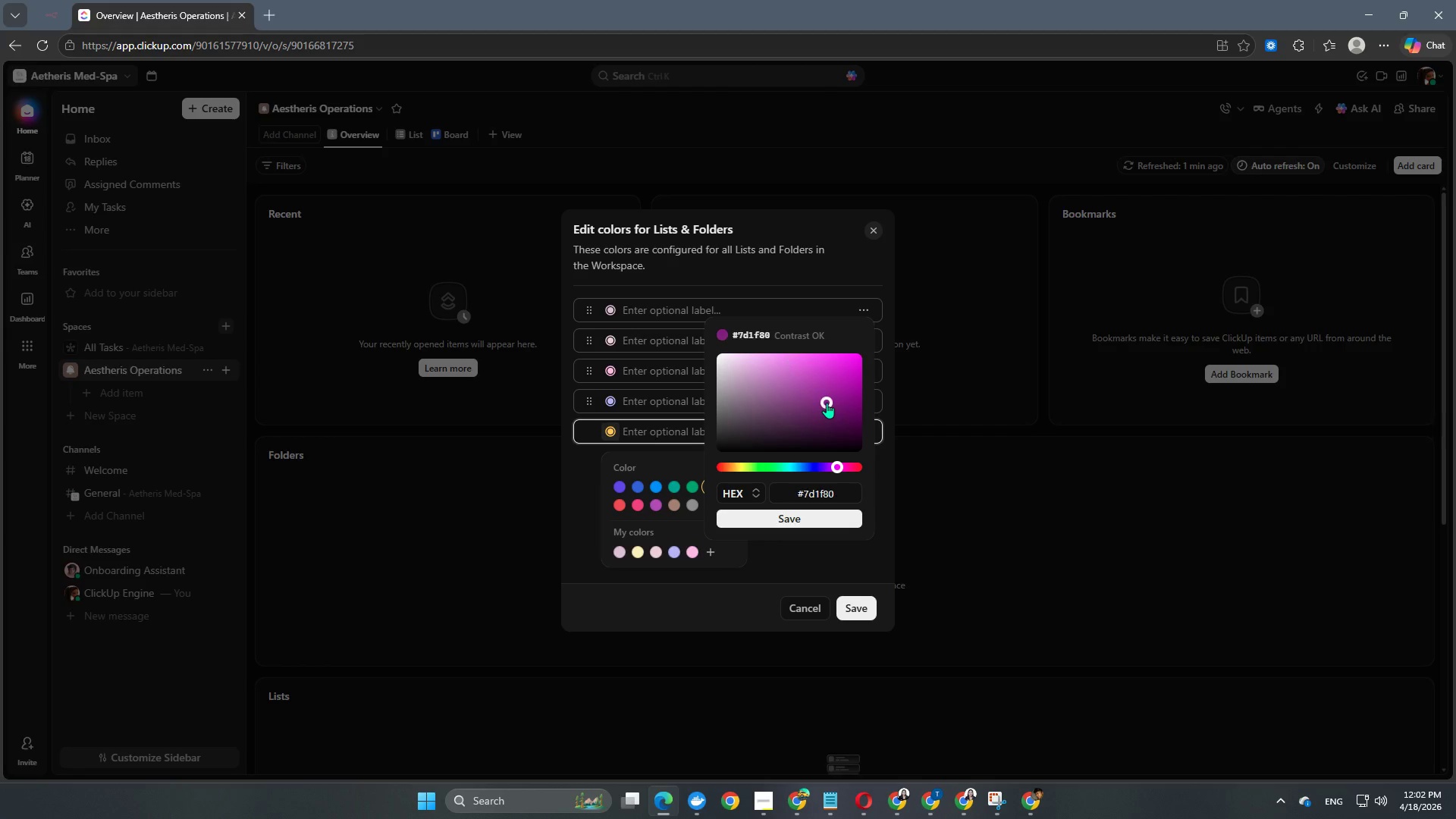 
left_click([827, 403])
 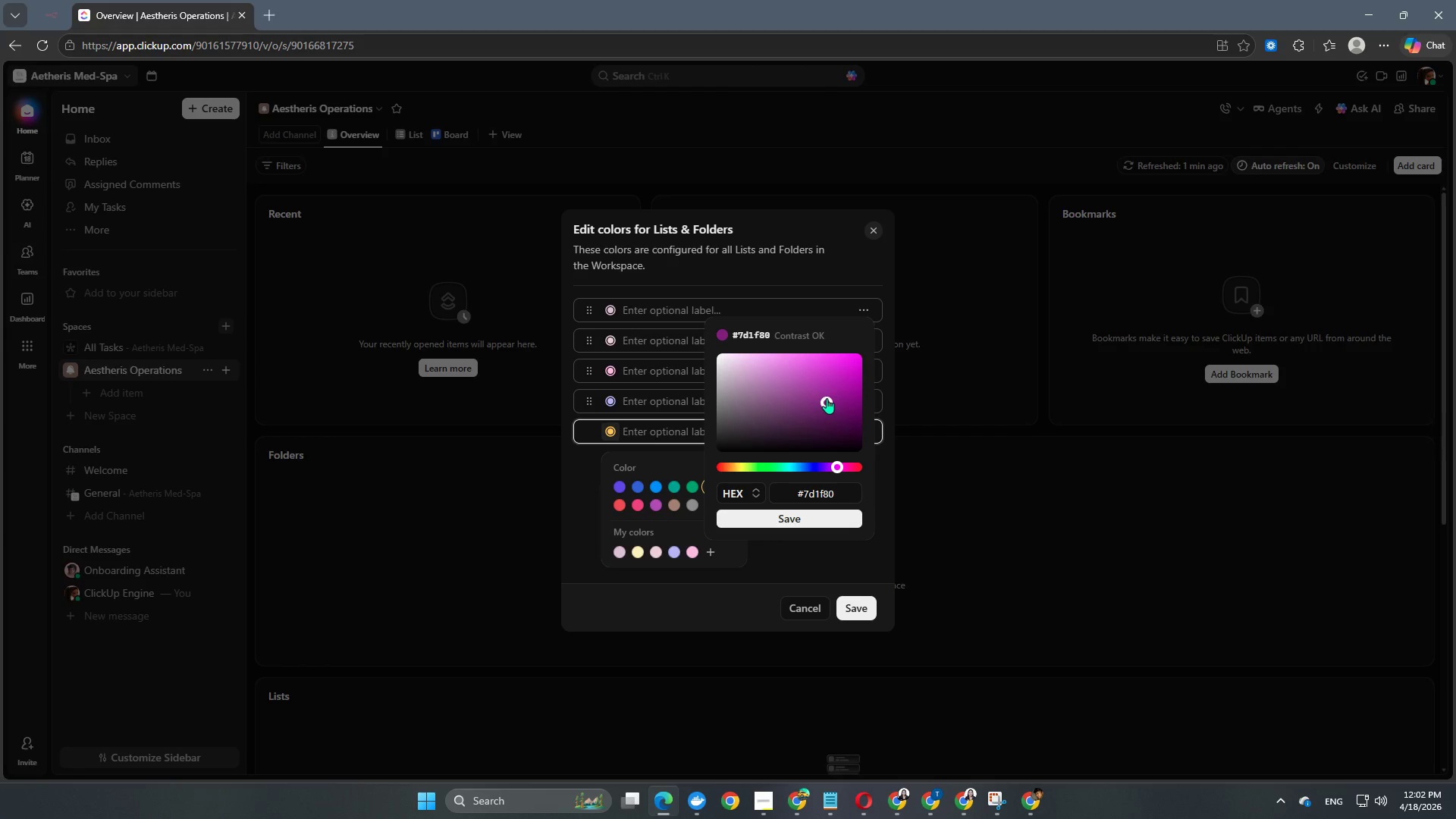 
left_click_drag(start_coordinate=[827, 398], to_coordinate=[768, 353])
 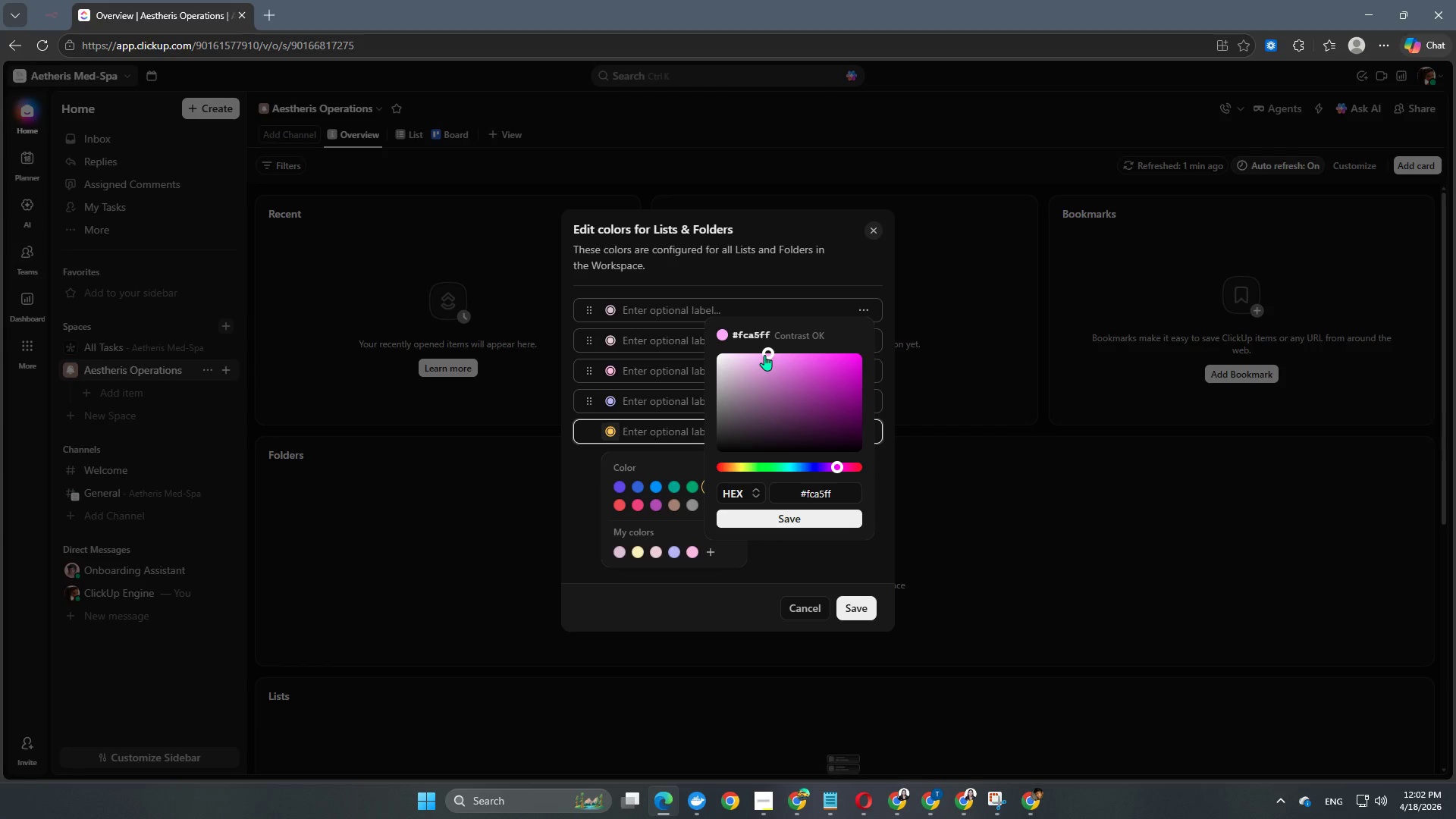 
left_click_drag(start_coordinate=[765, 355], to_coordinate=[753, 375])
 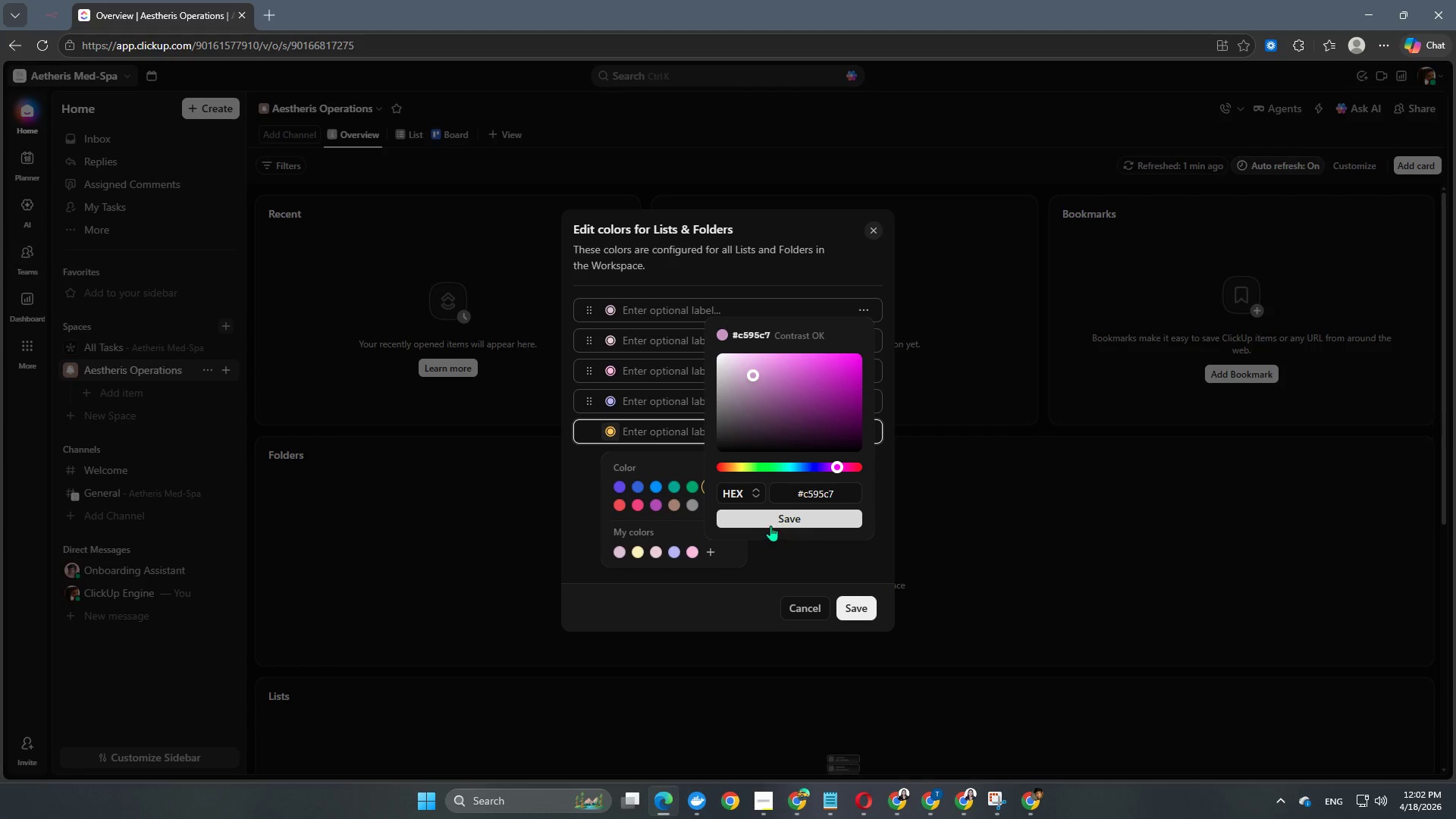 
left_click([774, 517])
 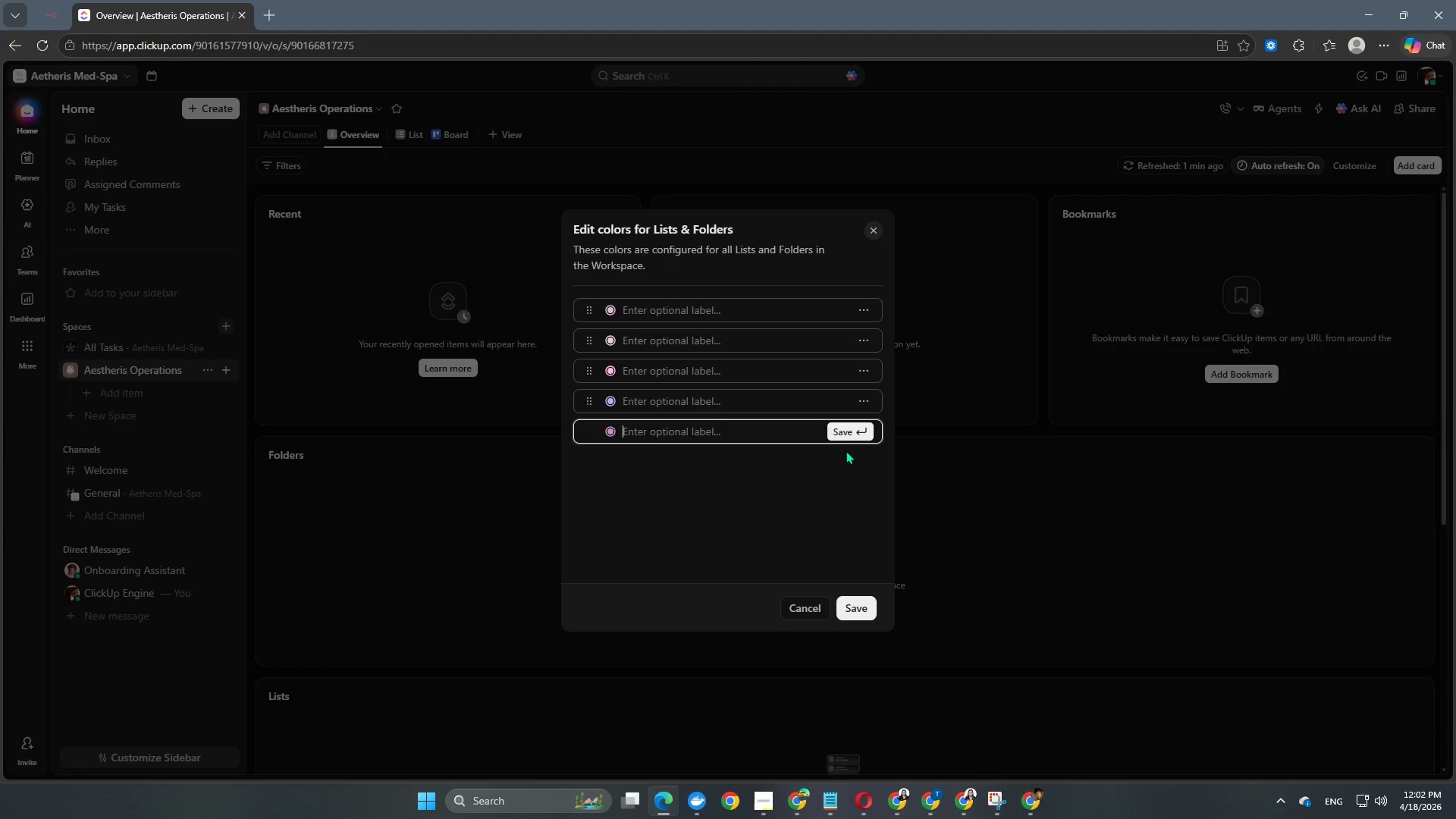 
left_click([850, 434])
 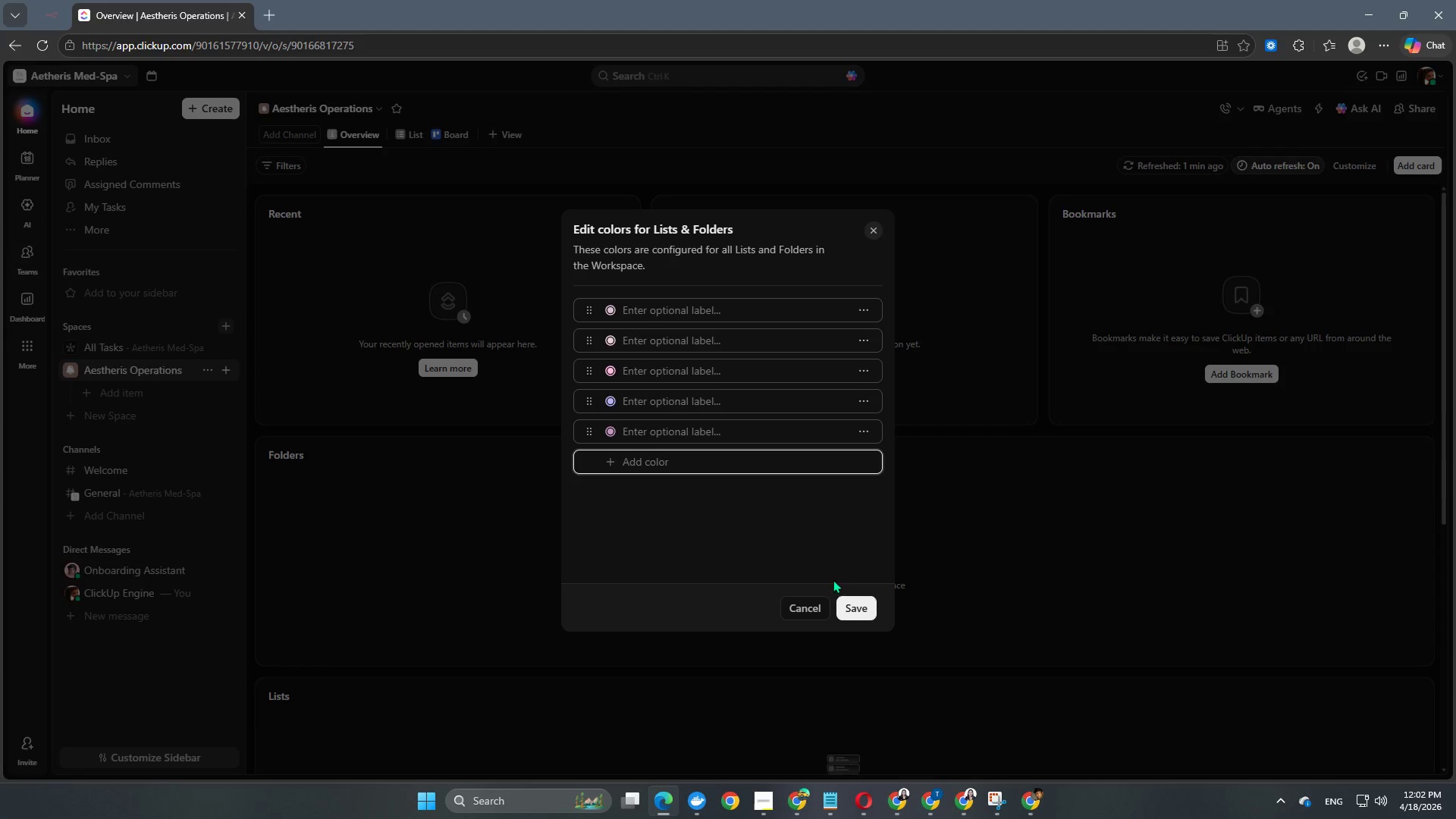 
left_click([854, 610])
 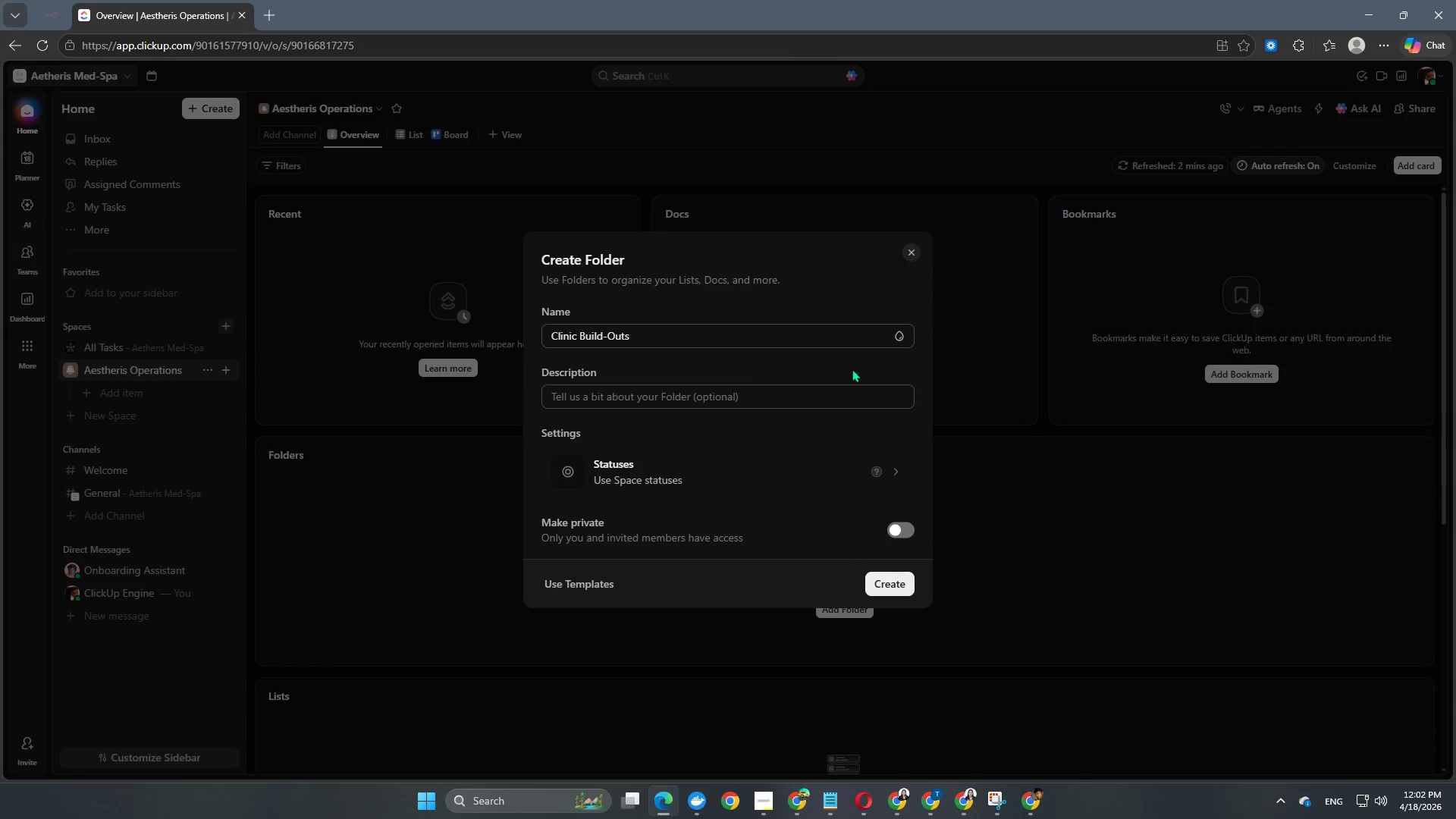 
left_click([896, 336])
 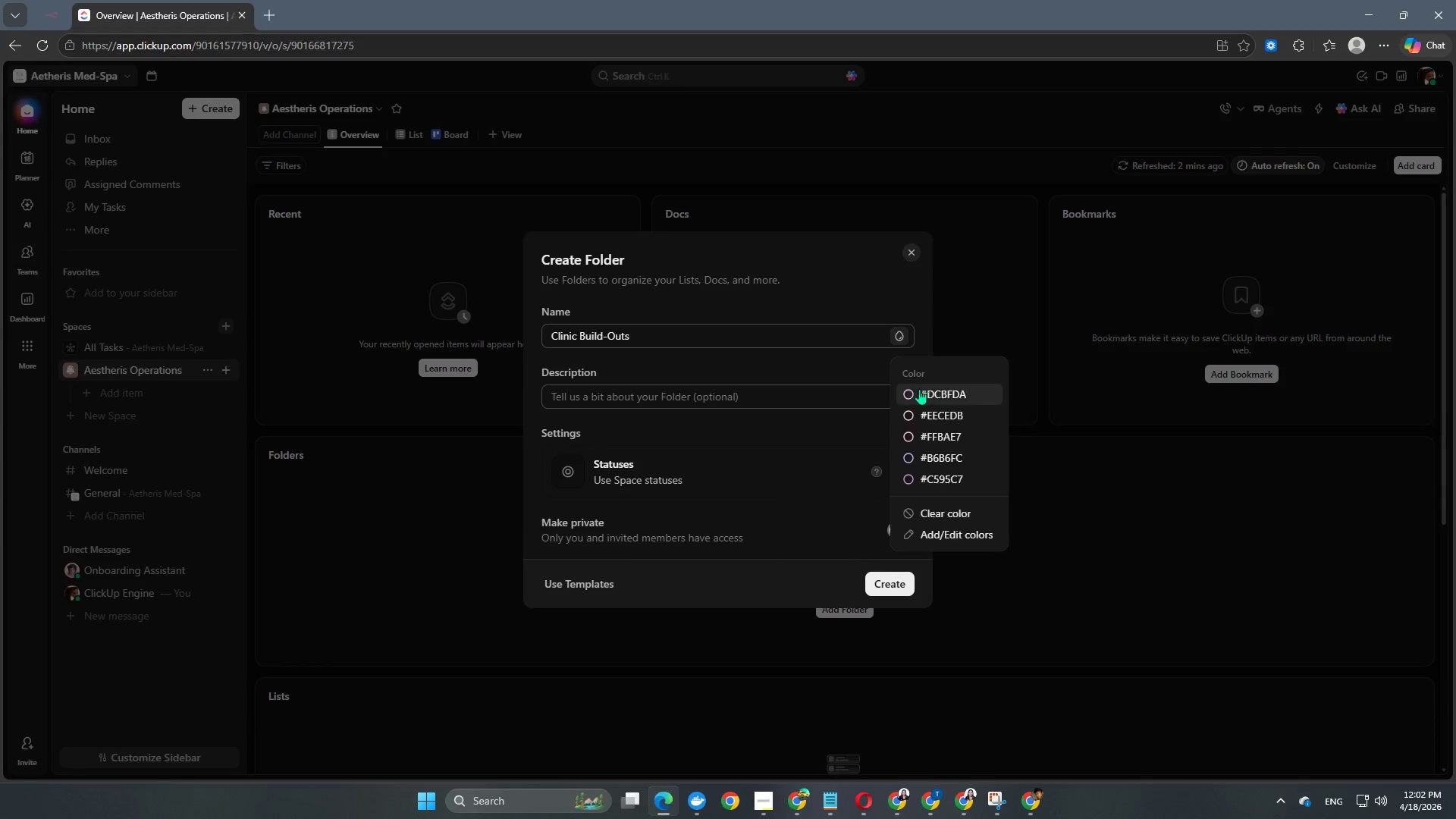 
left_click([918, 391])
 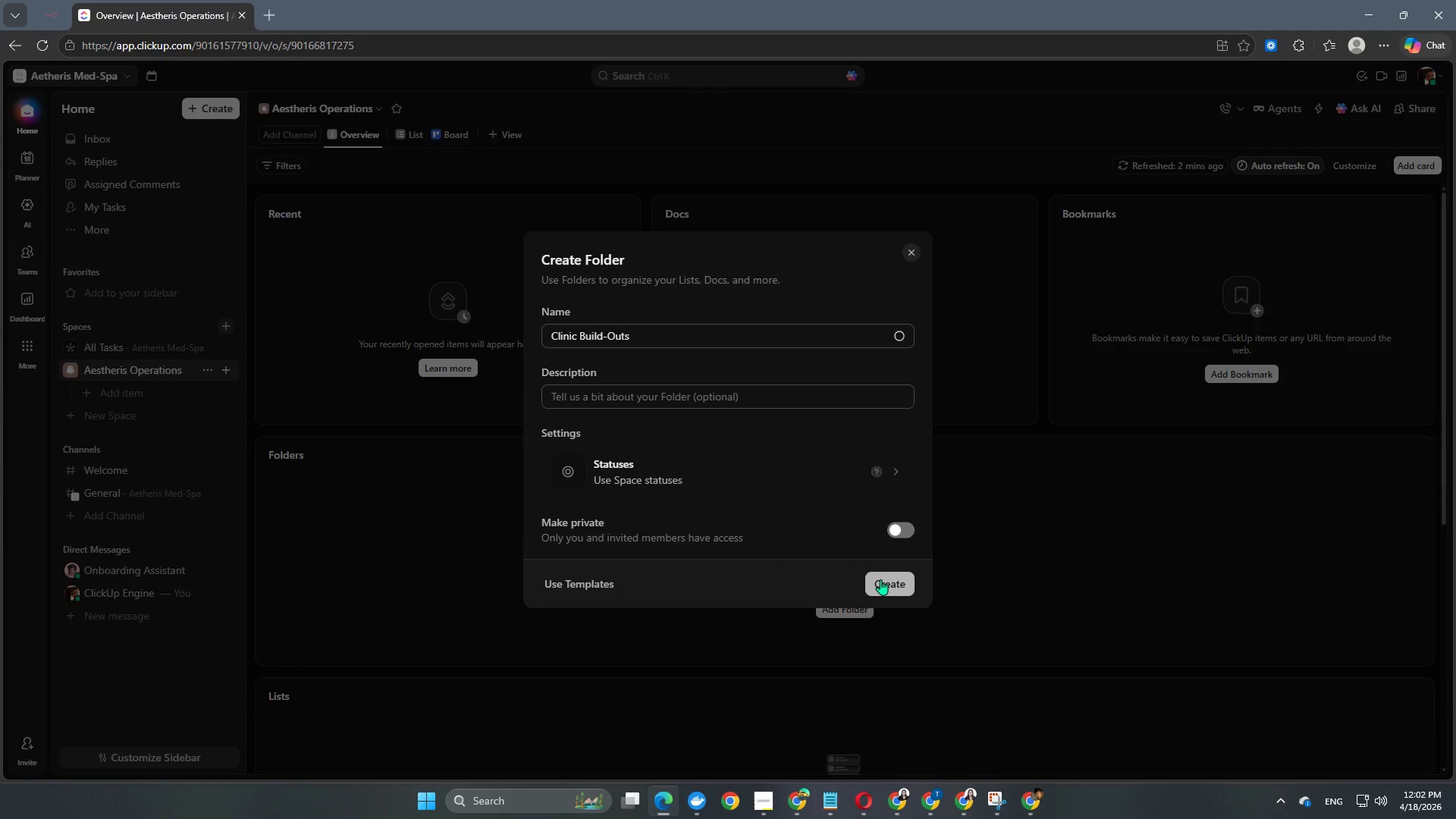 
left_click([880, 579])
 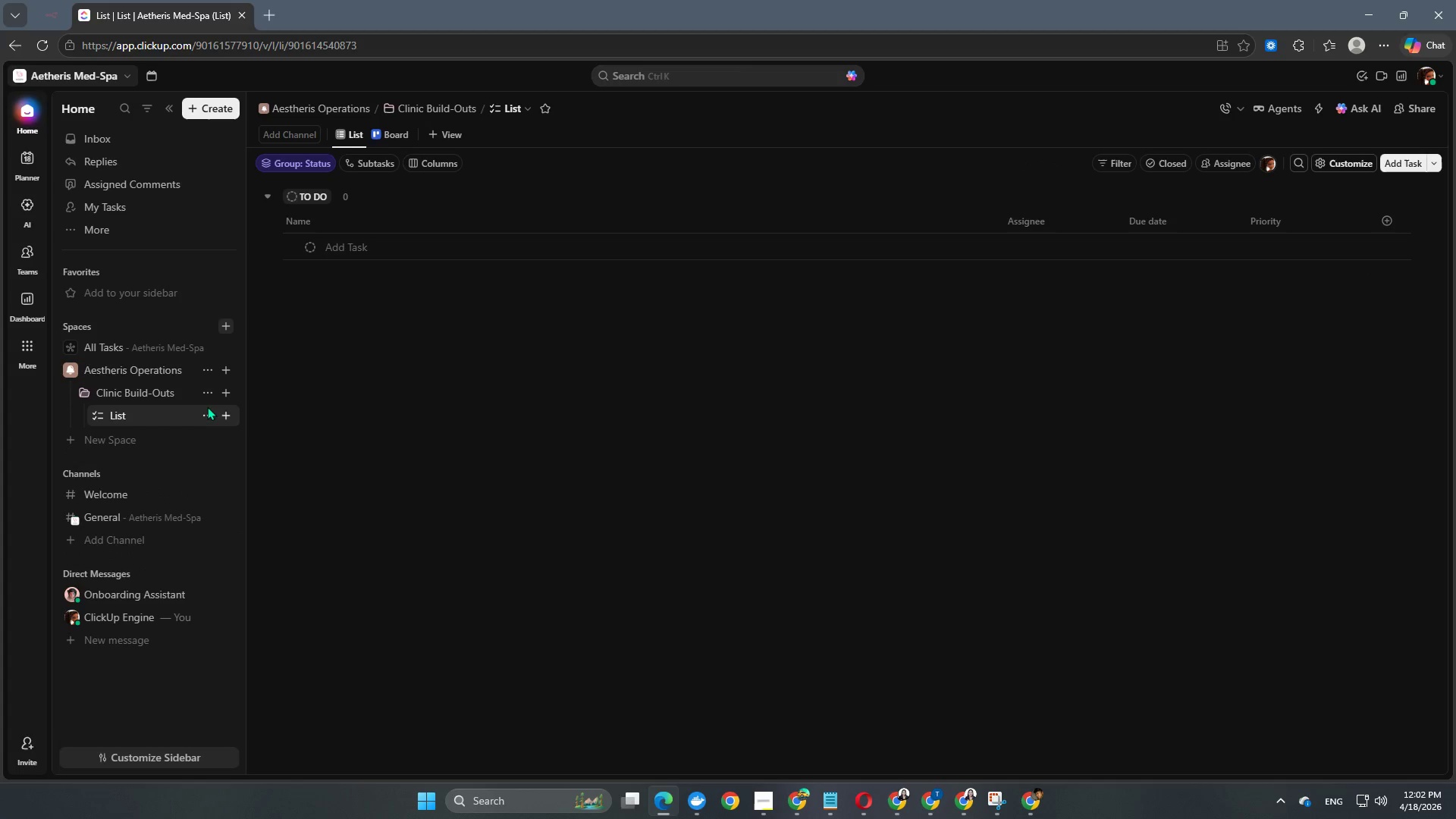 
wait(7.28)
 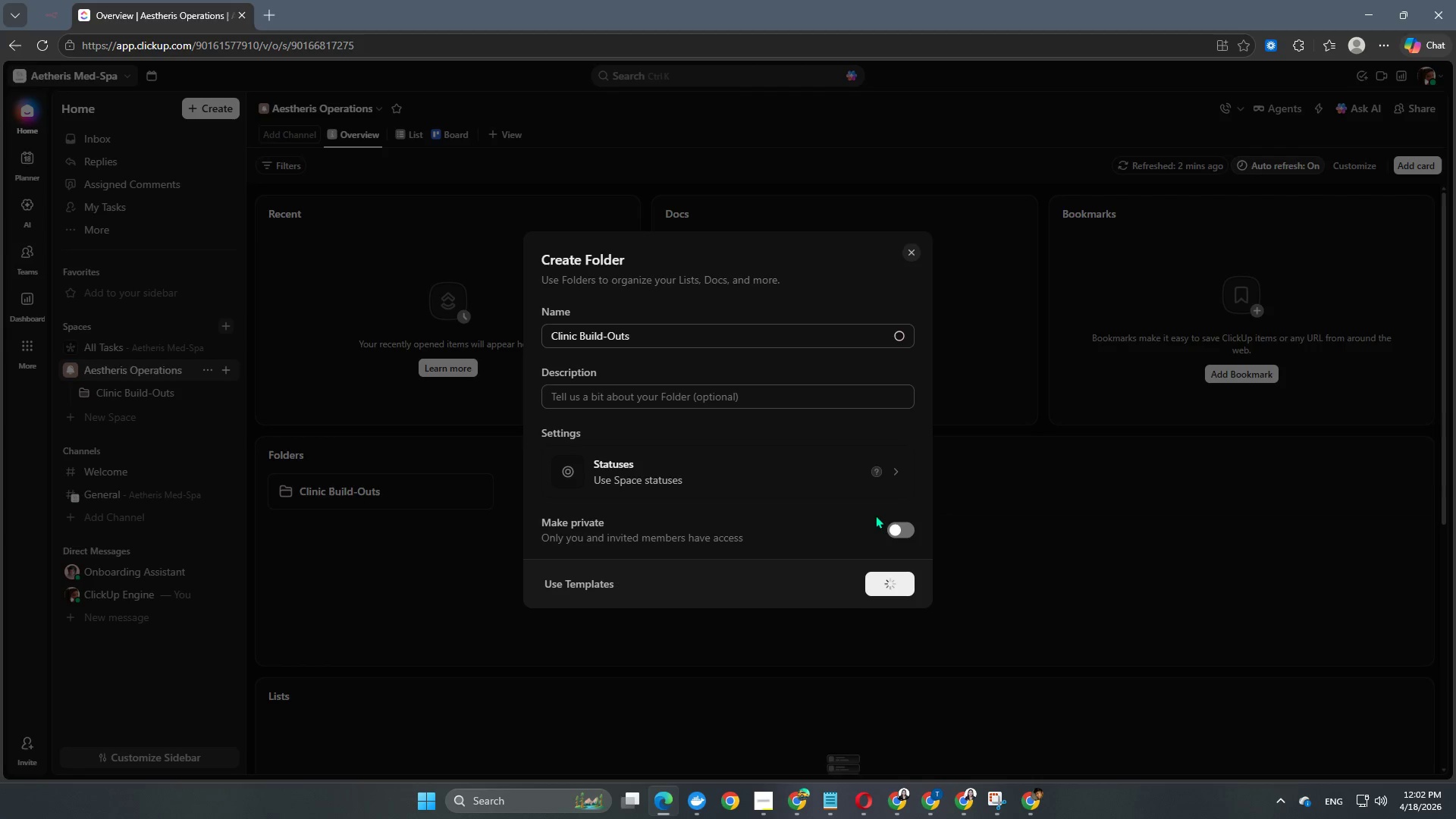 
left_click([224, 369])
 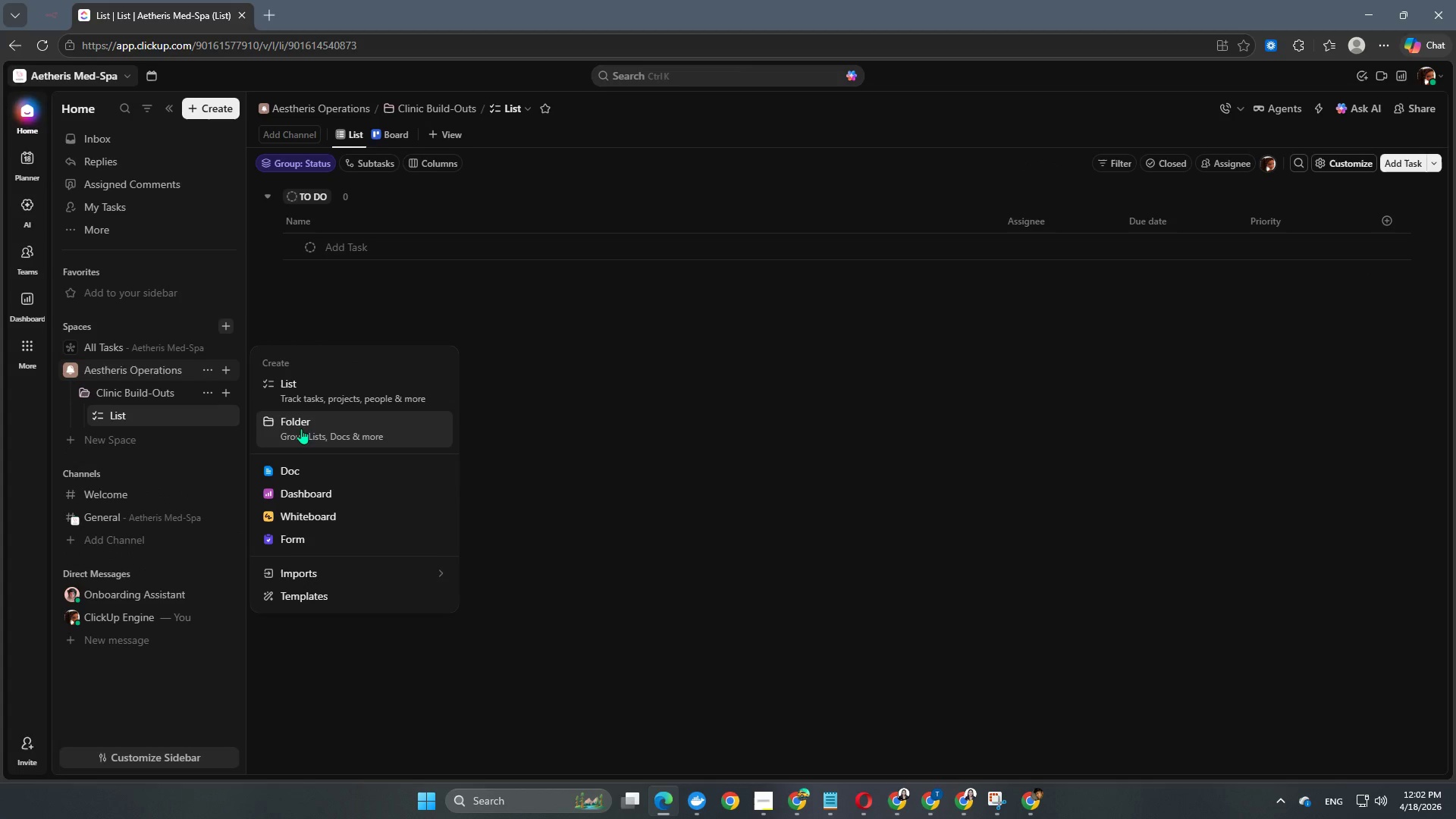 
left_click([301, 428])
 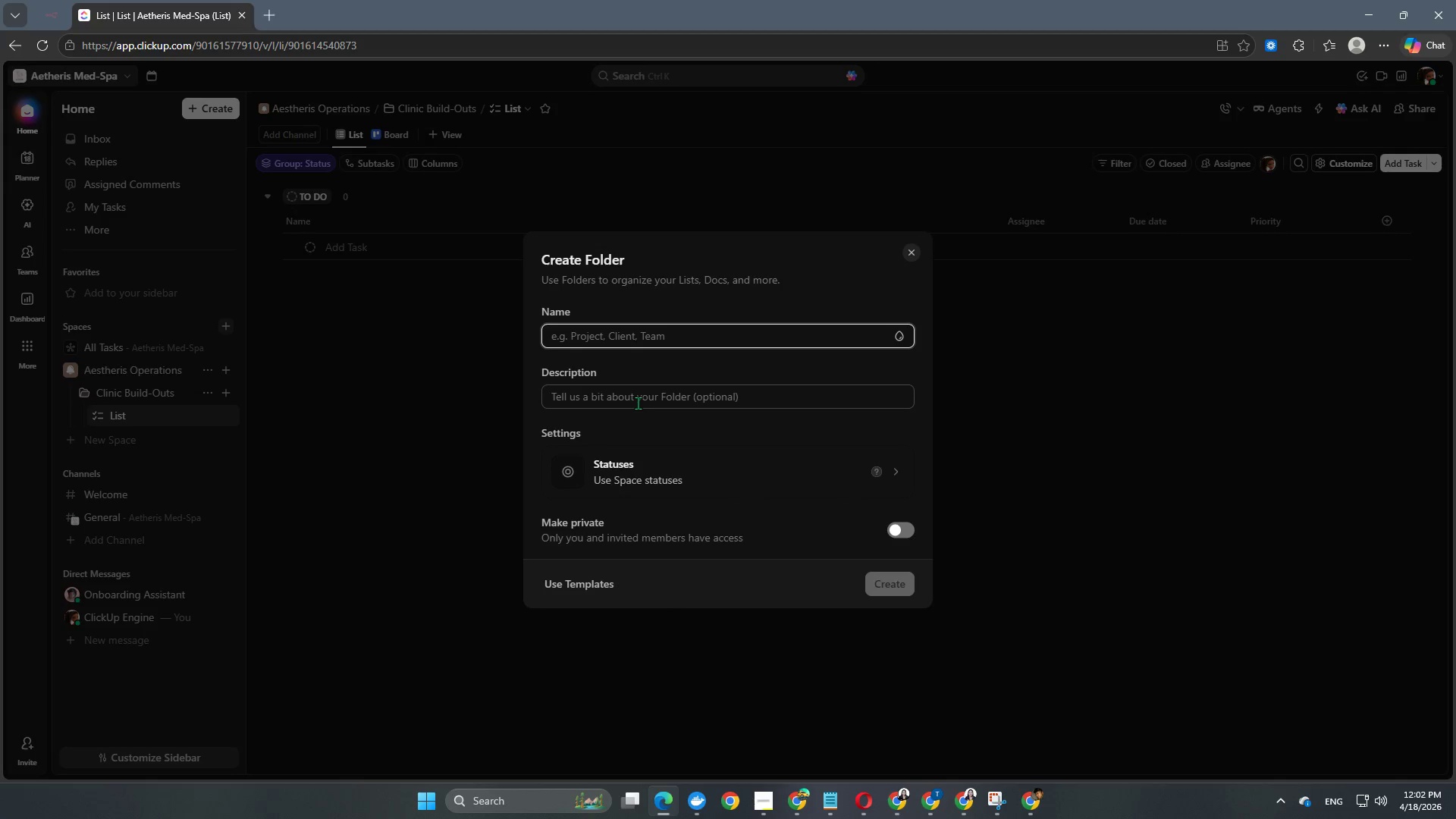 
type(Daily Clinical Operations)
 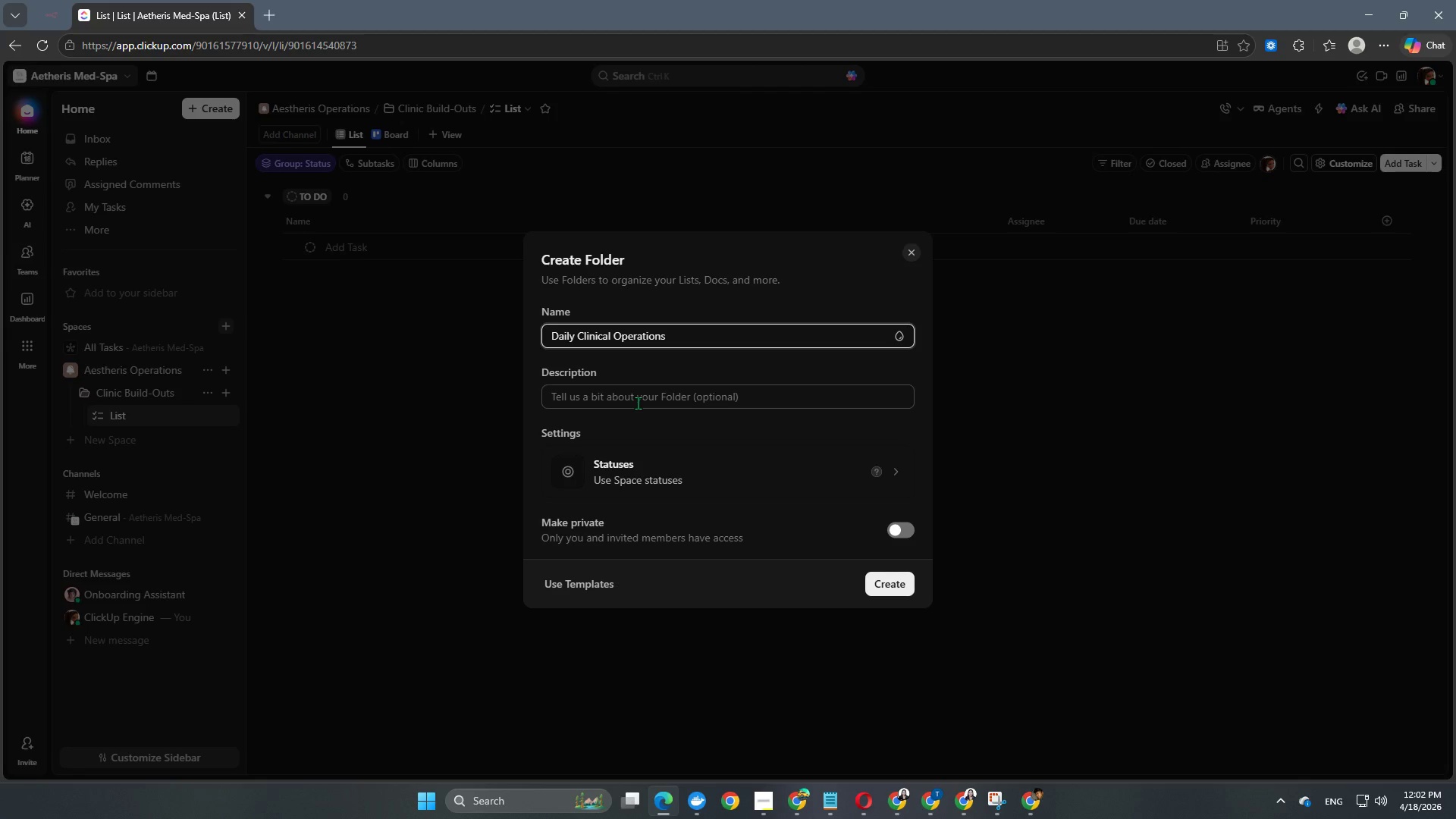 
left_click([899, 337])
 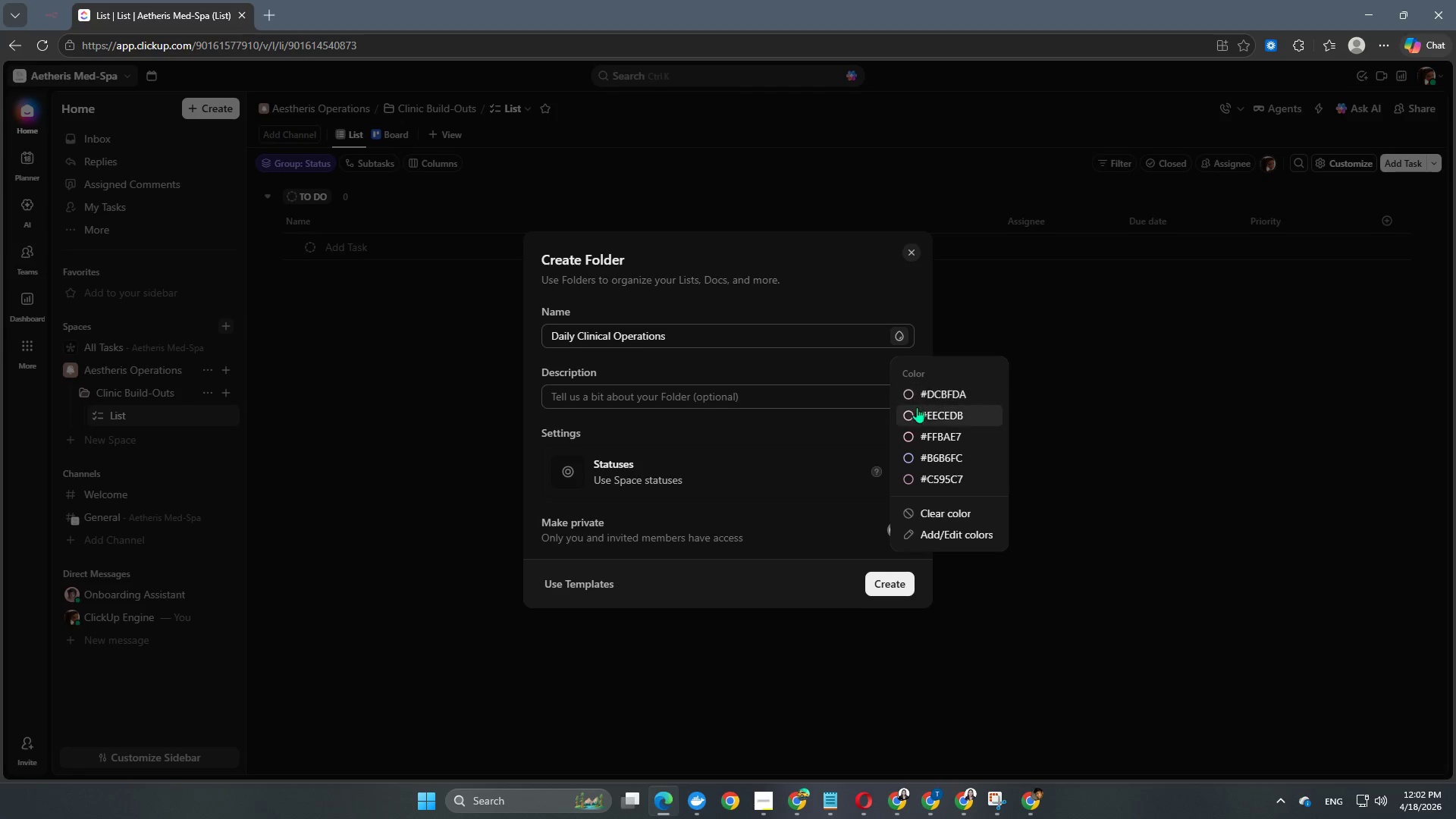 
left_click([918, 416])
 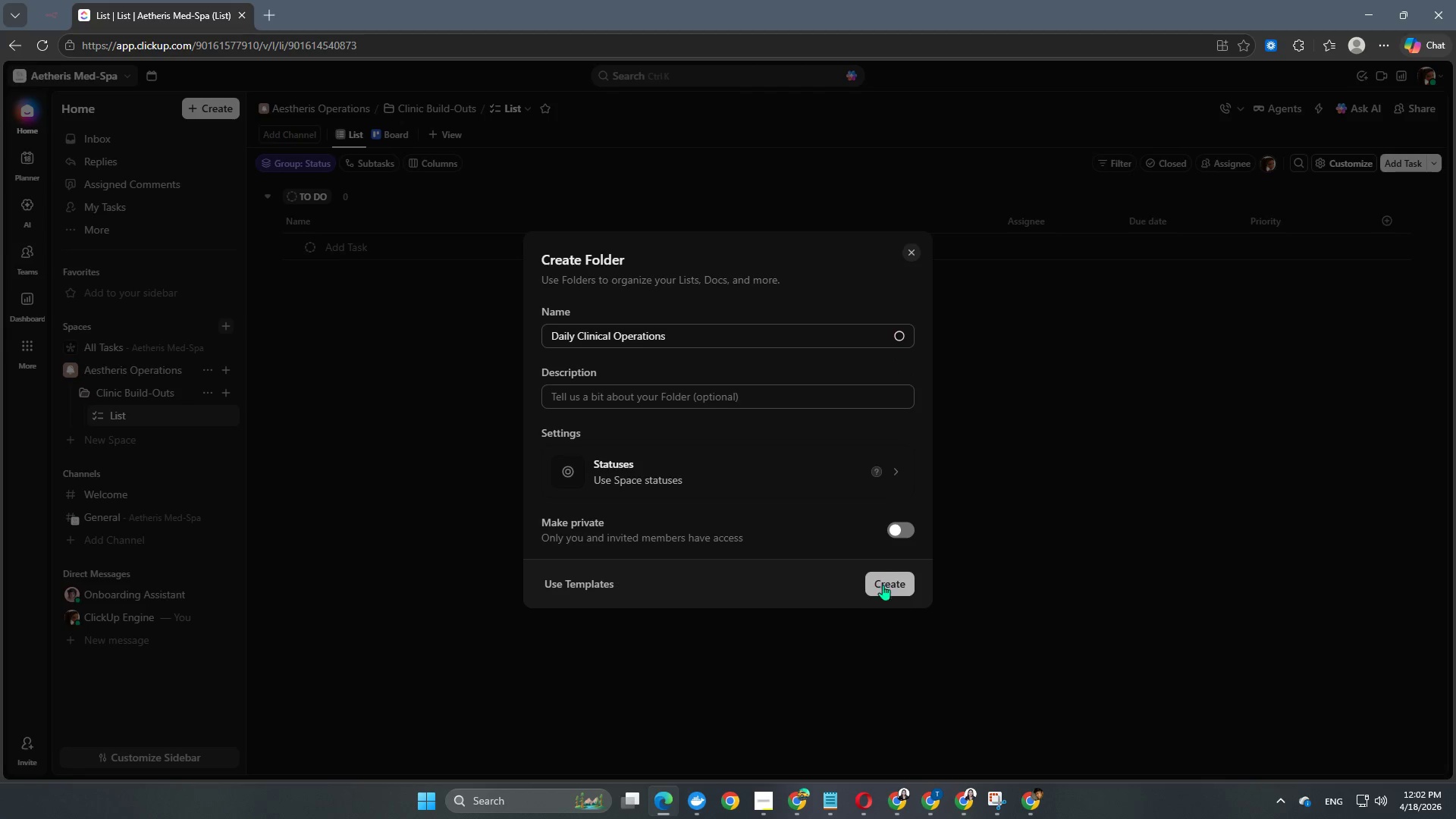 
left_click([893, 583])
 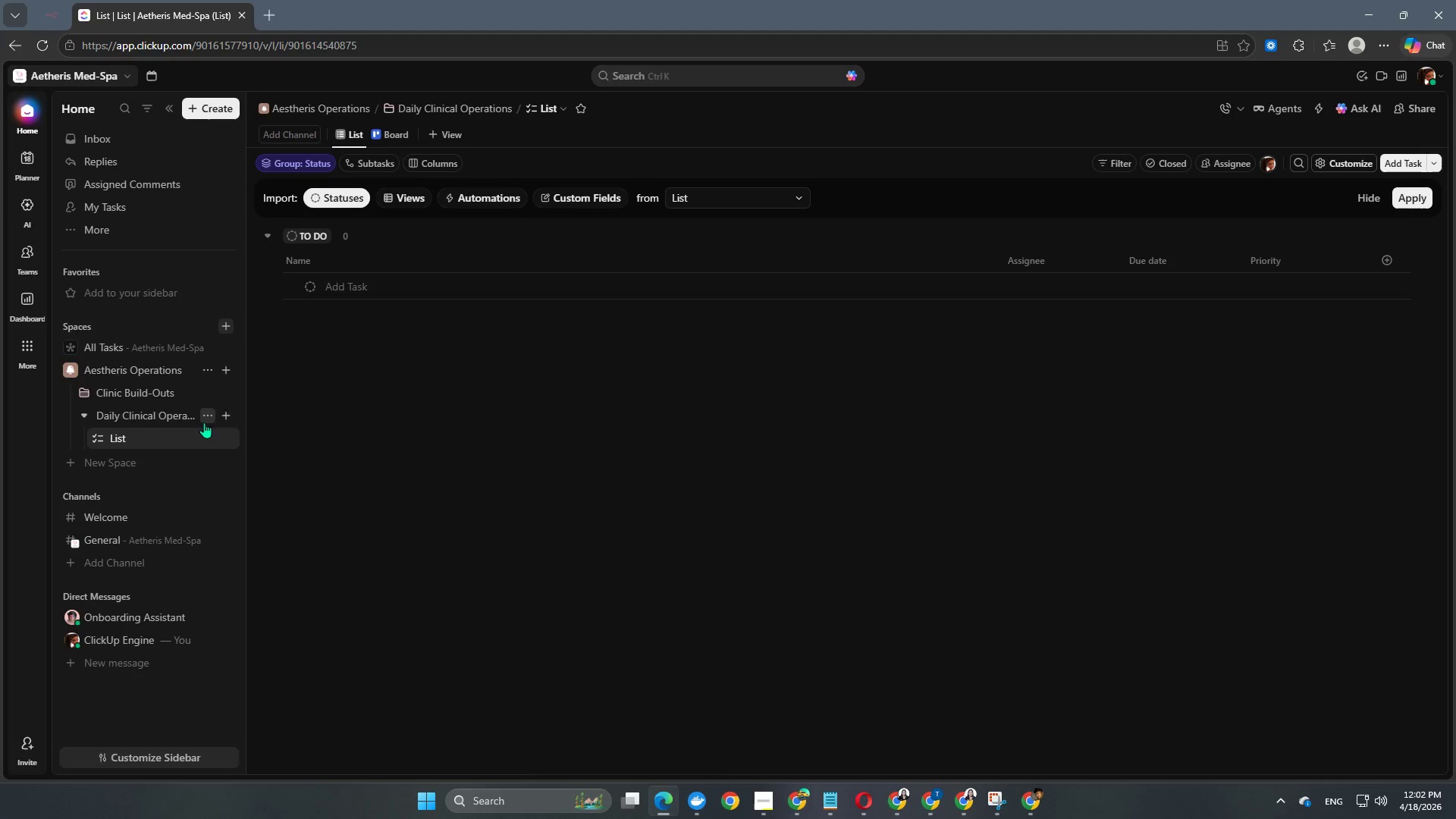 
wait(5.86)
 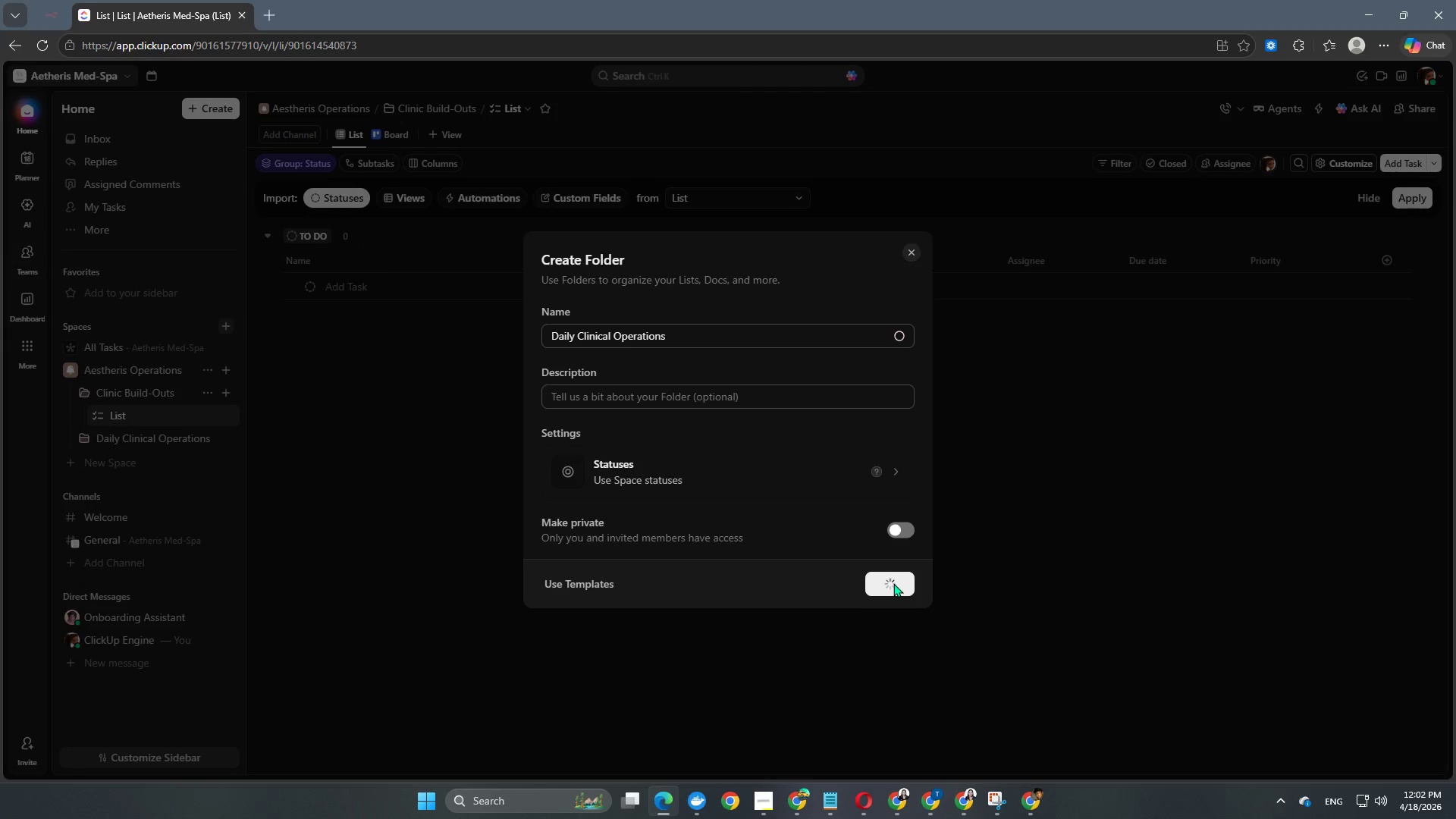 
left_click([224, 364])
 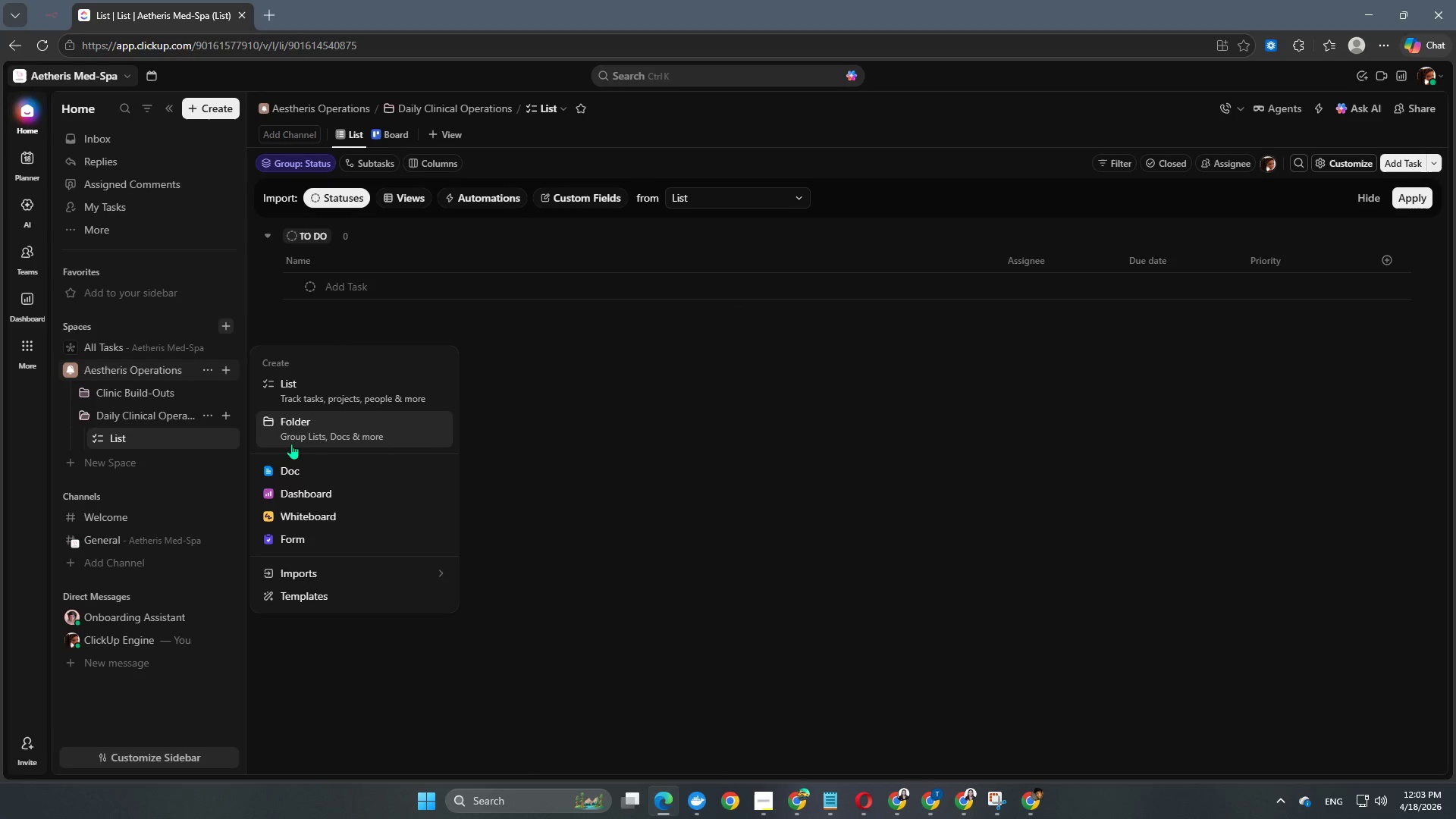 
left_click([294, 433])
 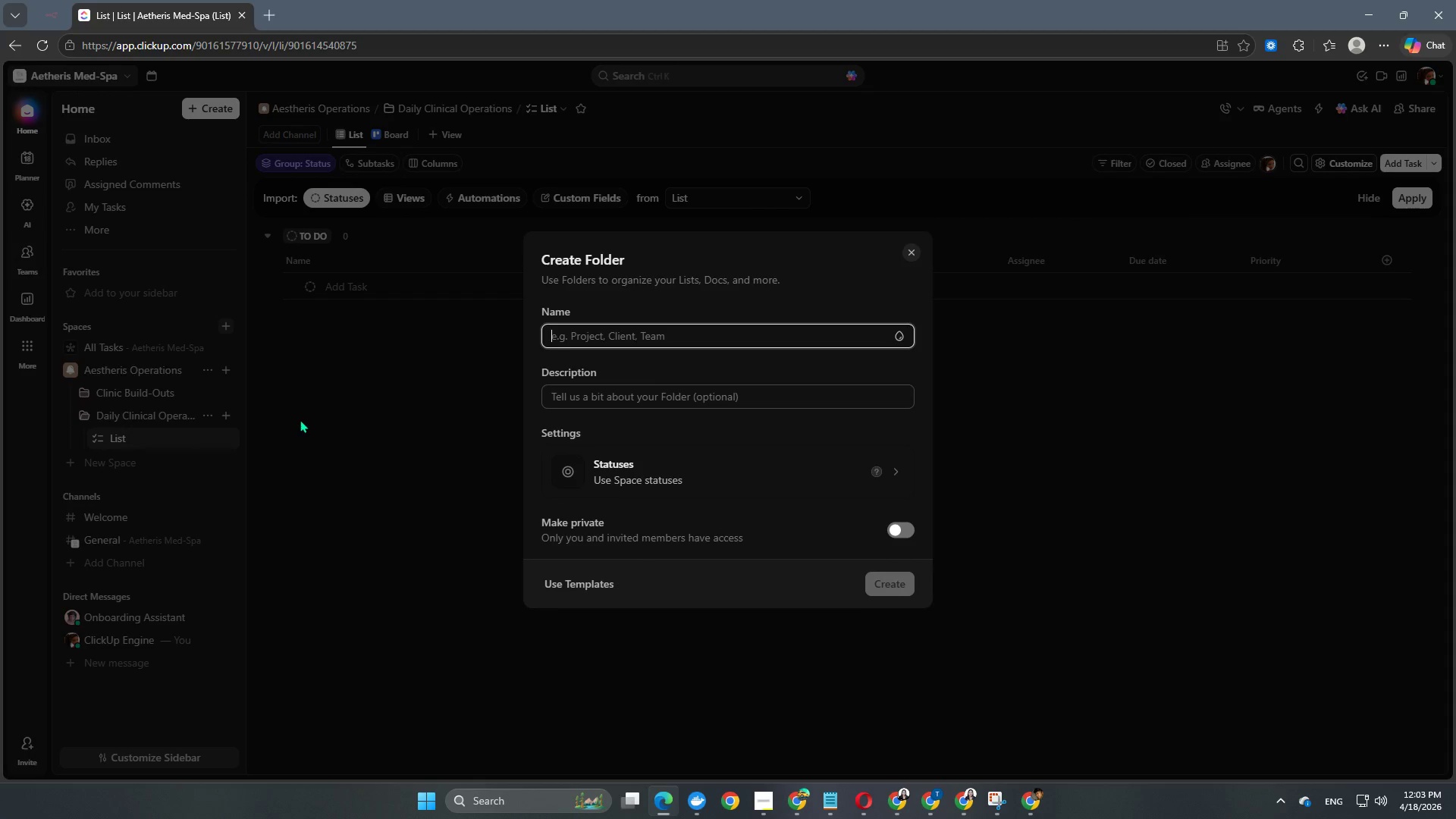 
type(Equipment & Assets)
 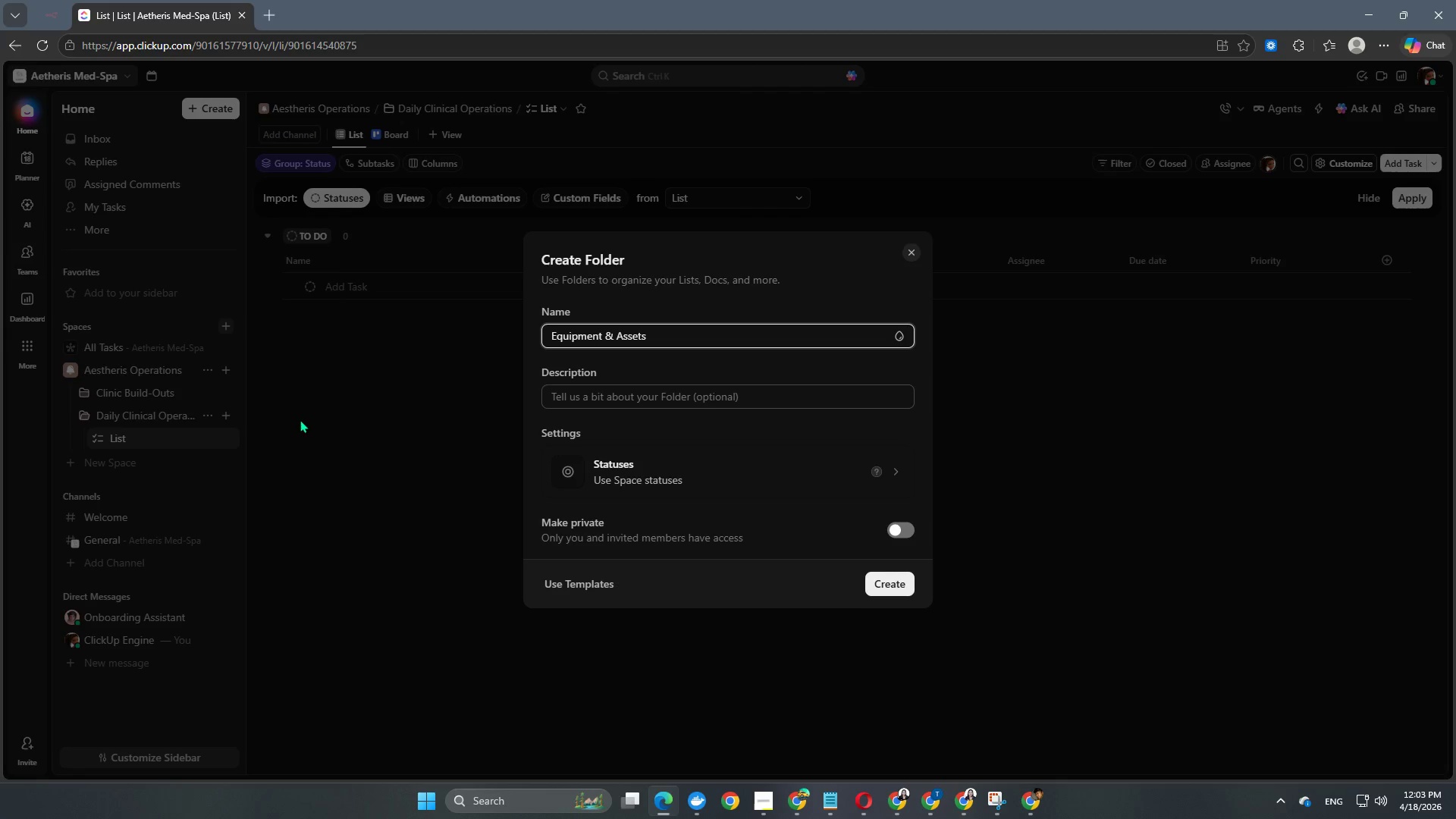 
left_click([901, 328])
 